 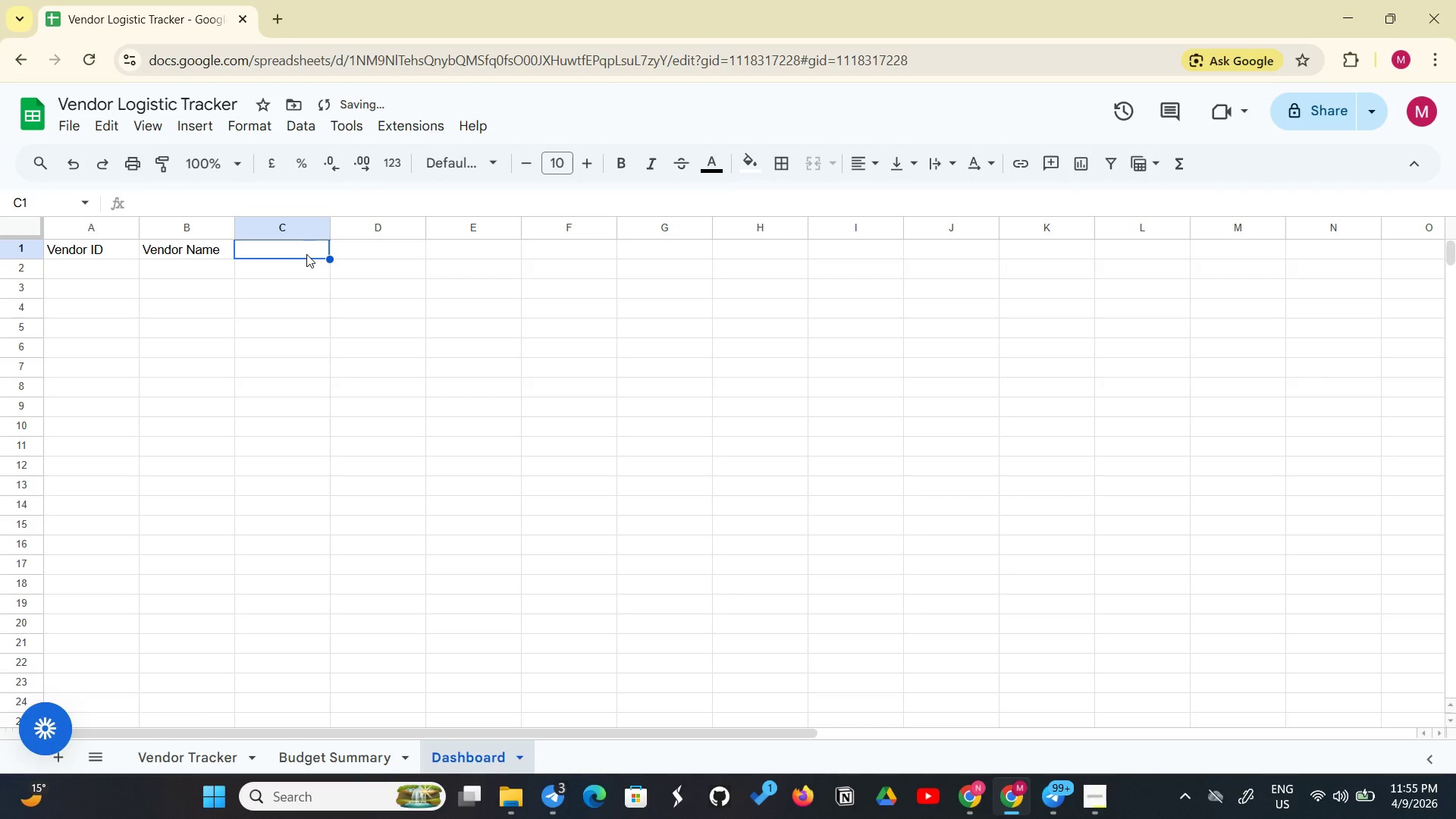 
type(Category)
 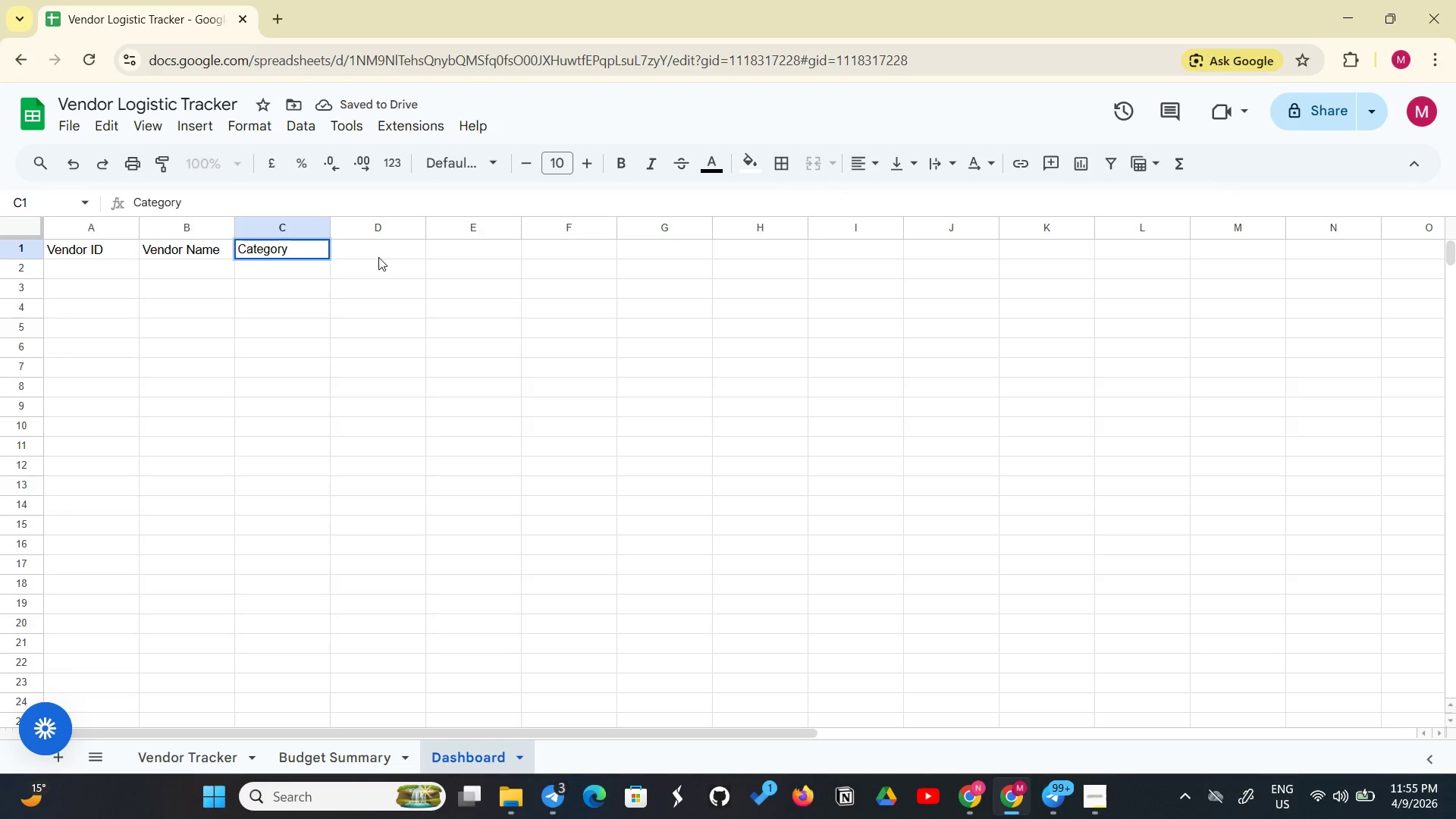 
left_click([378, 257])
 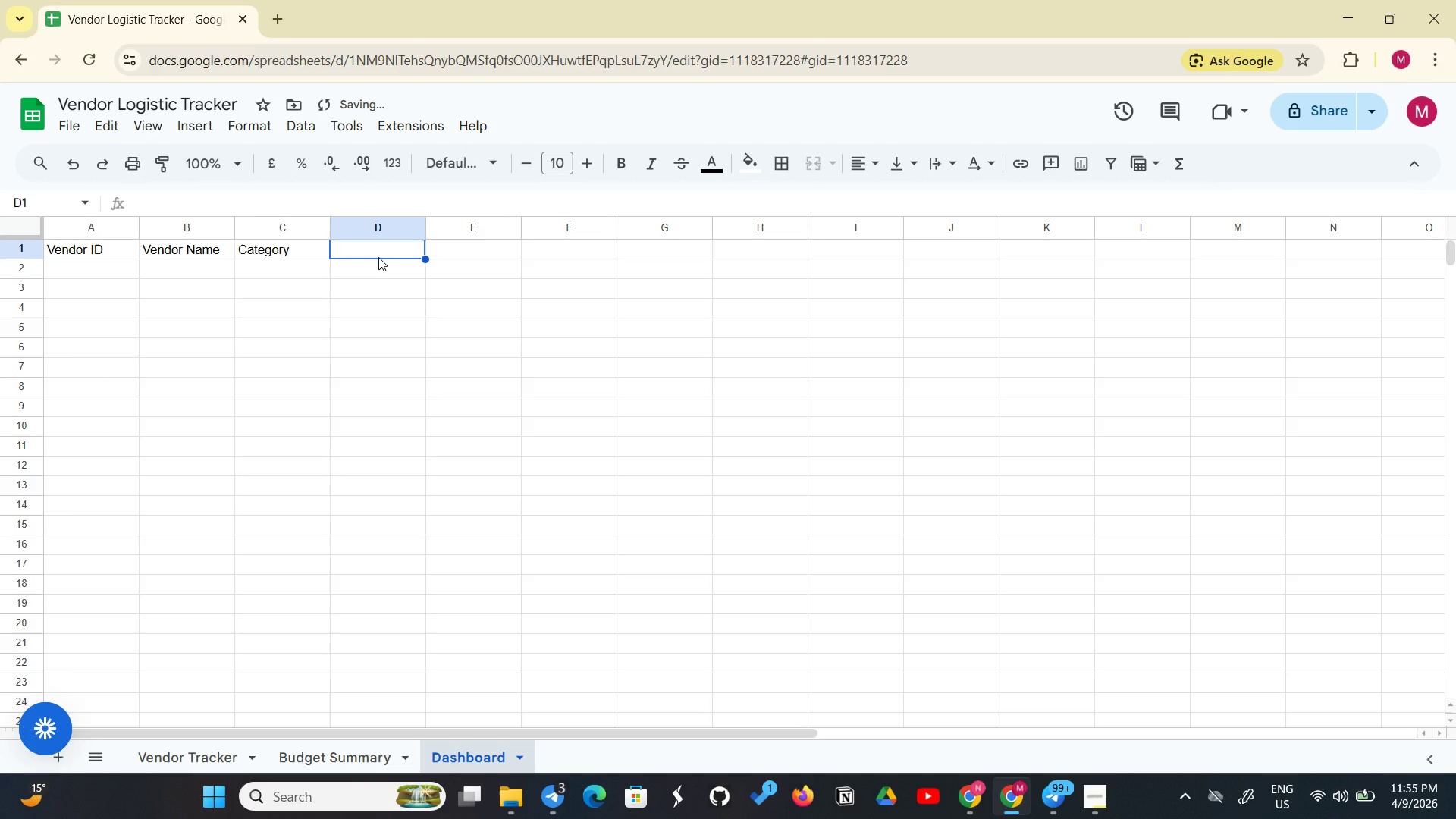 
type(Qui)
key(Backspace)
type(ote Amount ($))
 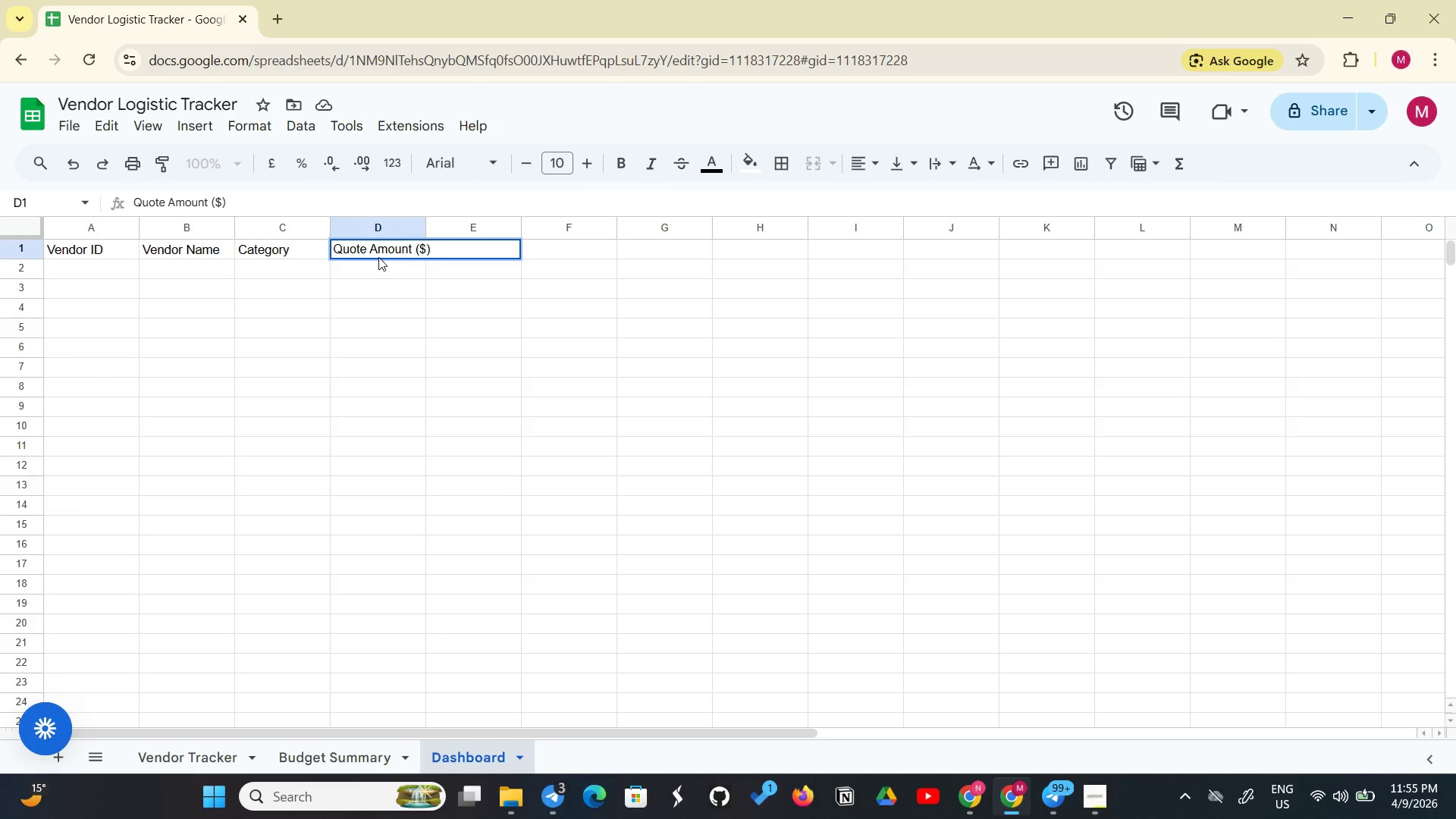 
left_click([425, 232])
 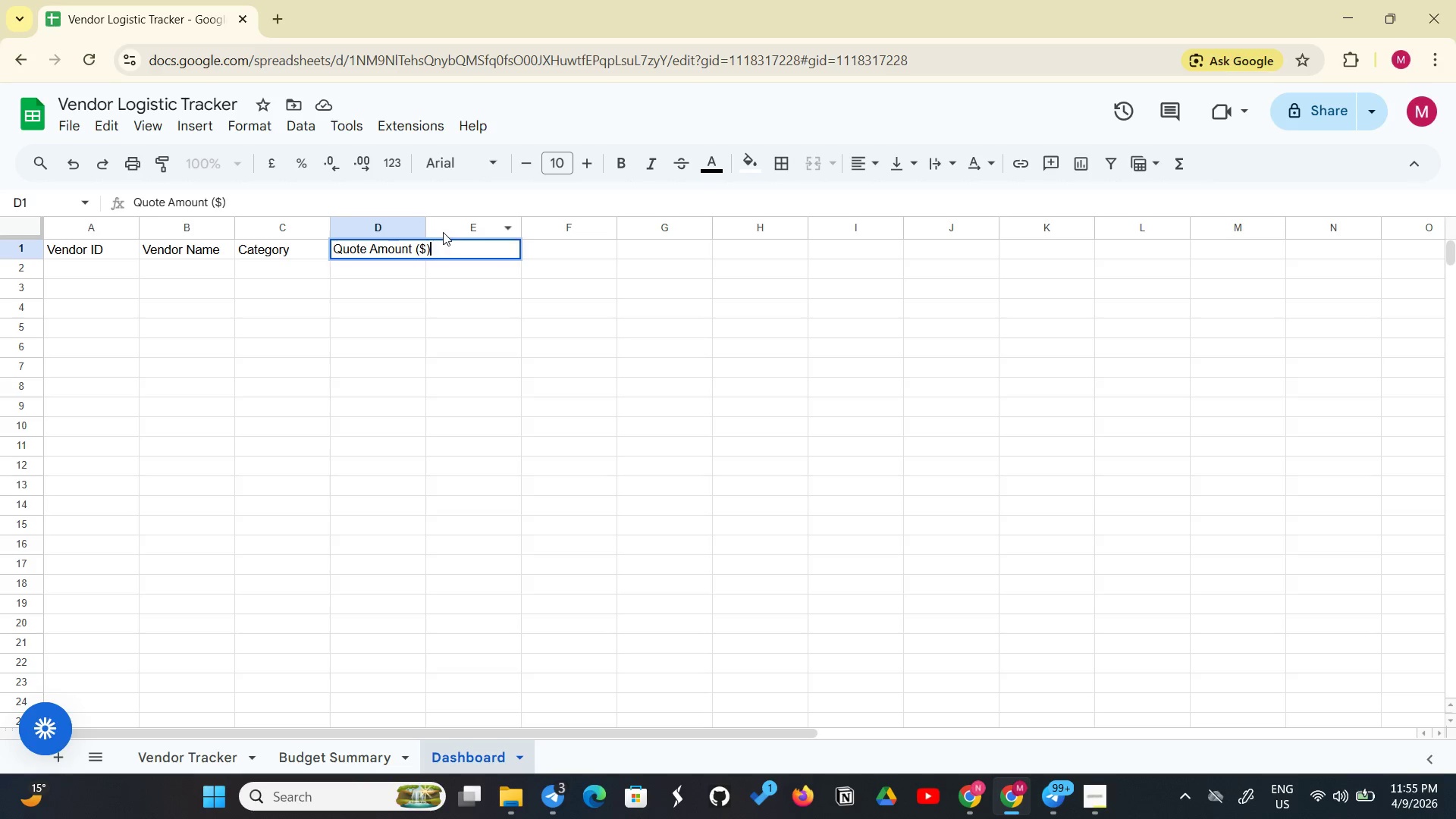 
double_click([443, 232])
 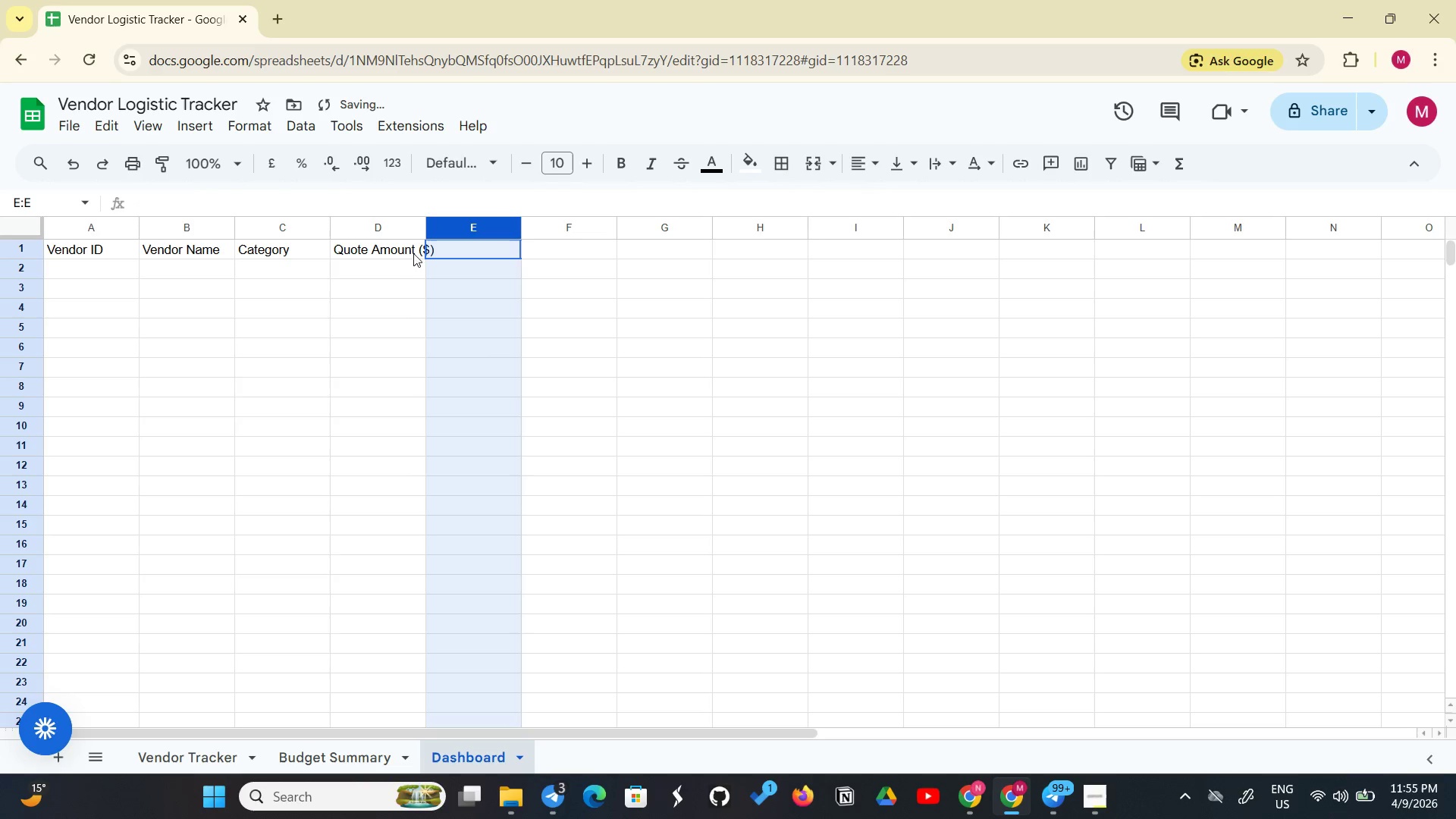 
left_click([399, 288])
 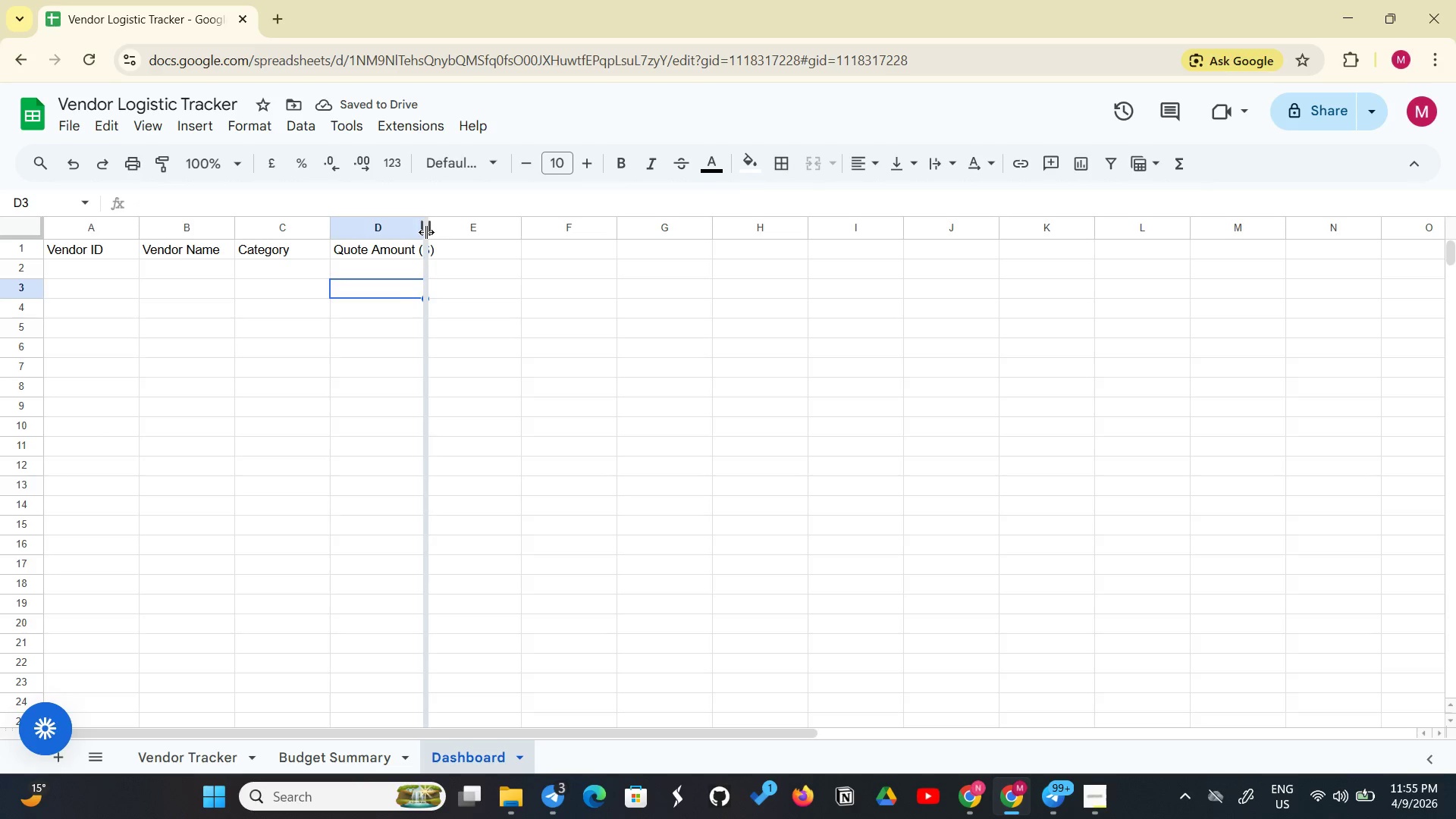 
double_click([440, 229])
 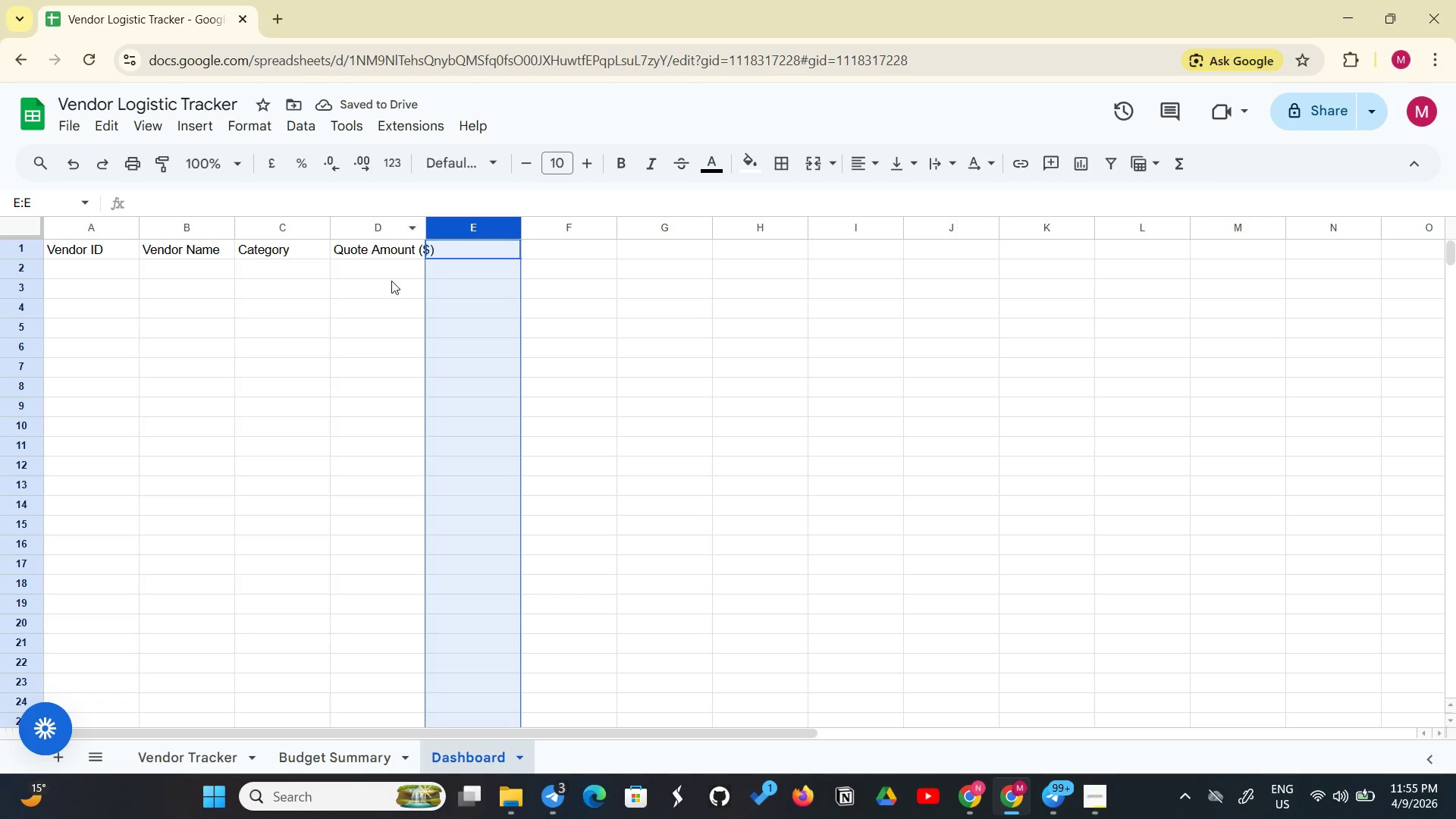 
left_click([390, 284])
 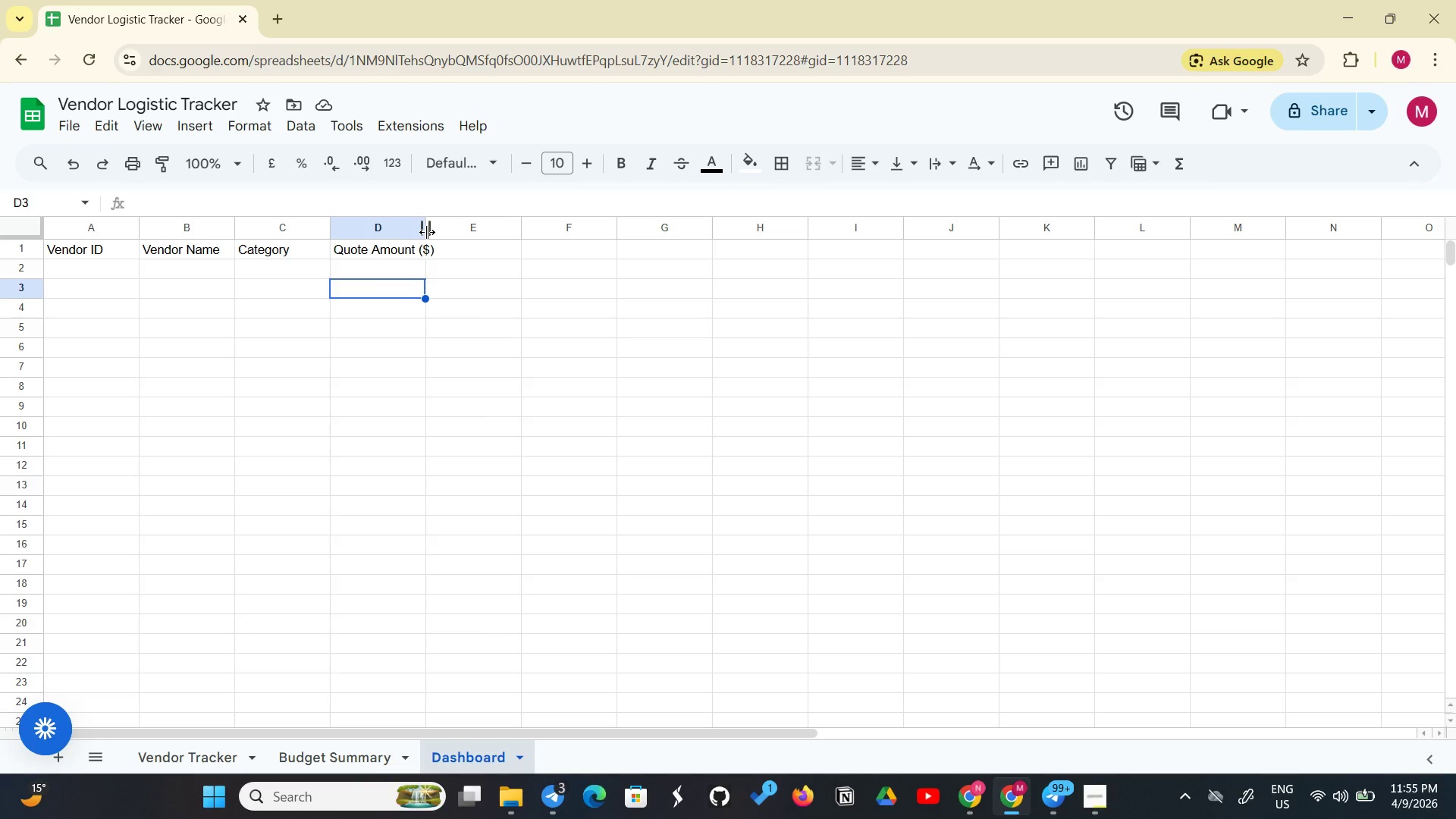 
left_click_drag(start_coordinate=[427, 232], to_coordinate=[441, 230])
 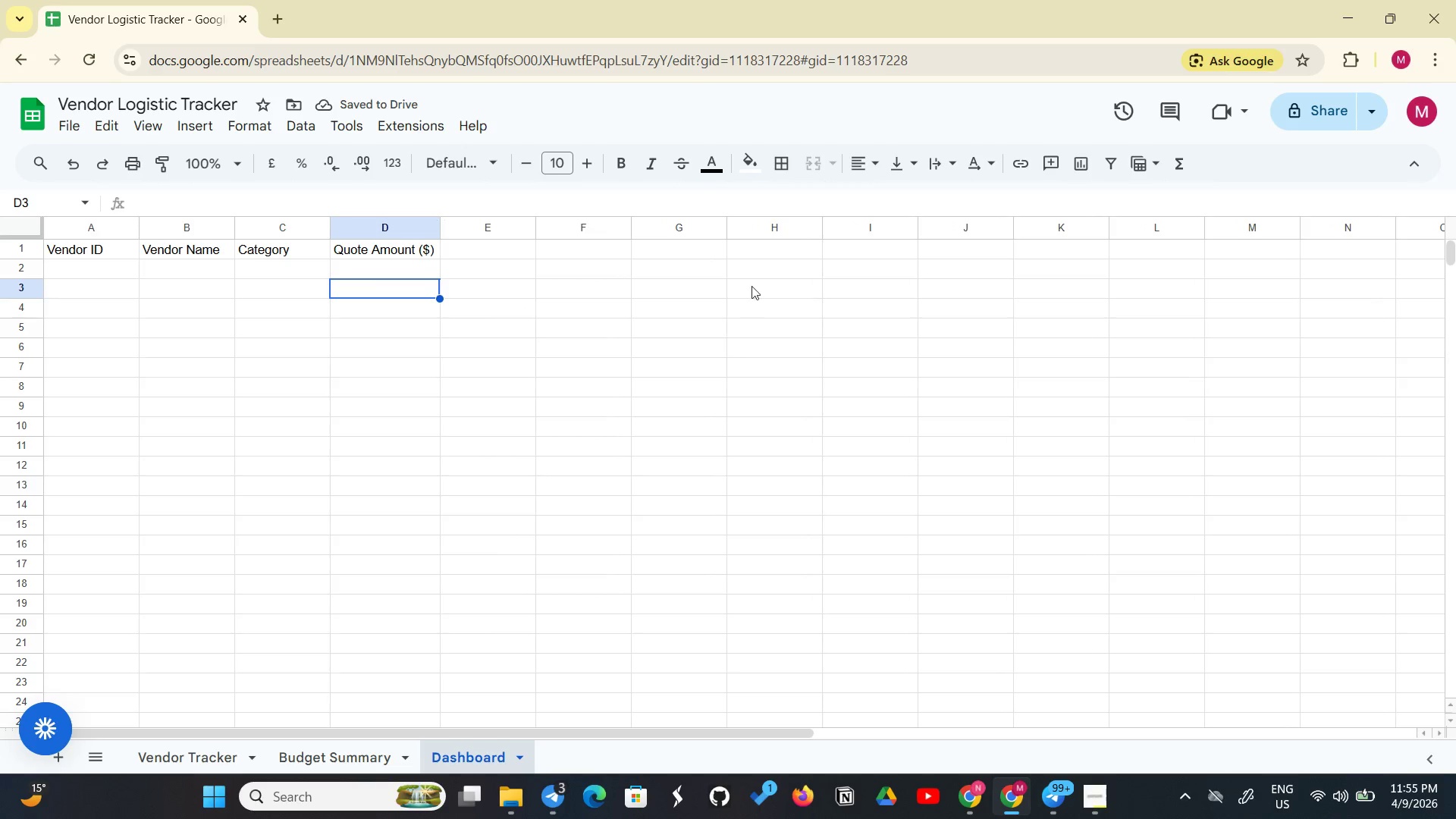 
left_click([460, 246])
 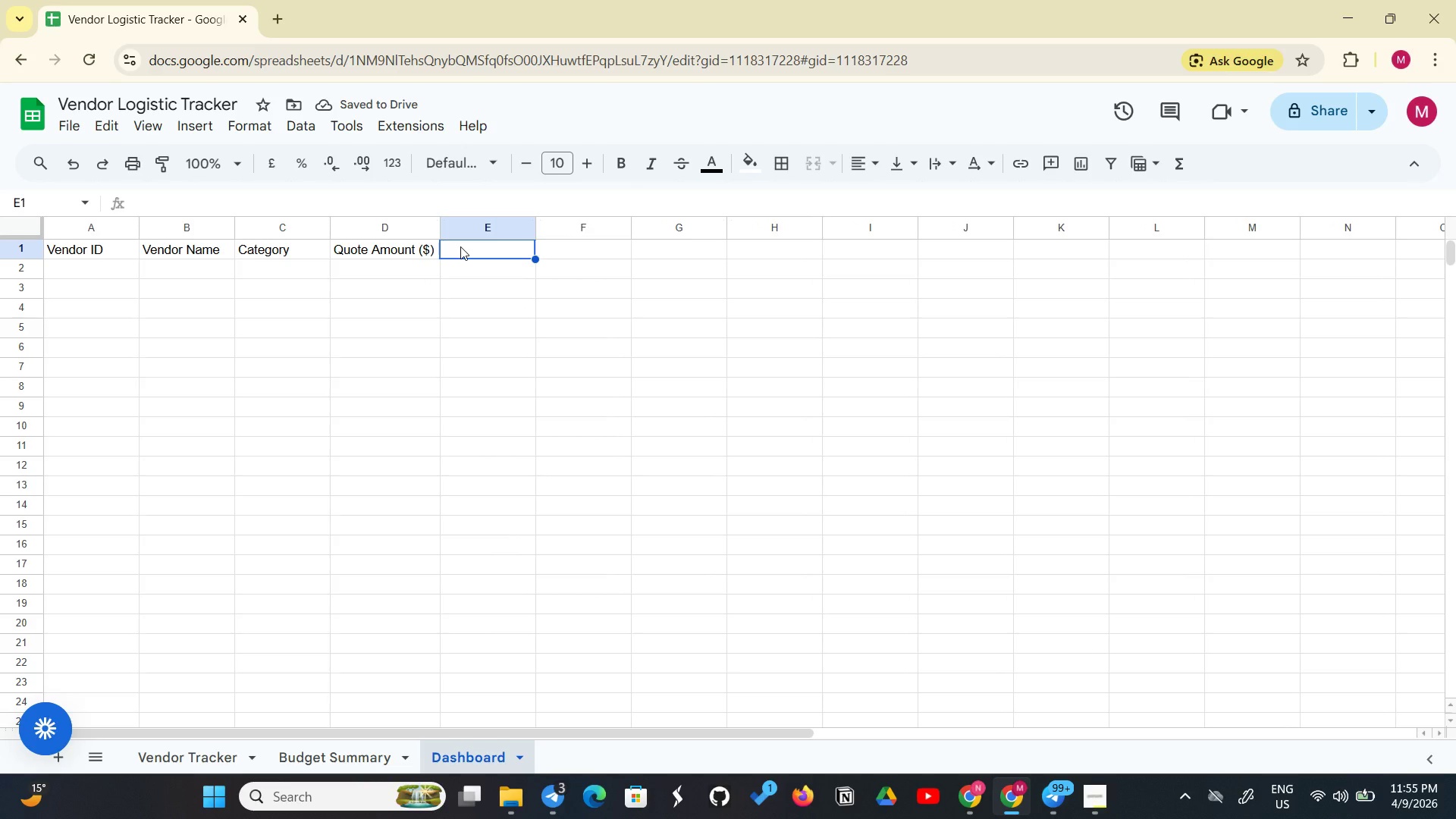 
type(Plastic )
key(Backspace)
type(-Free Packaging)
 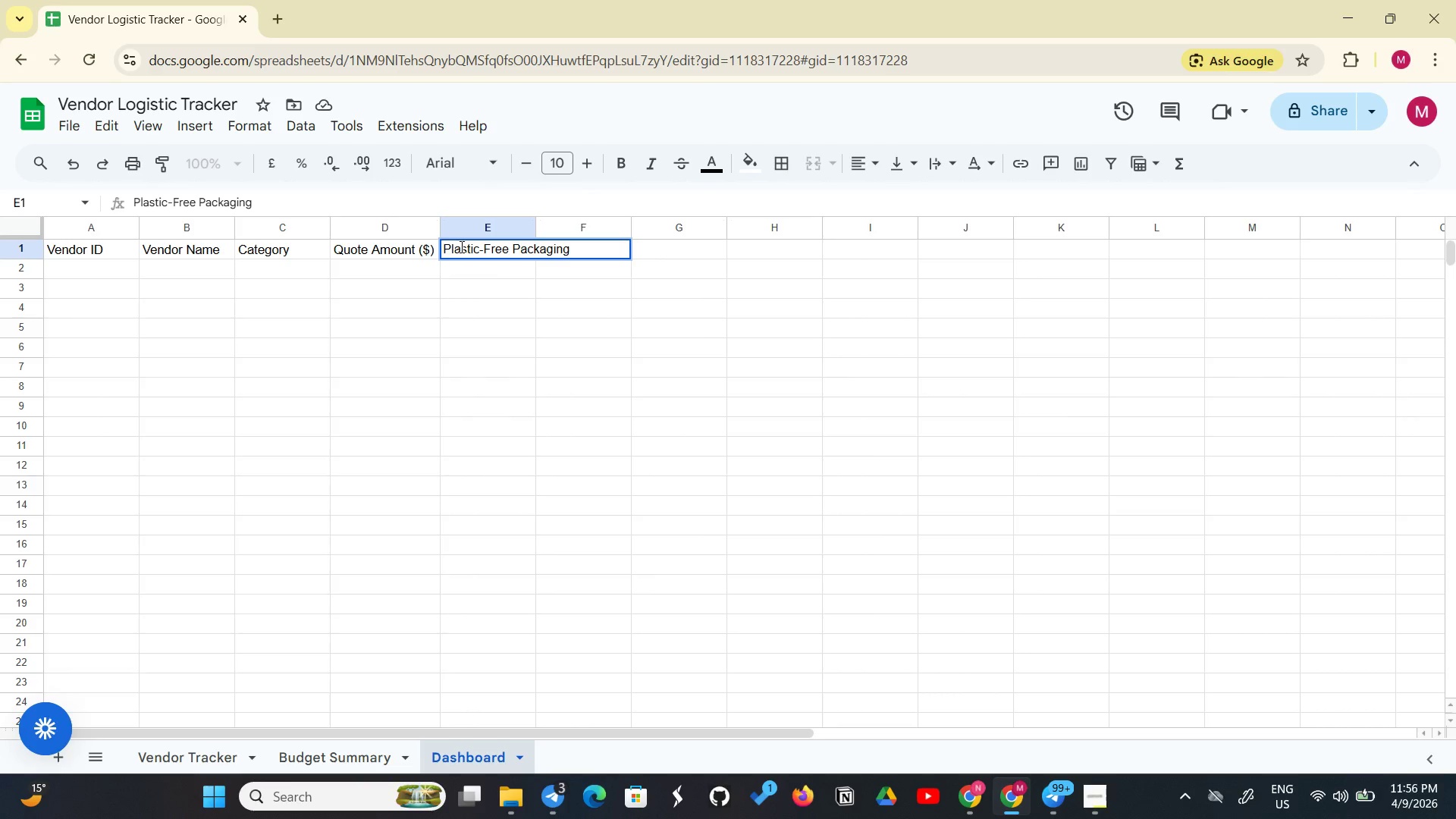 
left_click_drag(start_coordinate=[538, 223], to_coordinate=[584, 223])
 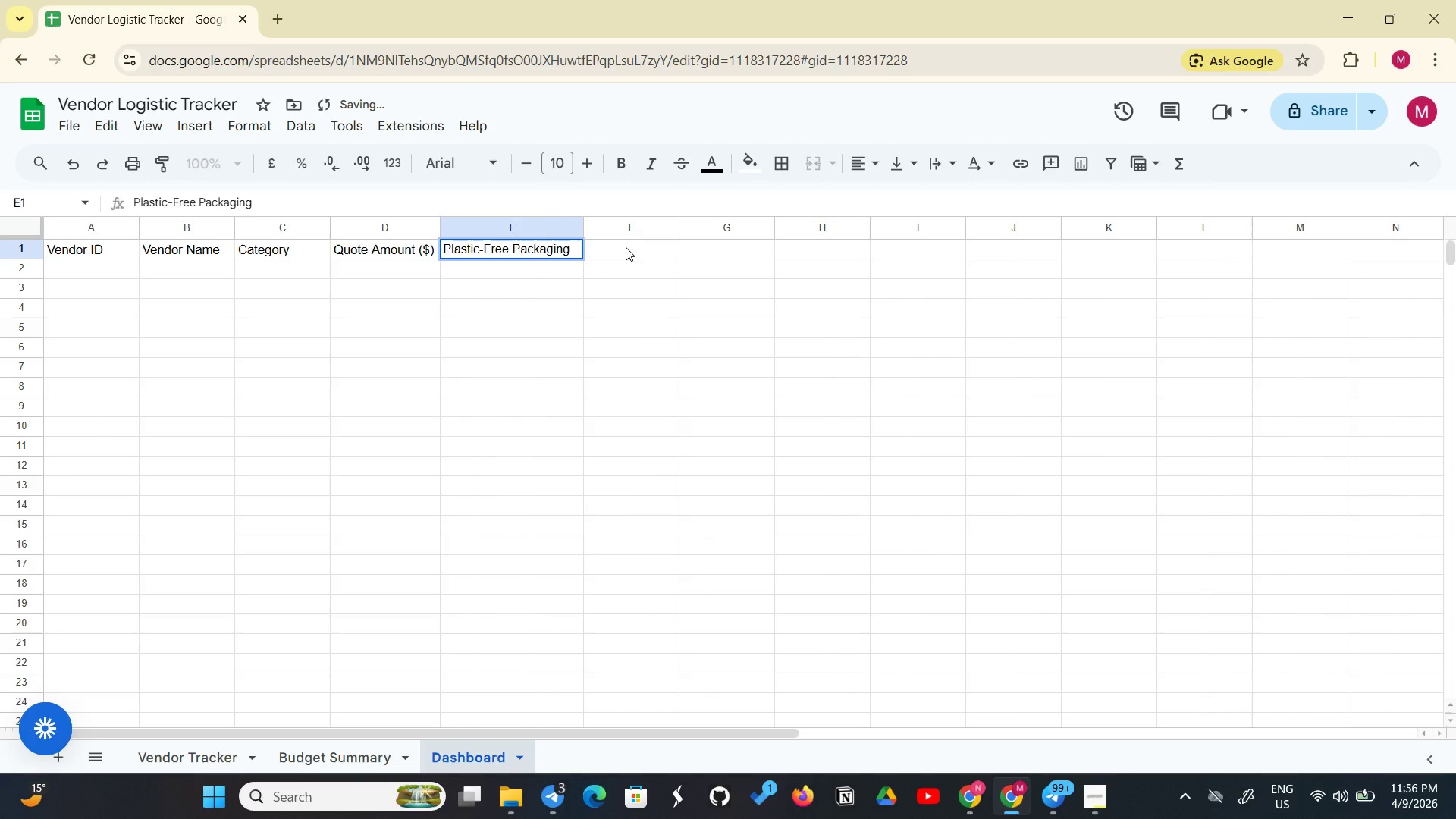 
left_click([626, 247])
 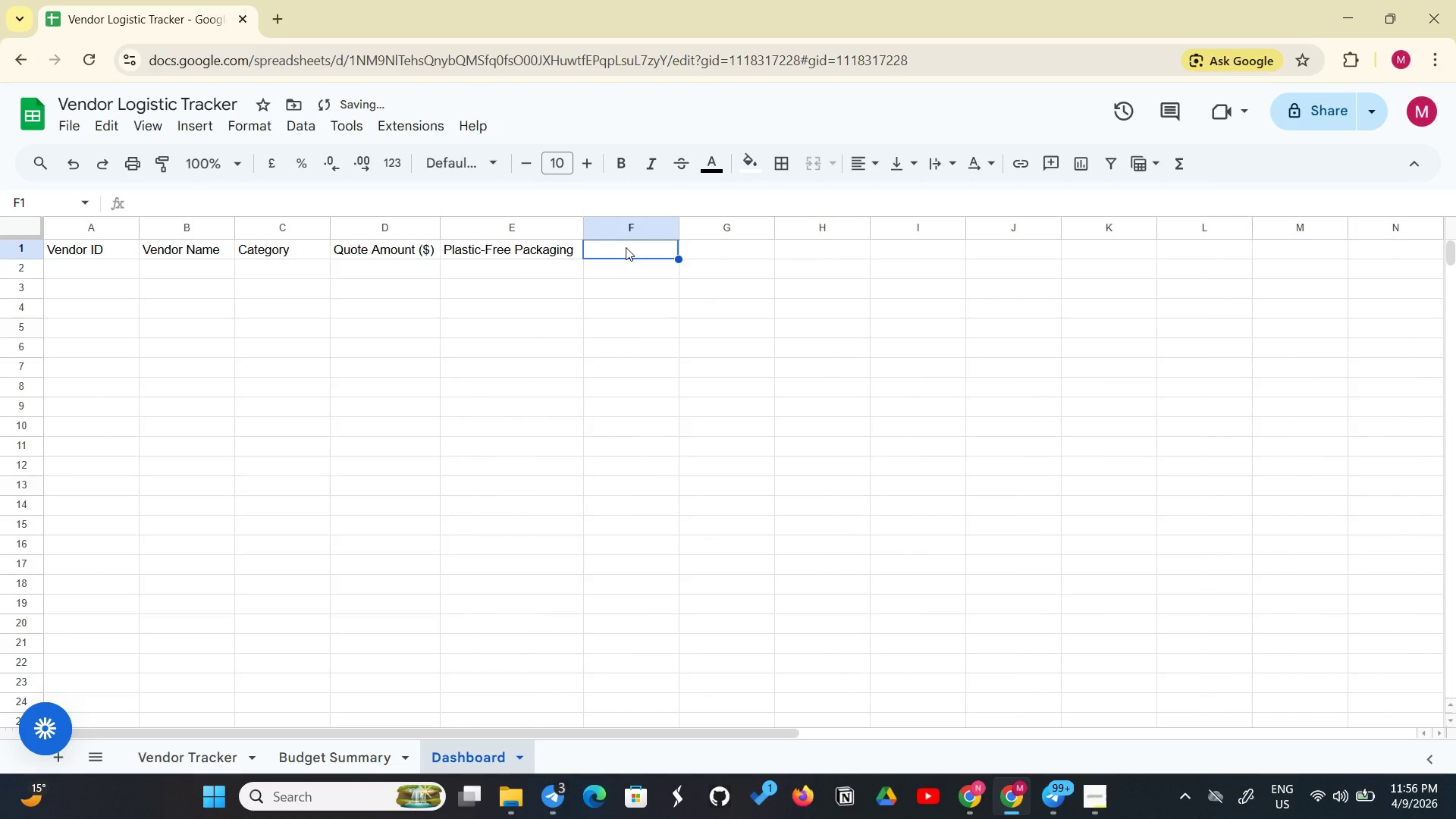 
type(Carbon of)
key(Backspace)
key(Backspace)
type(o)
key(Backspace)
type(Offset Program)
 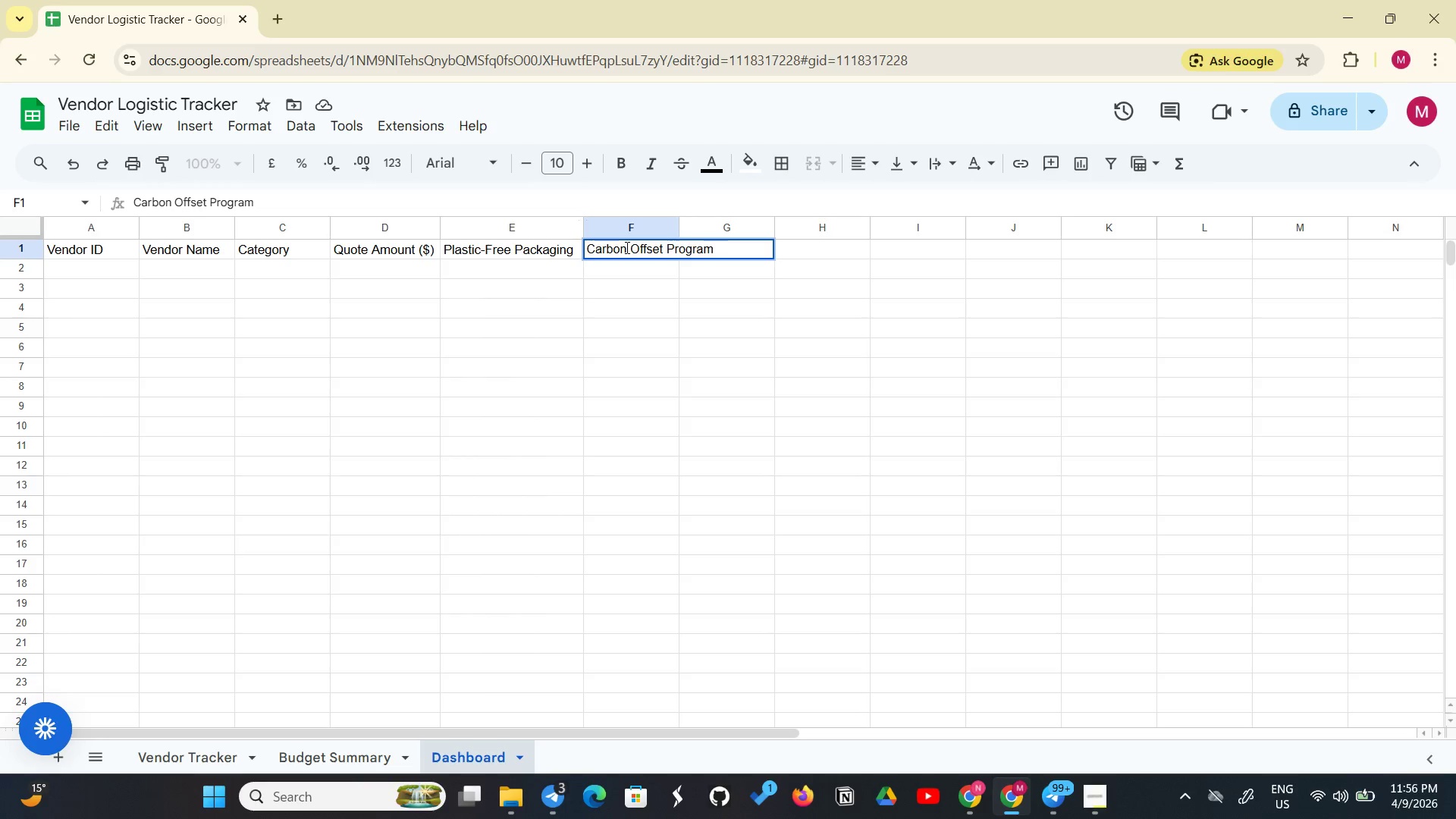 
left_click_drag(start_coordinate=[685, 231], to_coordinate=[655, 289])
 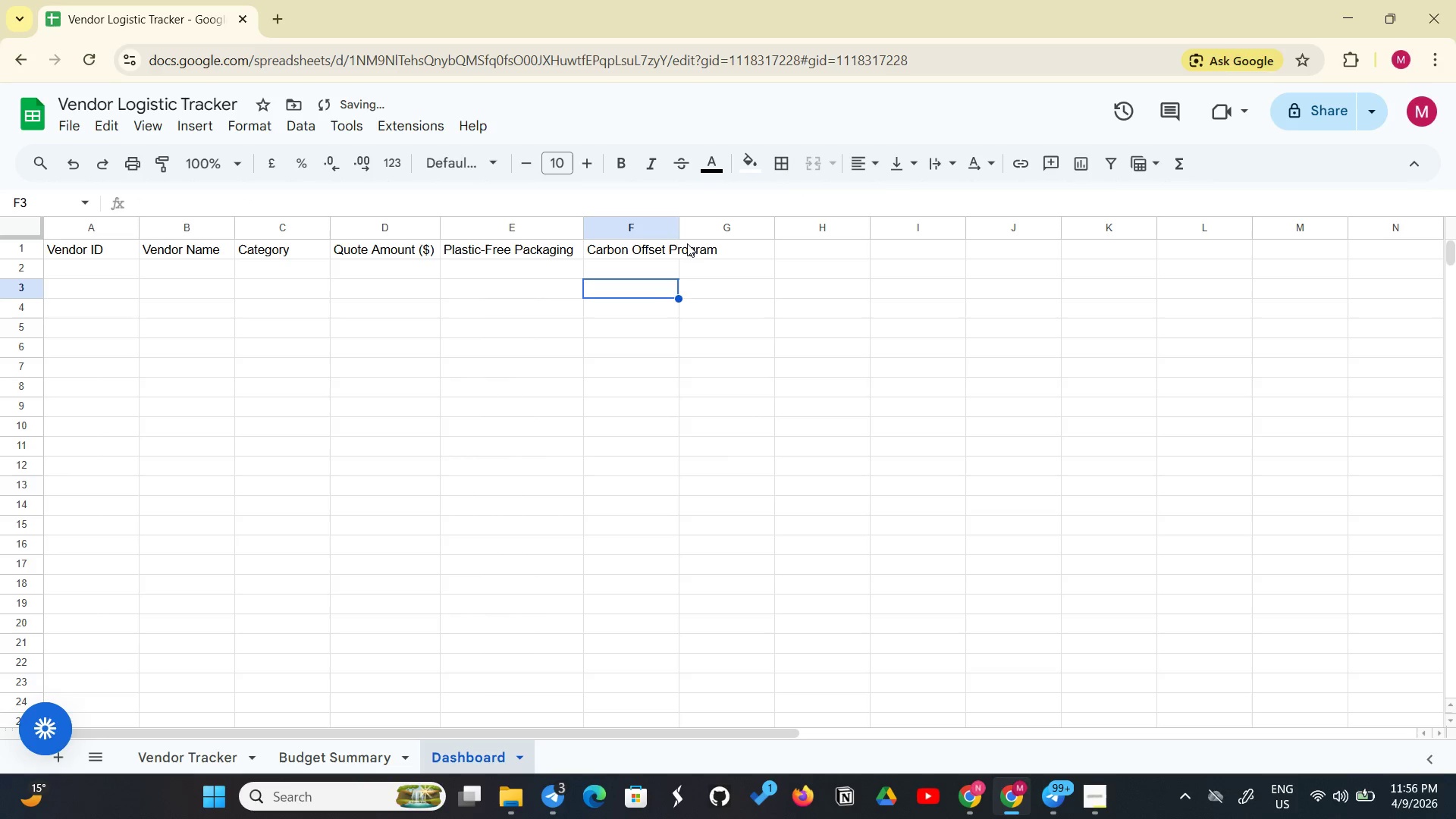 
left_click([655, 289])
 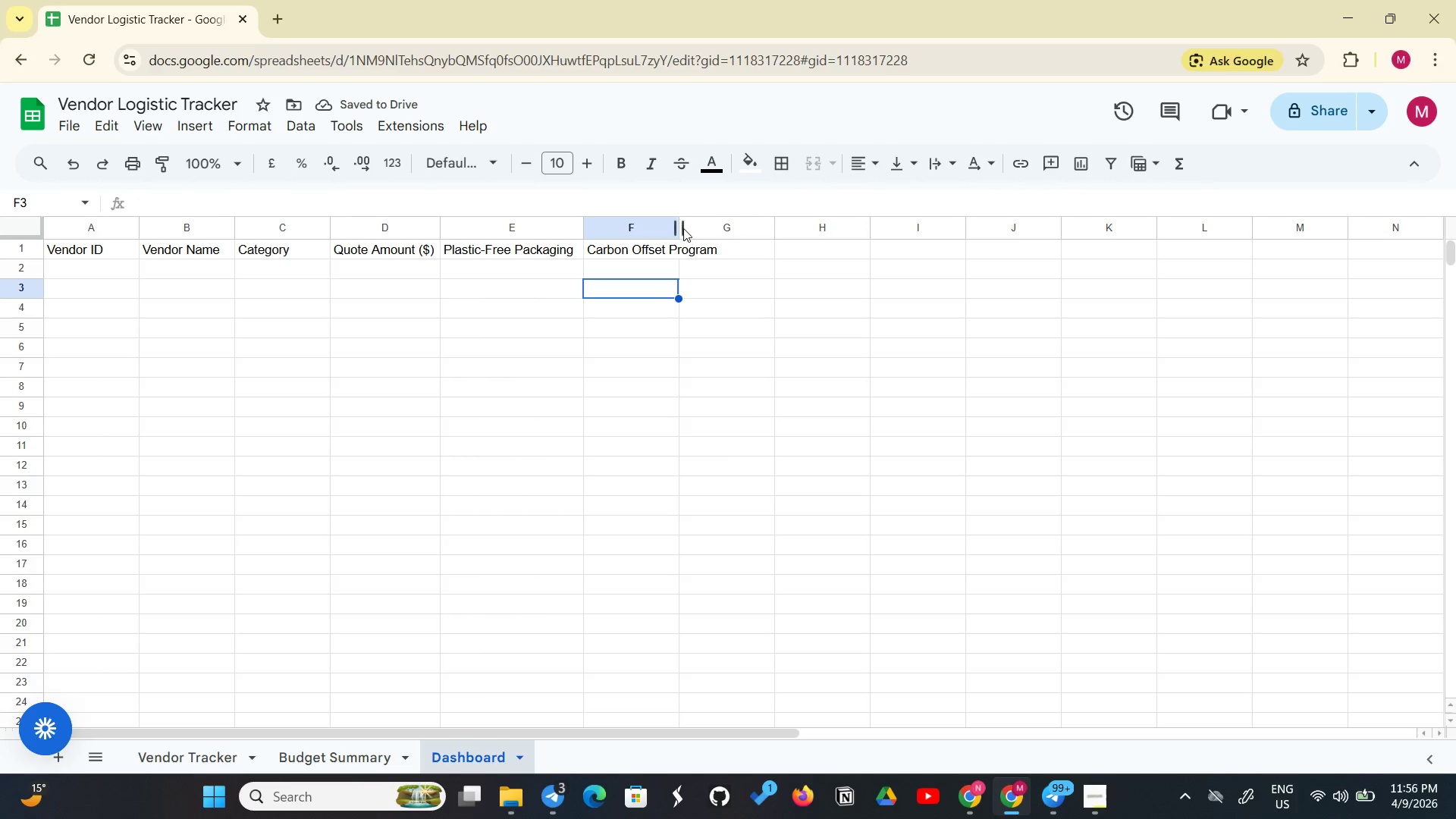 
left_click_drag(start_coordinate=[681, 230], to_coordinate=[719, 222])
 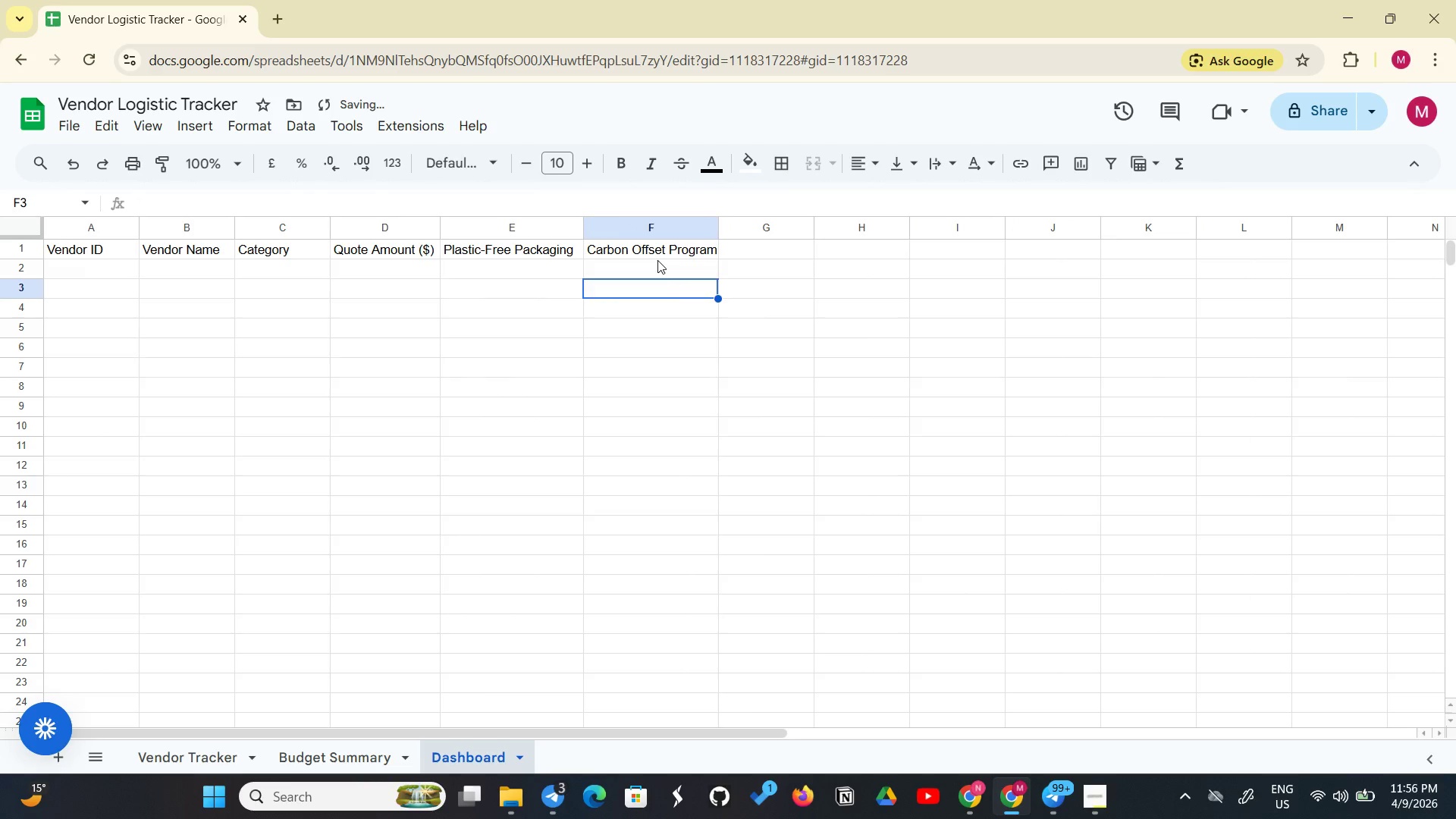 
left_click([657, 260])
 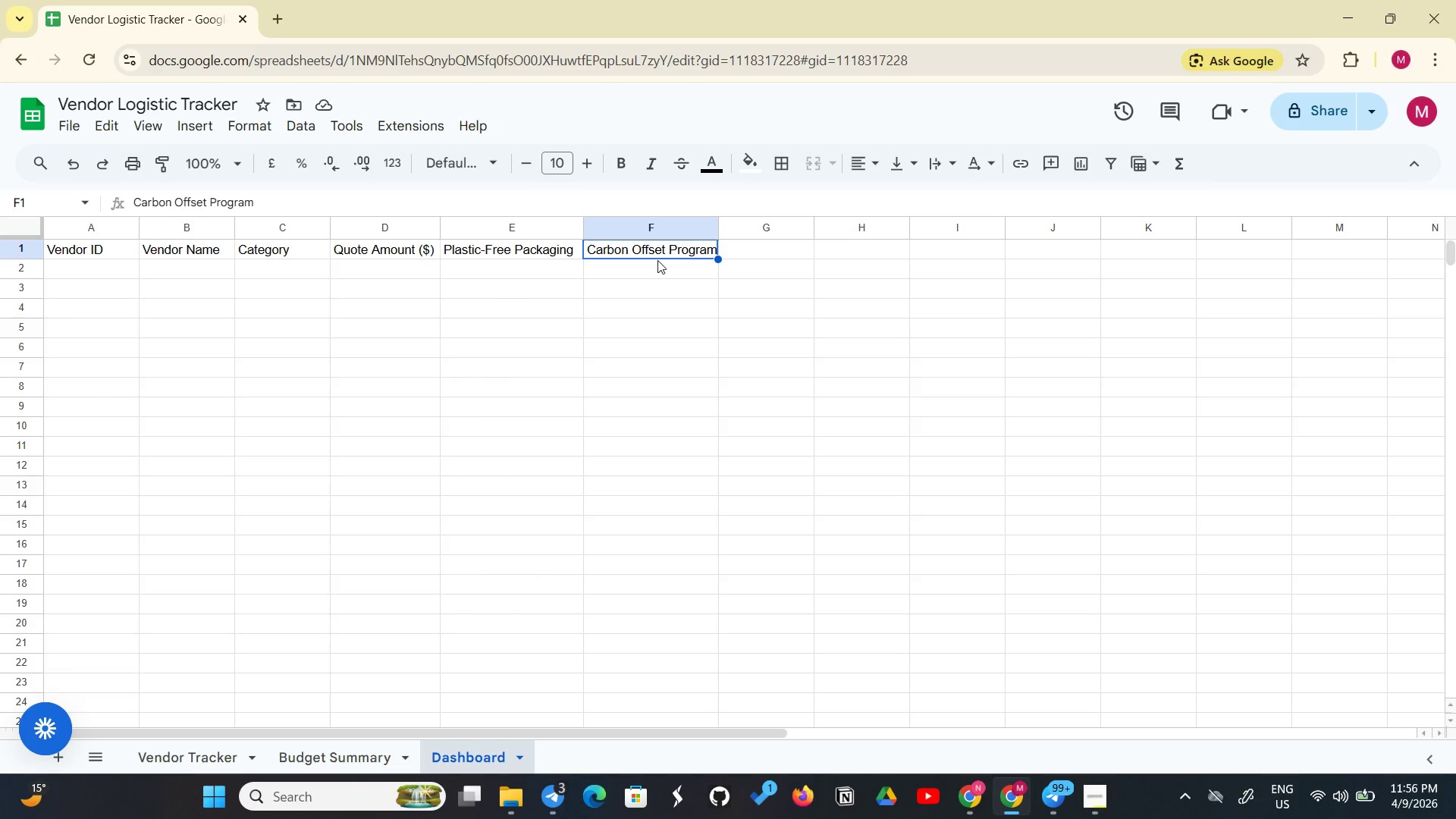 
wait(19.56)
 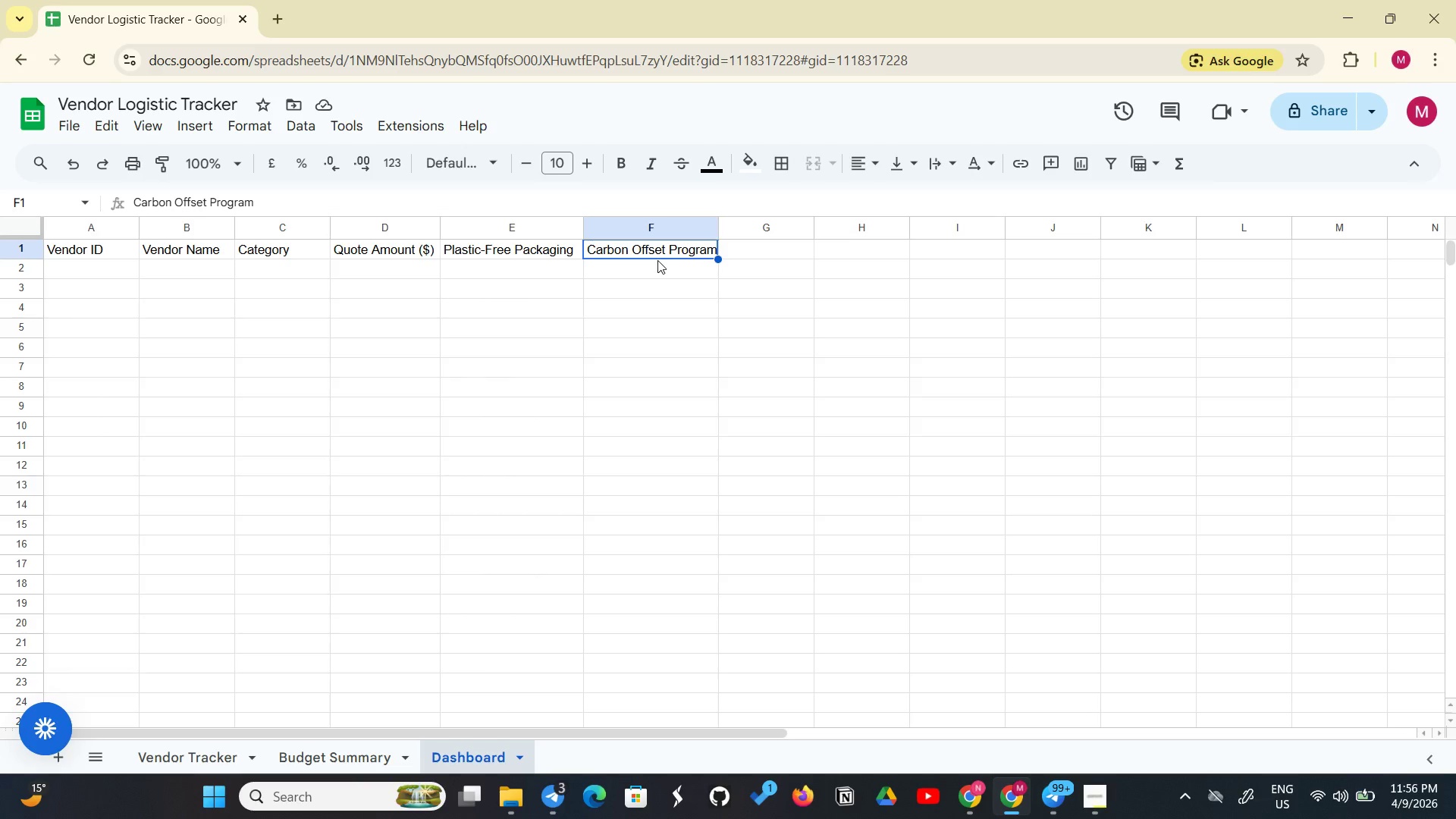 
left_click_drag(start_coordinate=[719, 231], to_coordinate=[735, 224])
 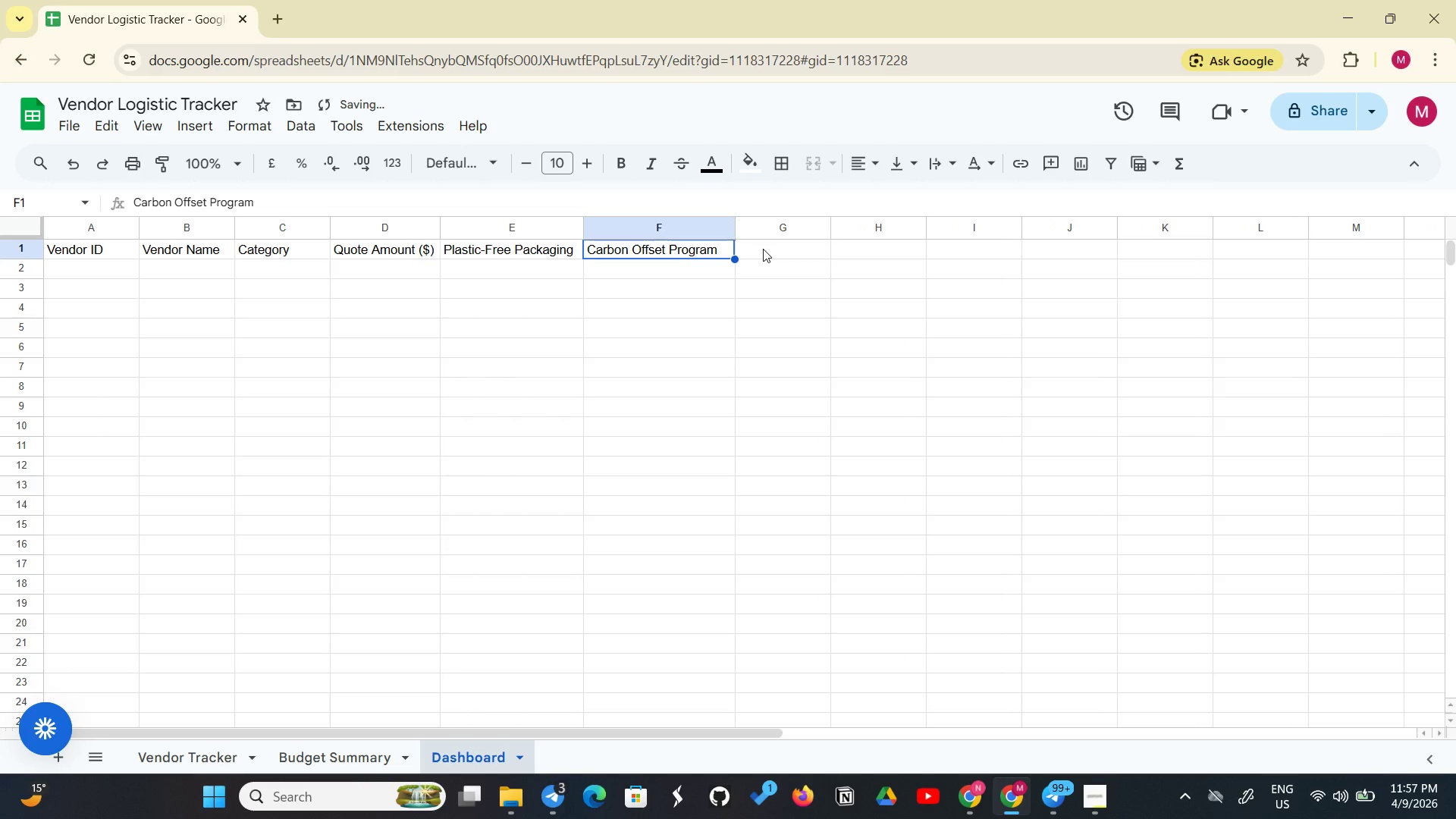 
left_click([763, 249])
 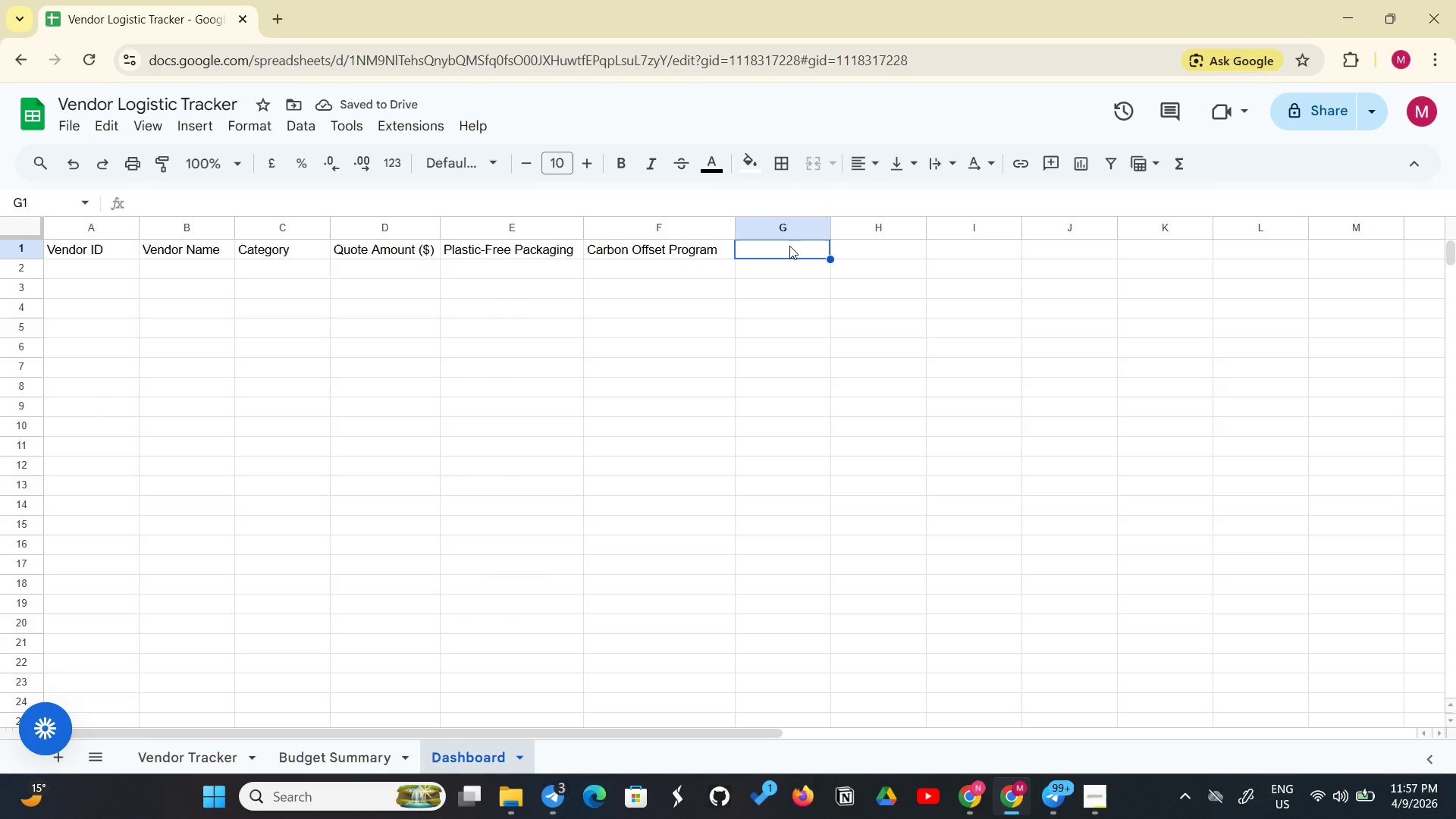 
type(Local Sourcing)
 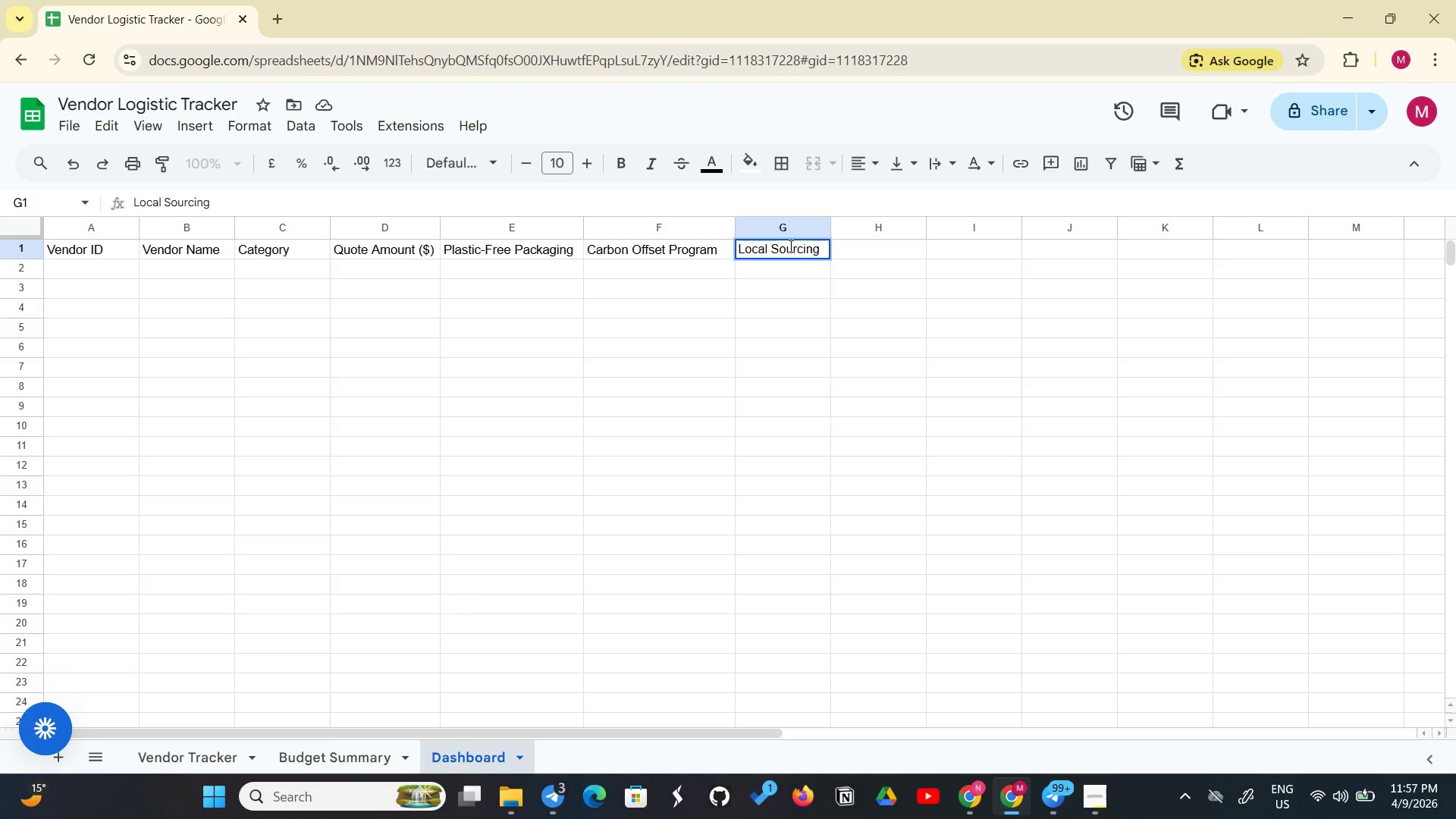 
left_click([877, 246])
 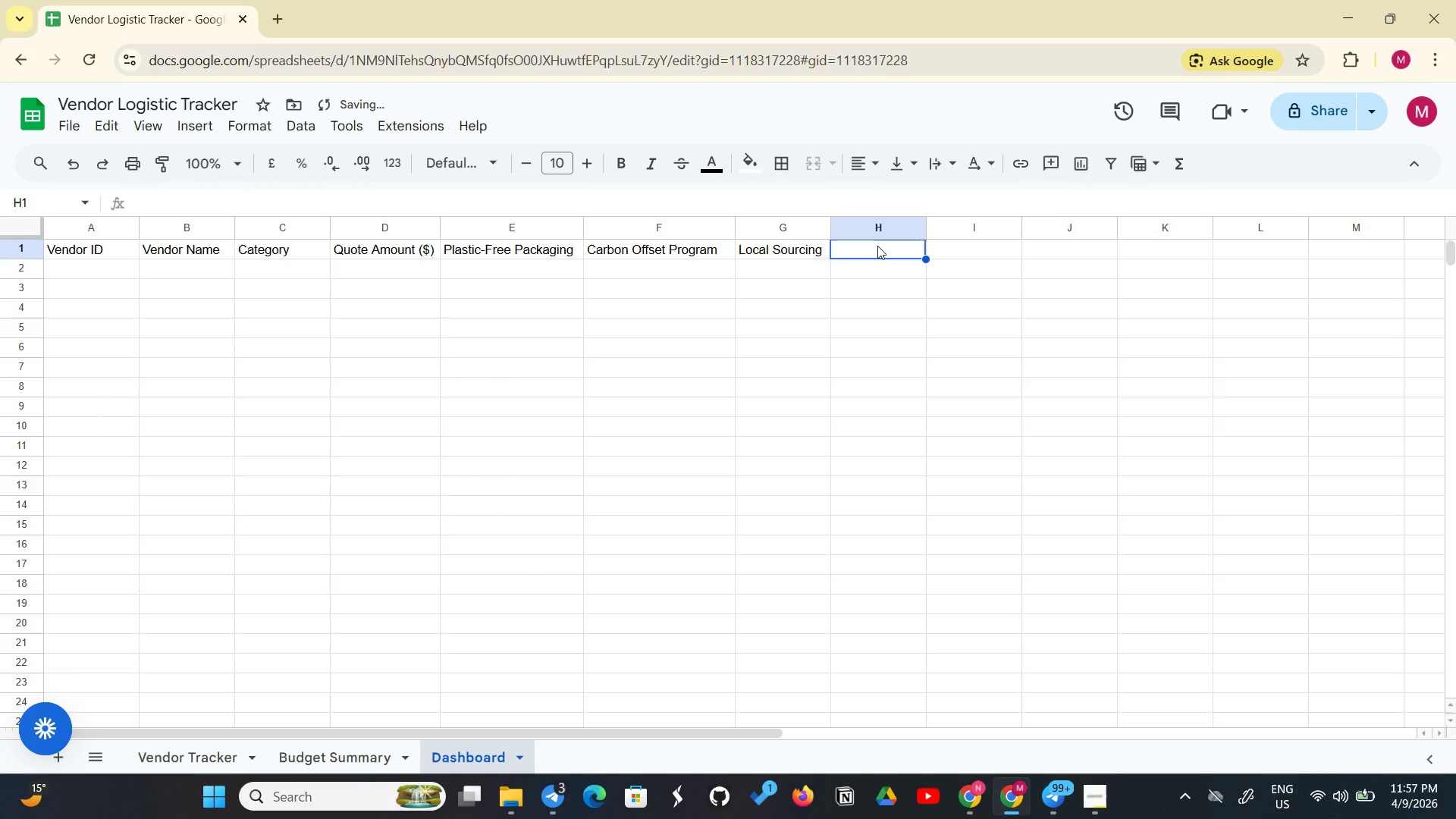 
type(Renewable Energy Used)
 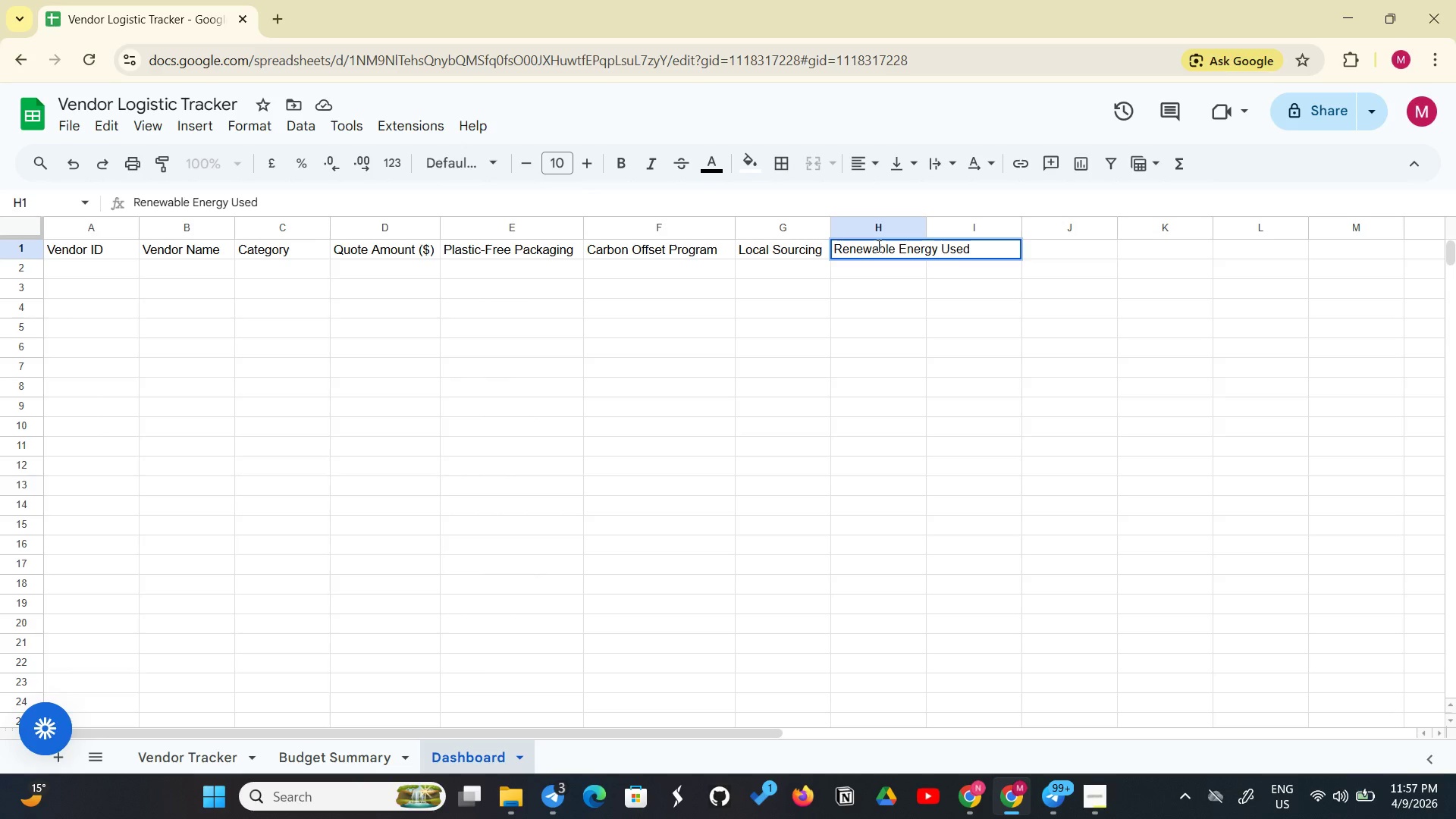 
left_click_drag(start_coordinate=[929, 234], to_coordinate=[981, 230])
 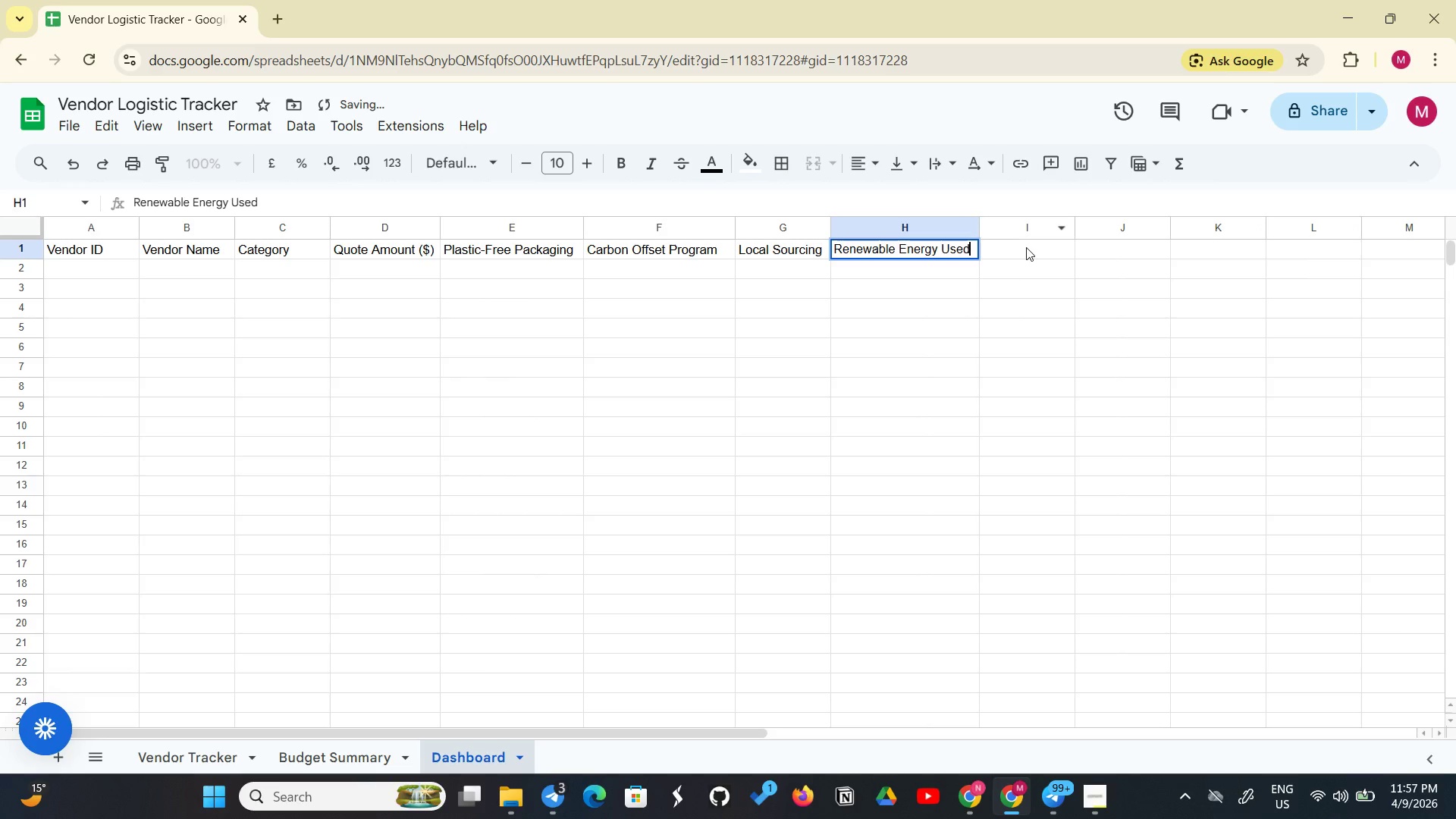 
left_click([1026, 247])
 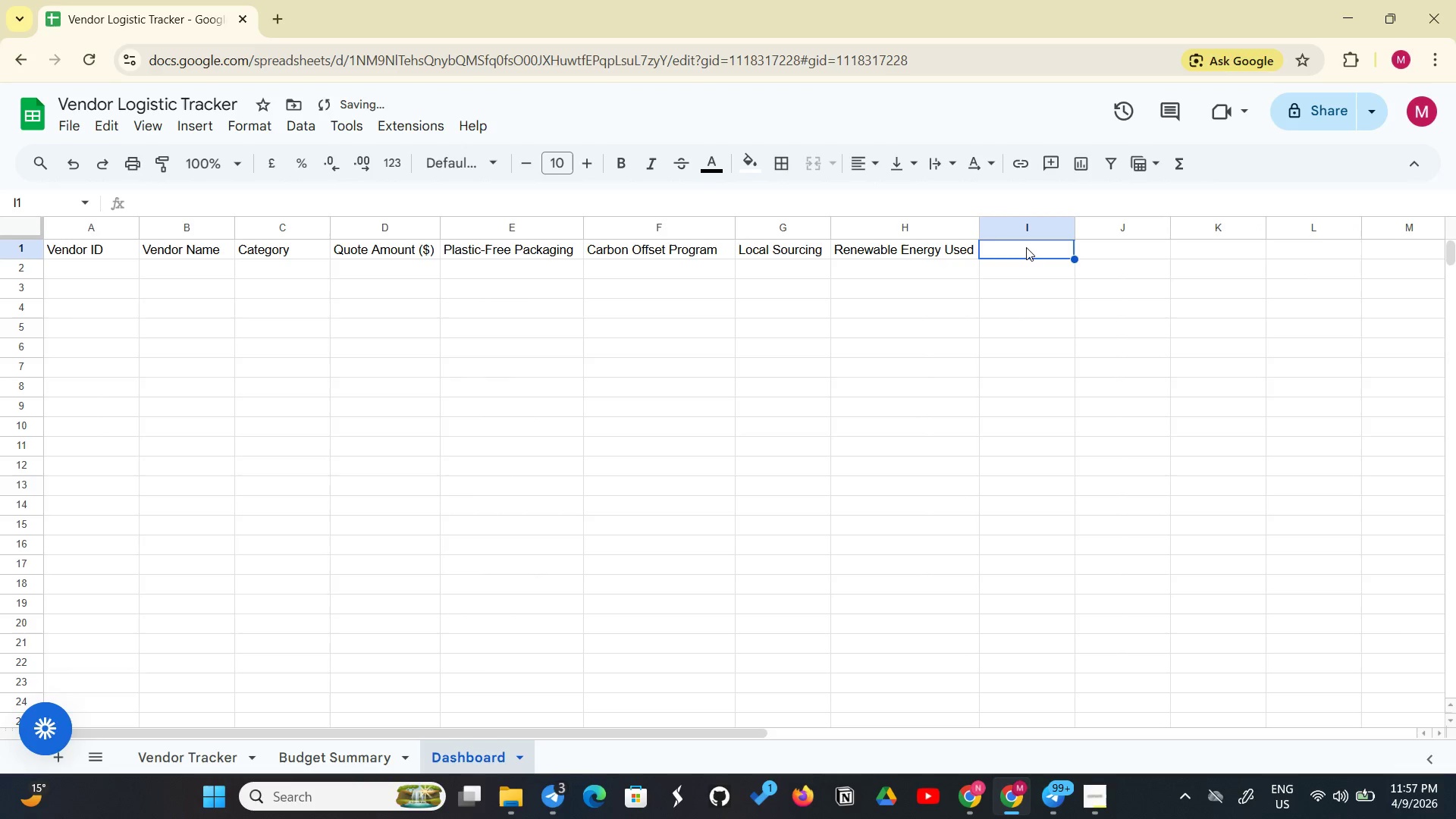 
type(Green Score)
 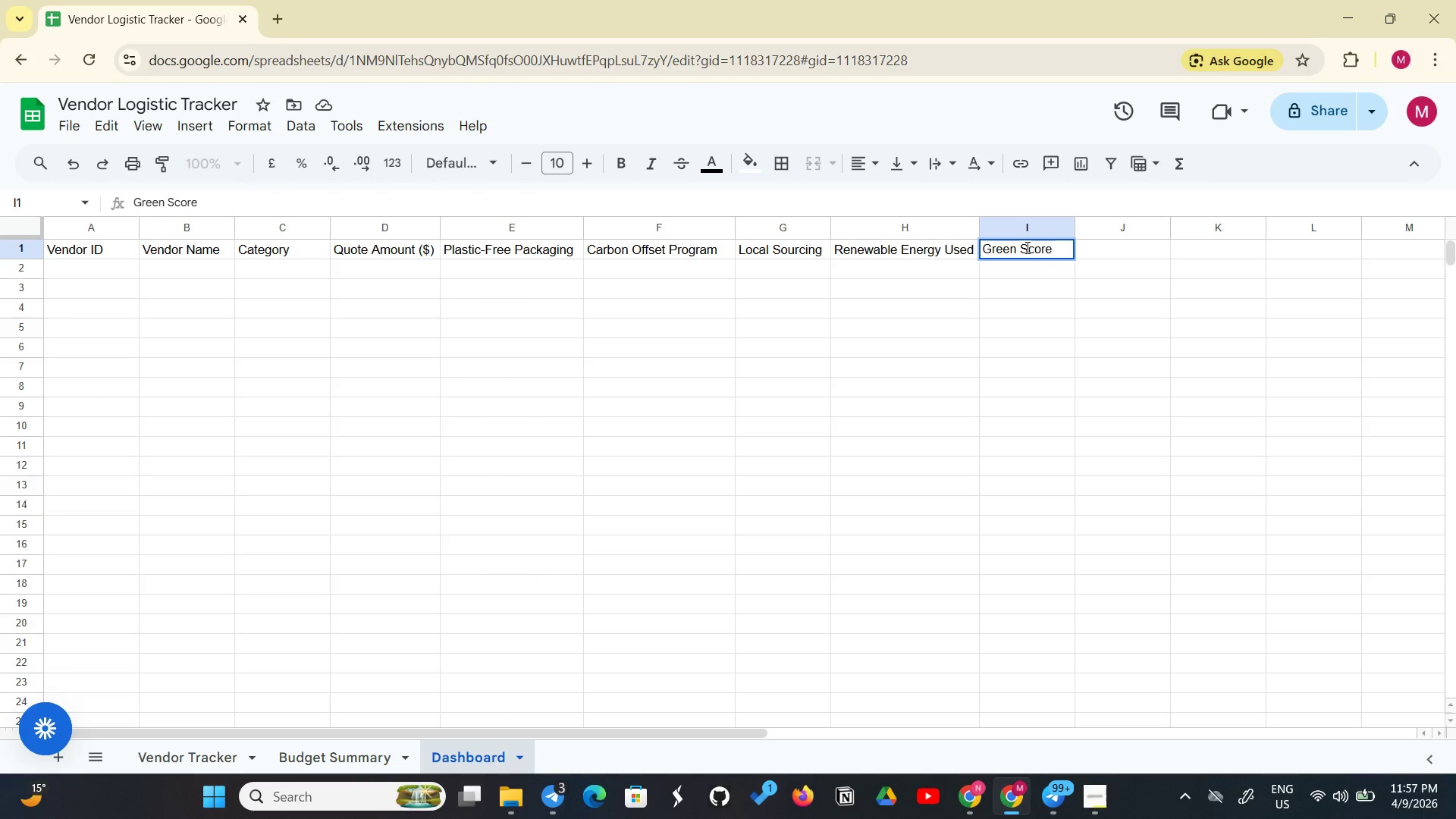 
left_click([1104, 251])
 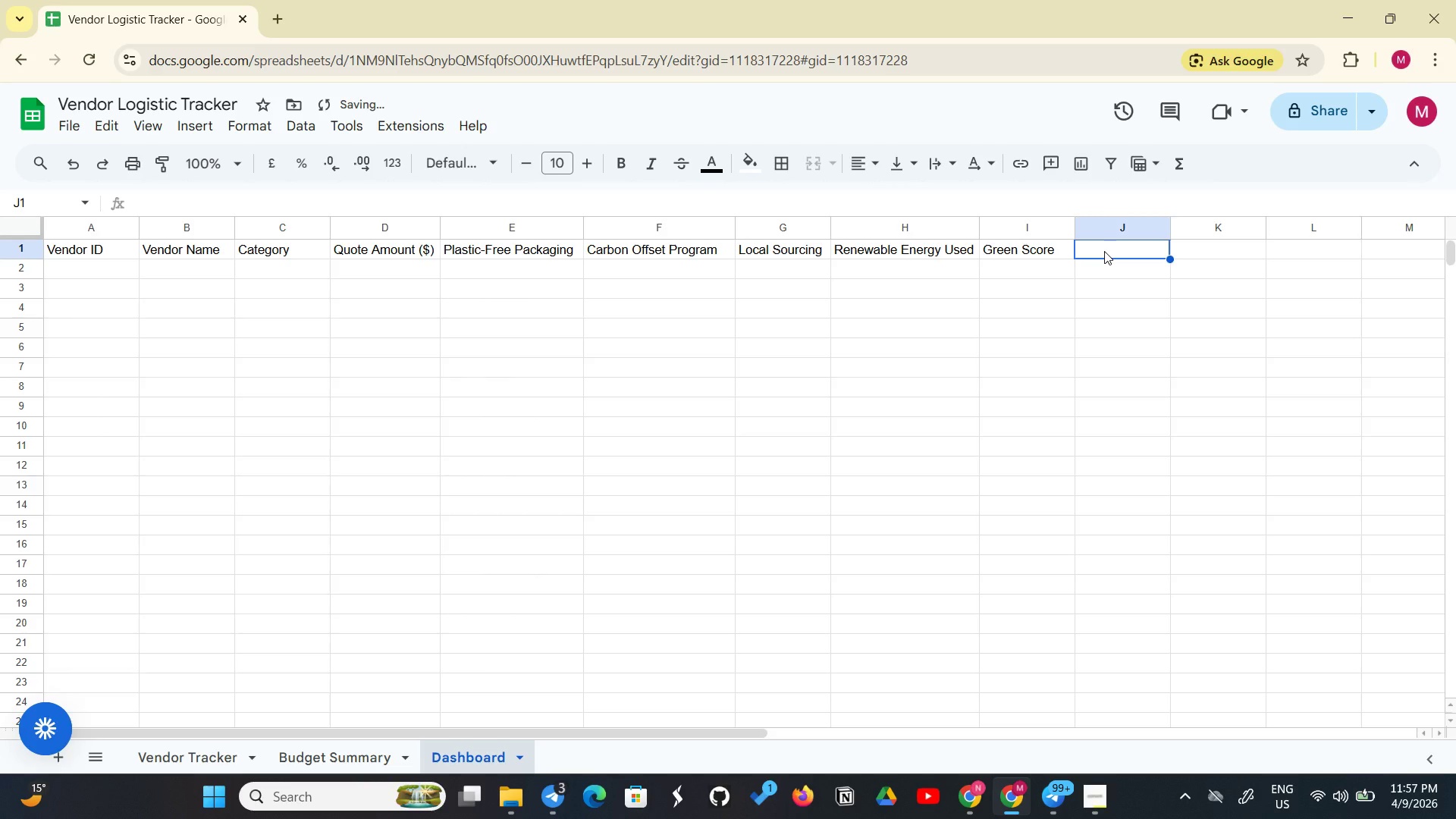 
hold_key(key=ShiftLeft, duration=0.45)
 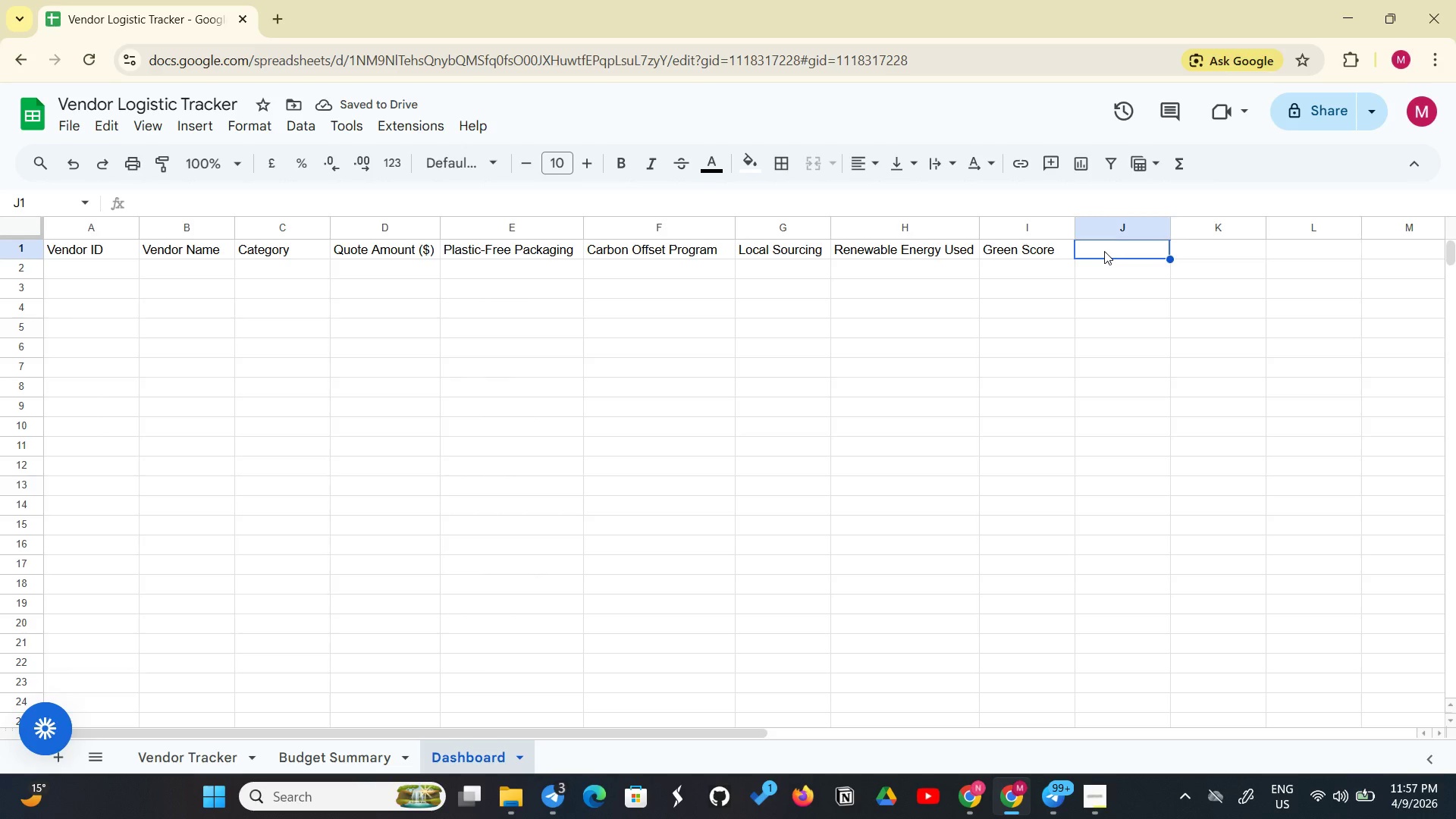 
type(Status)
 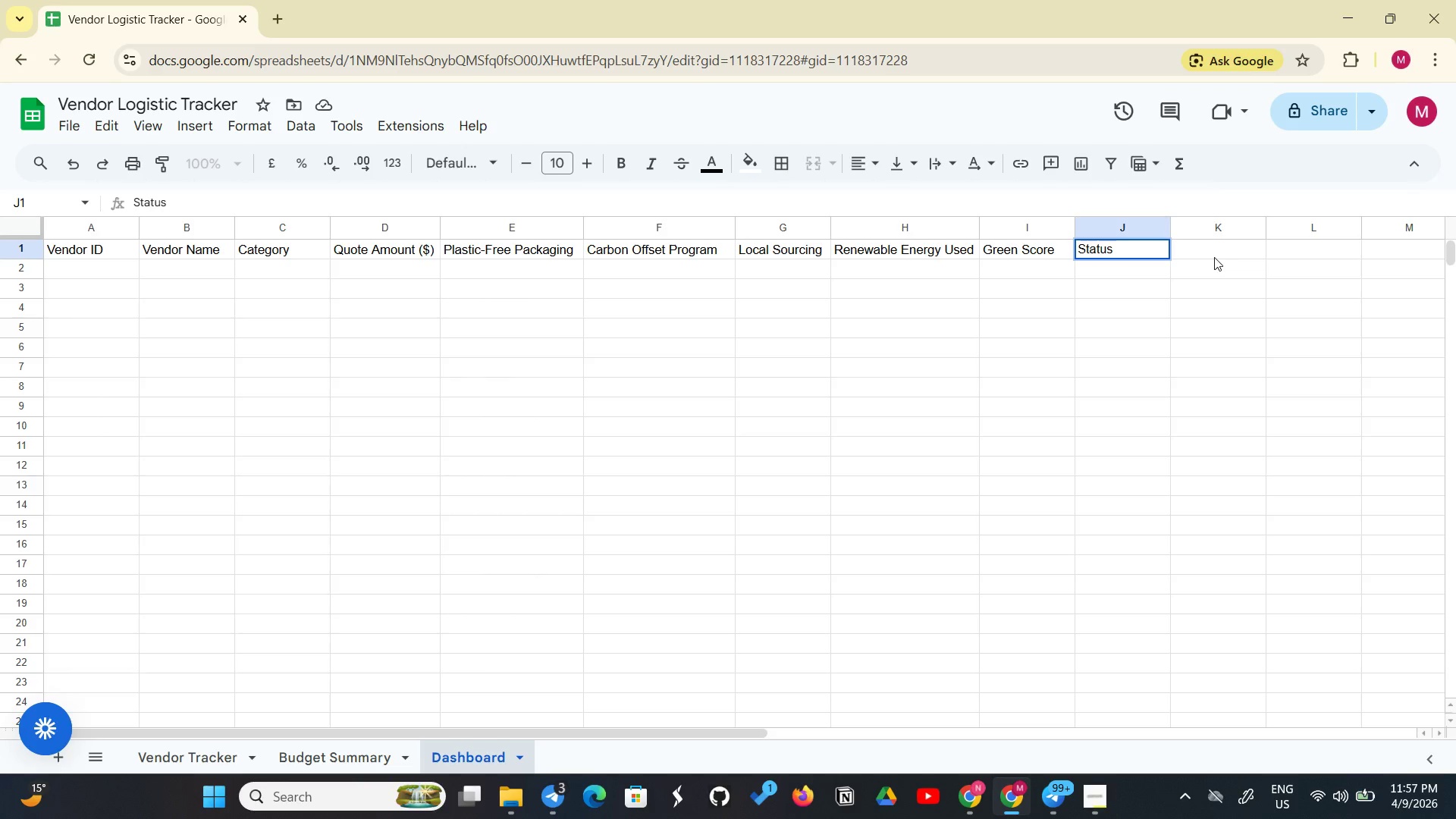 
left_click([1227, 251])
 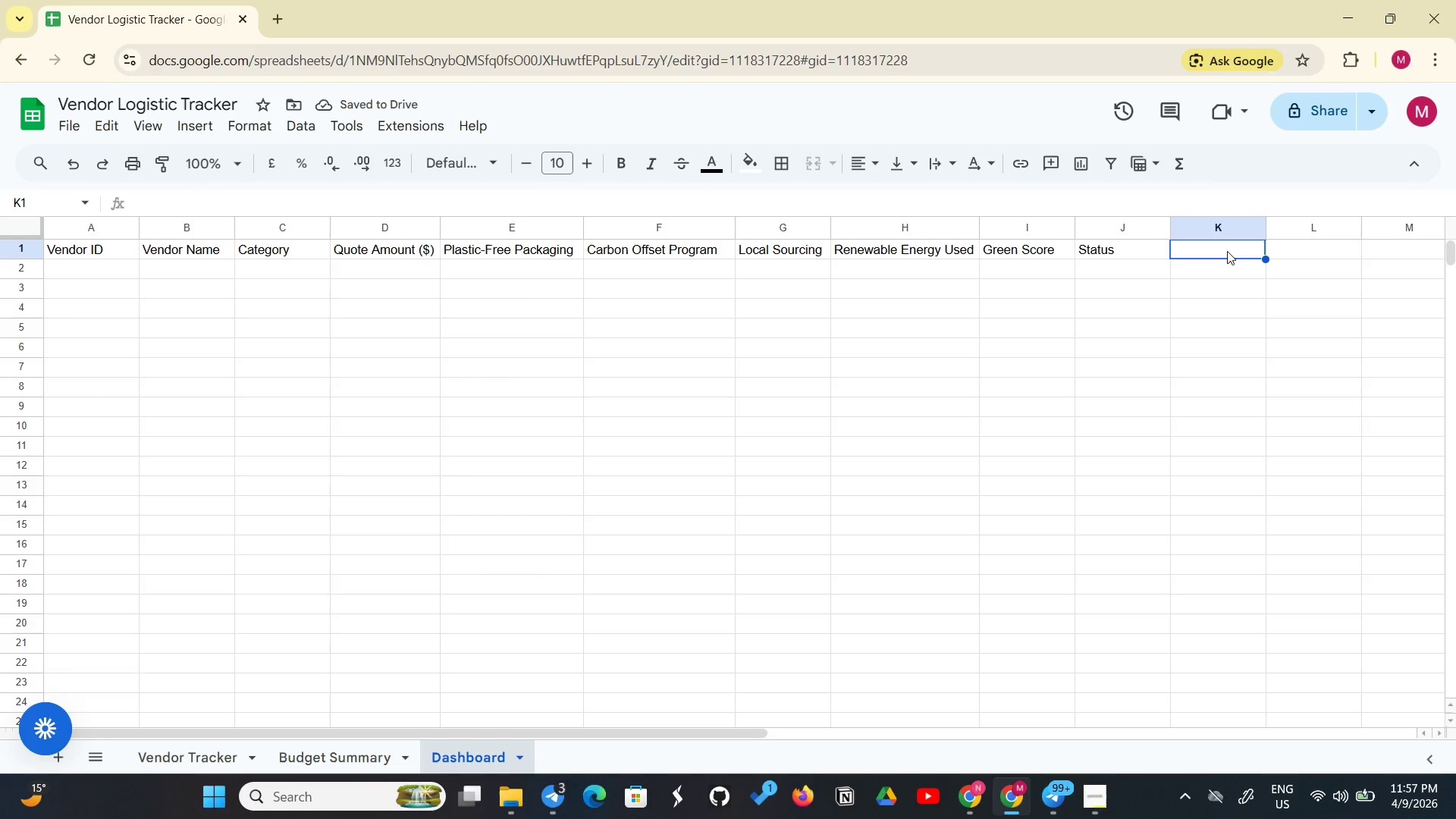 
type(Notes)
 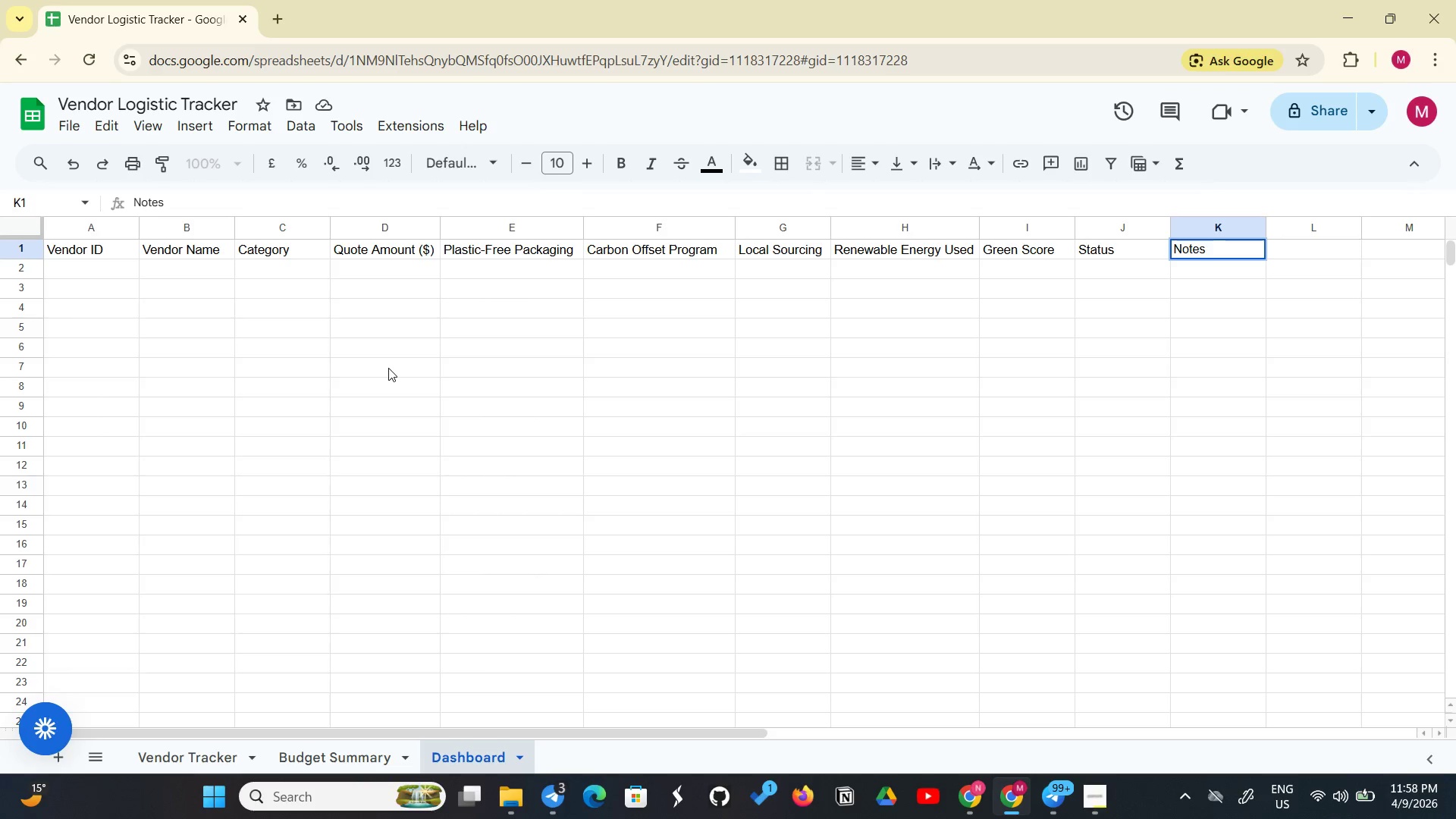 
wait(14.98)
 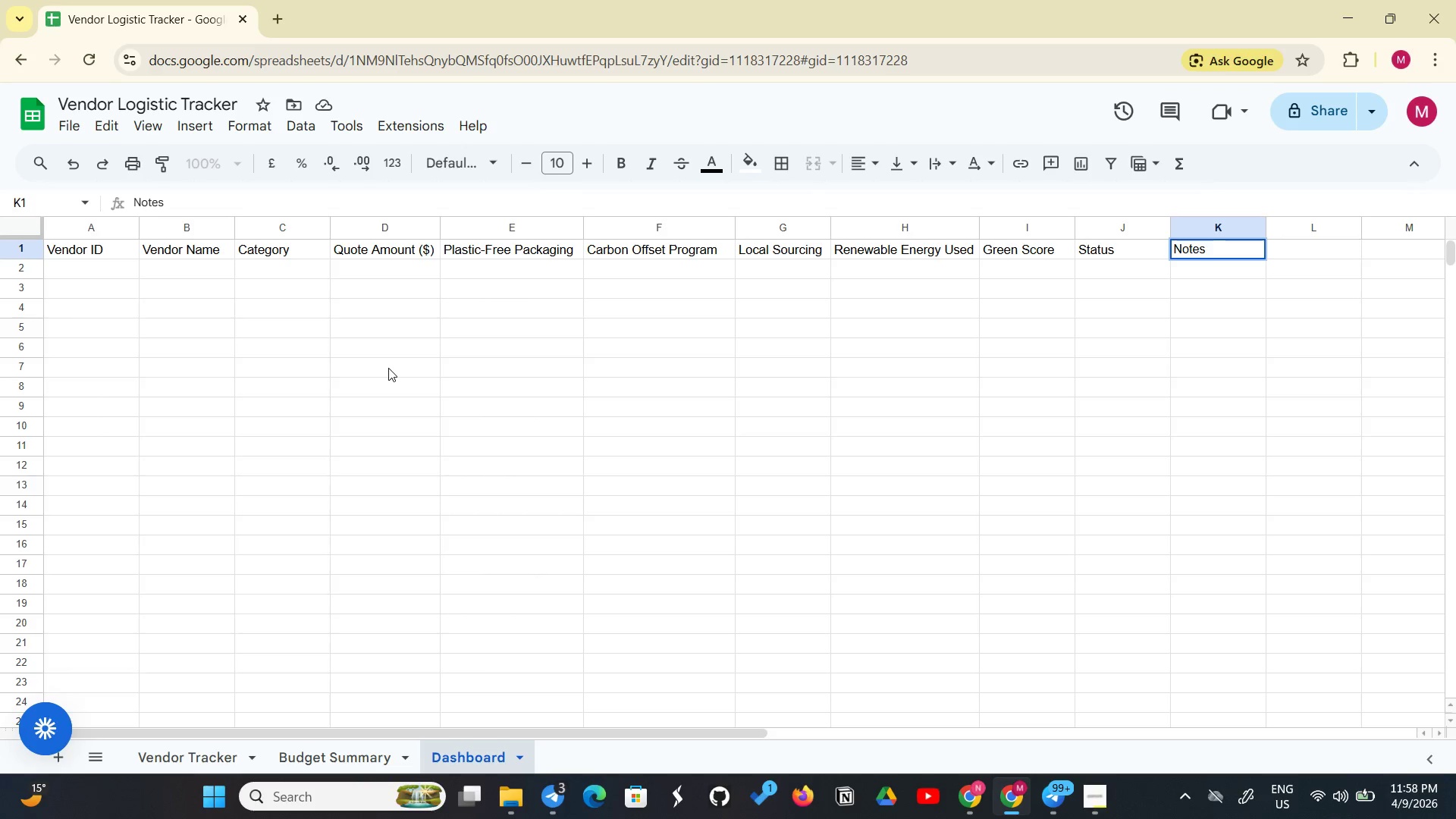 
left_click([108, 270])
 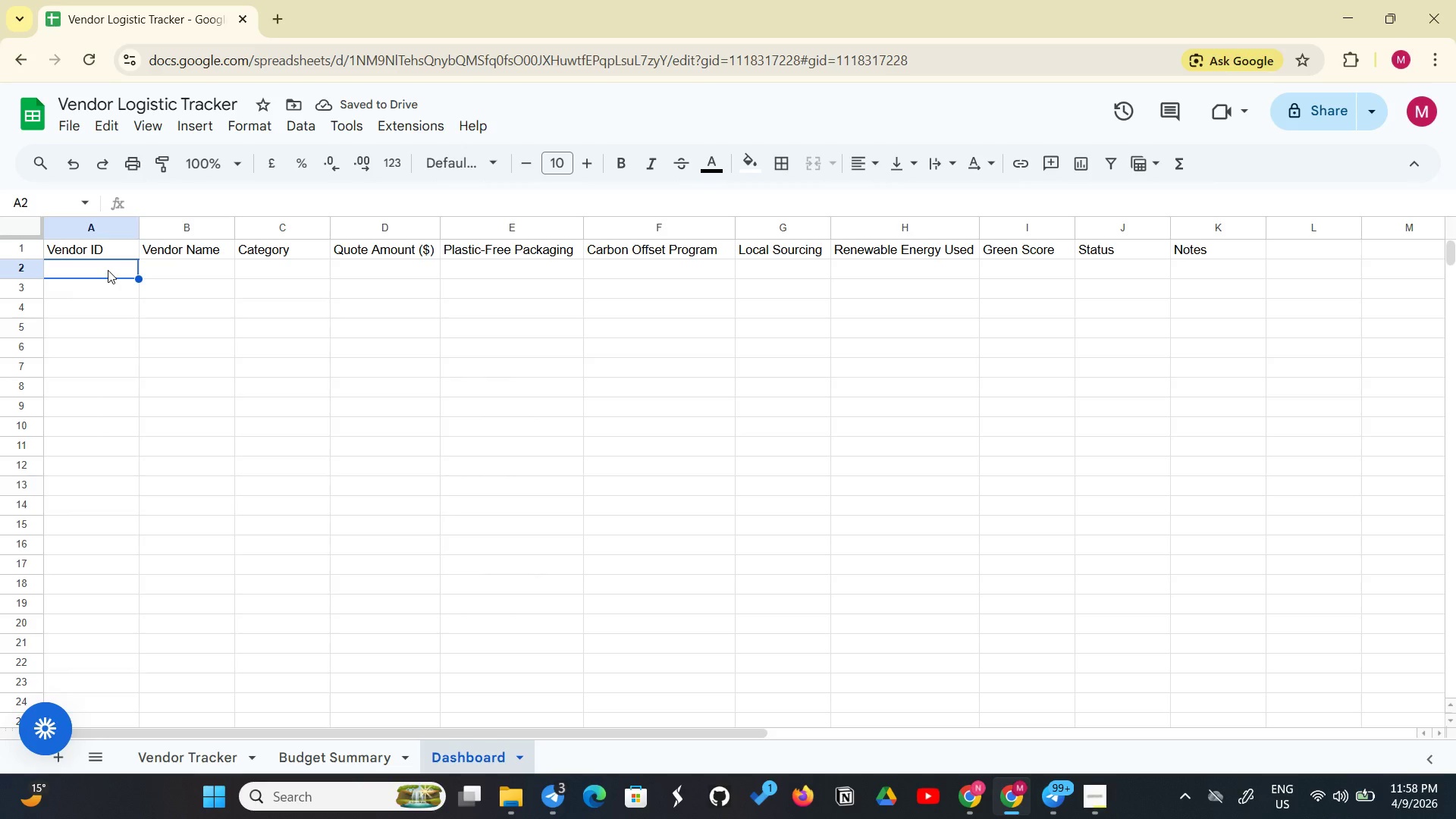 
type(CAR)
key(Backspace)
type(T-01)
 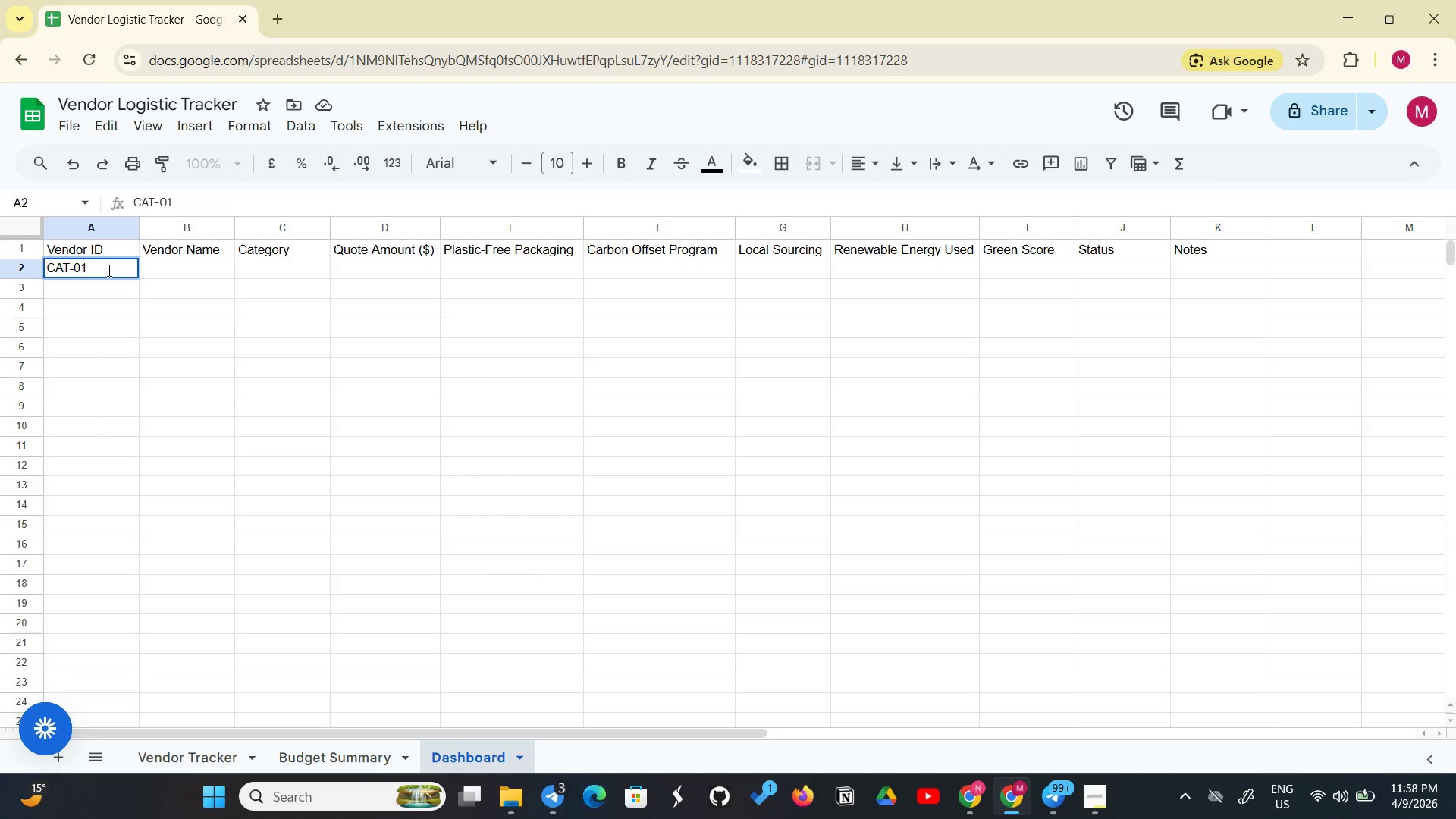 
key(Enter)
 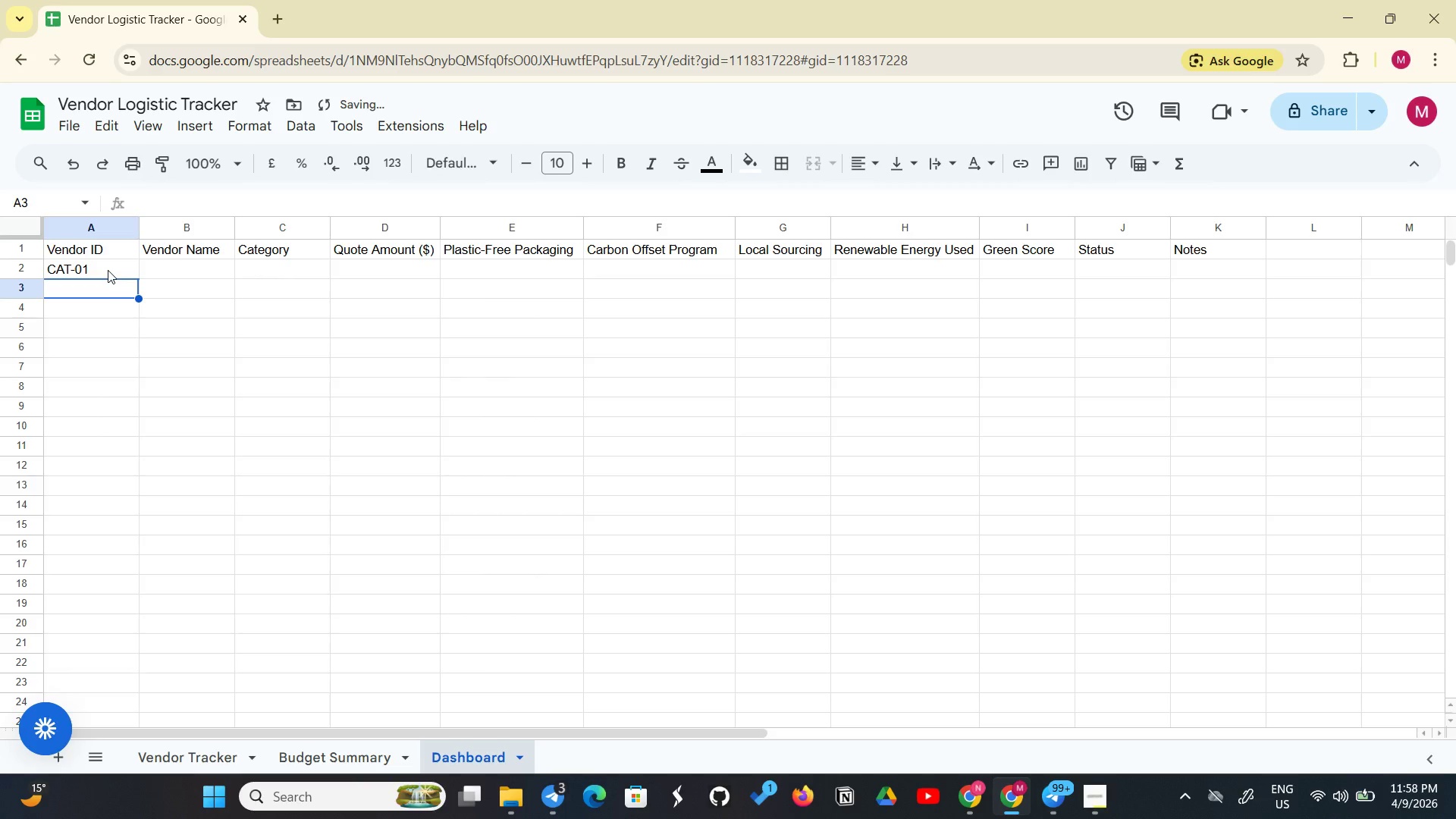 
type(CAT-02)
 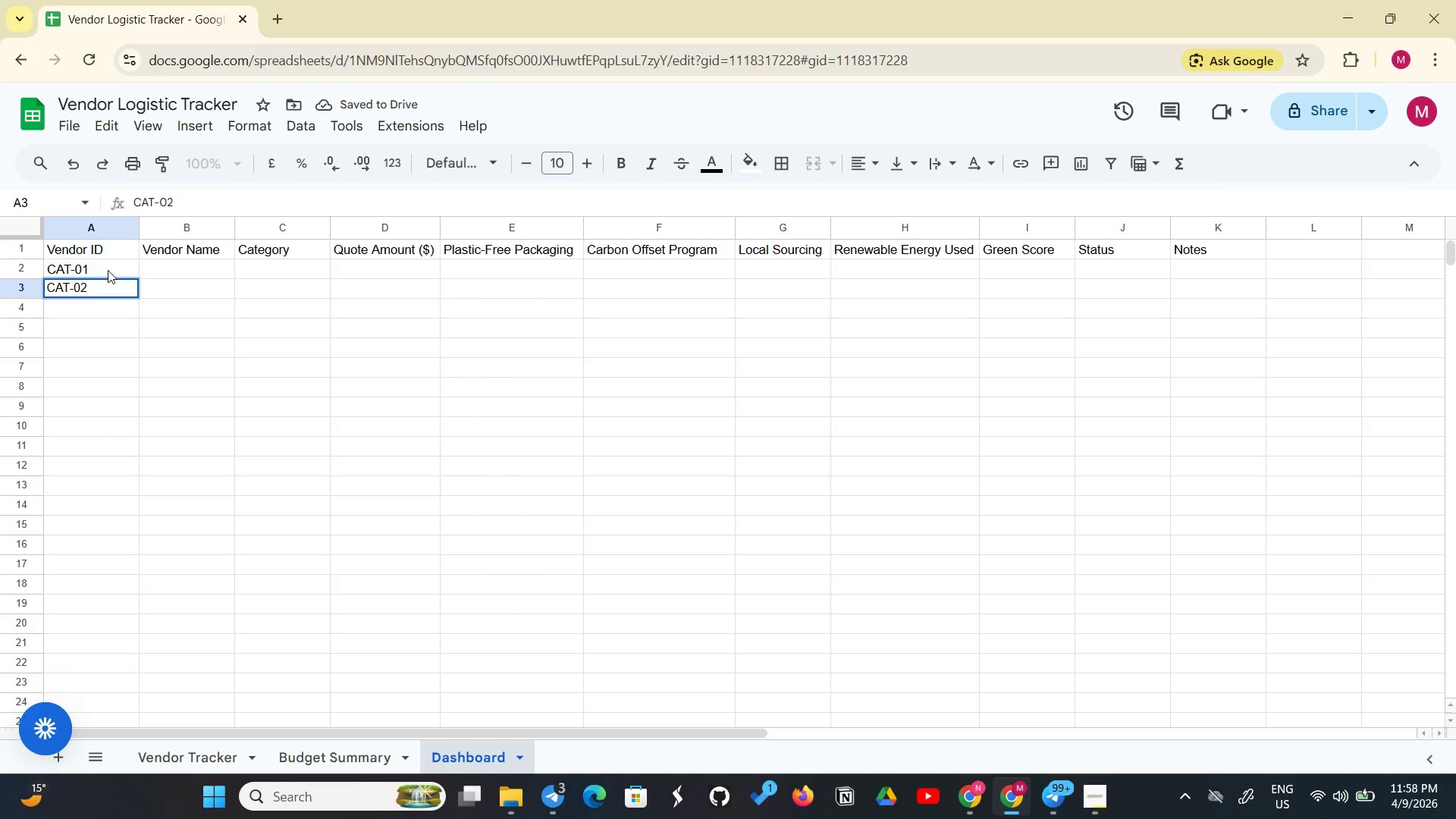 
key(Enter)
 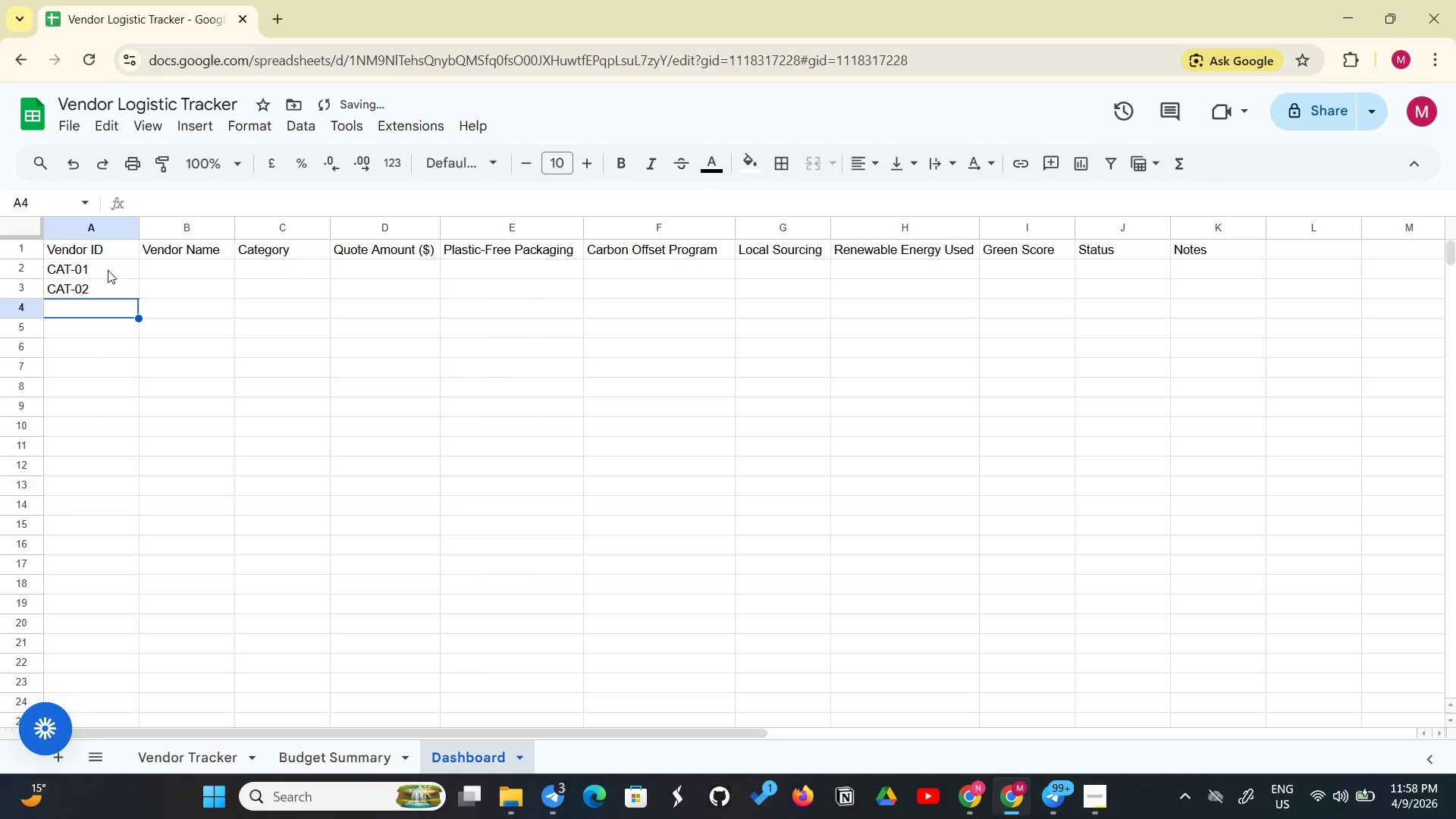 
key(Shift+C)
 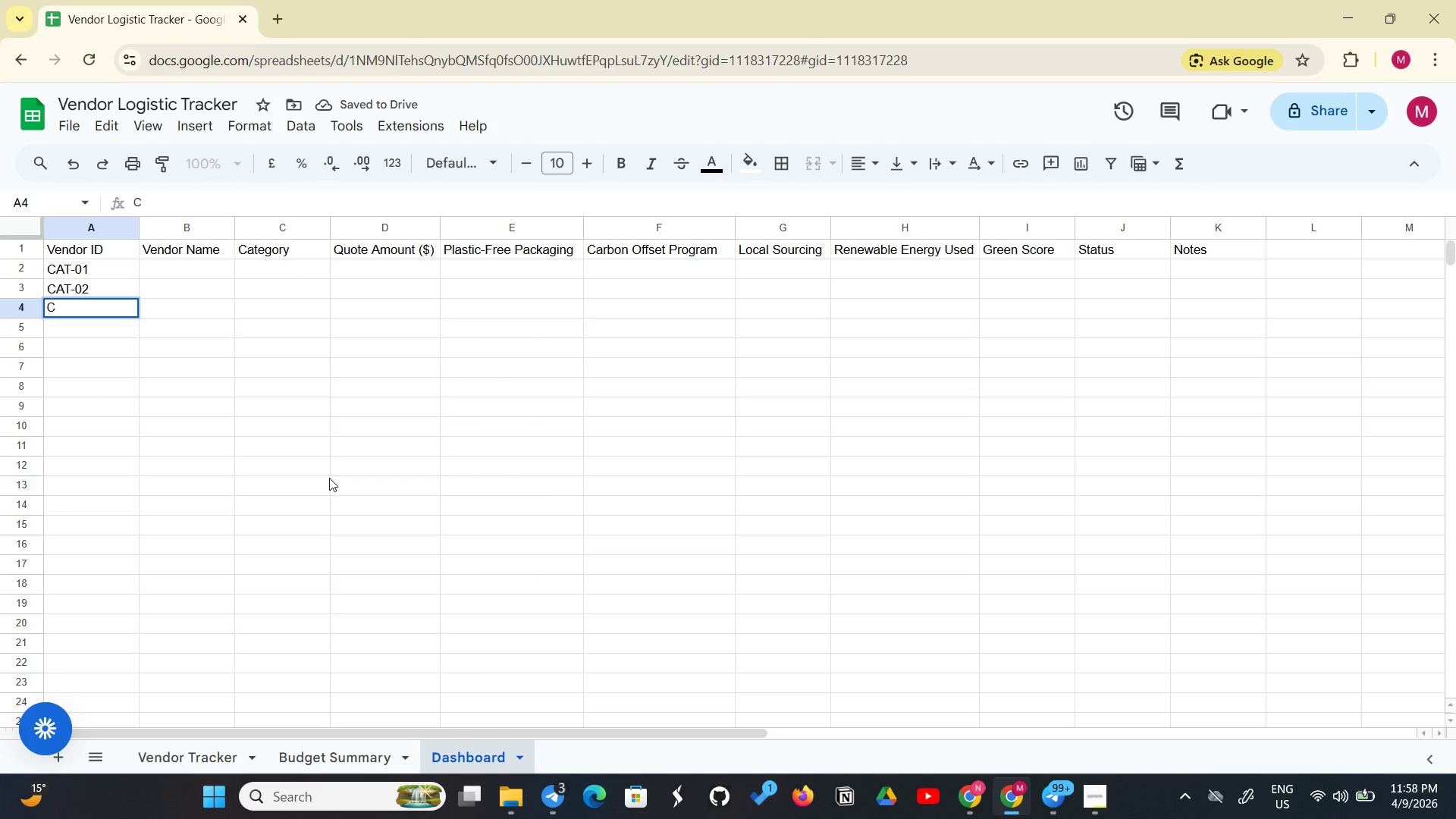 
type(AT-03)
 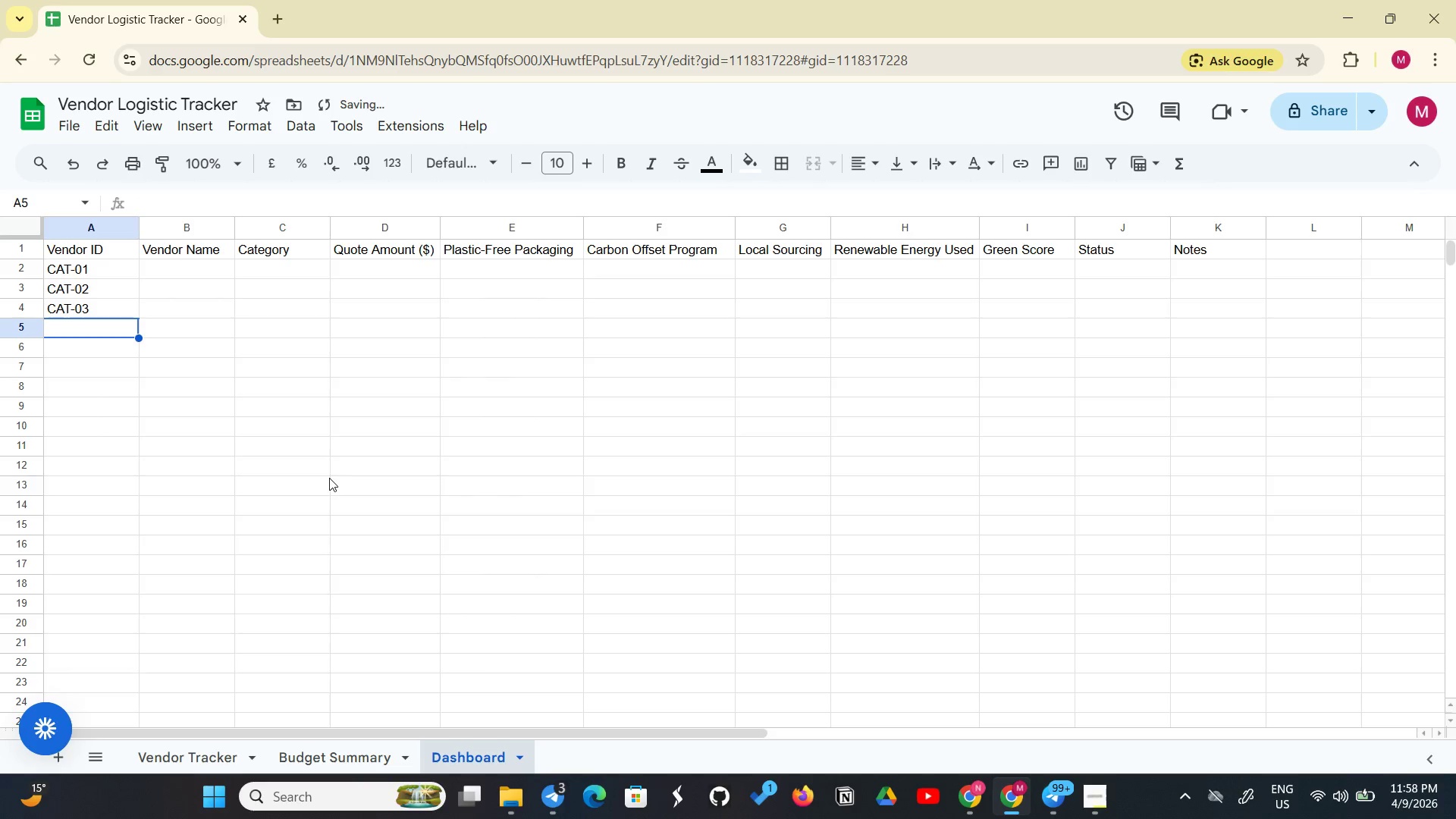 
 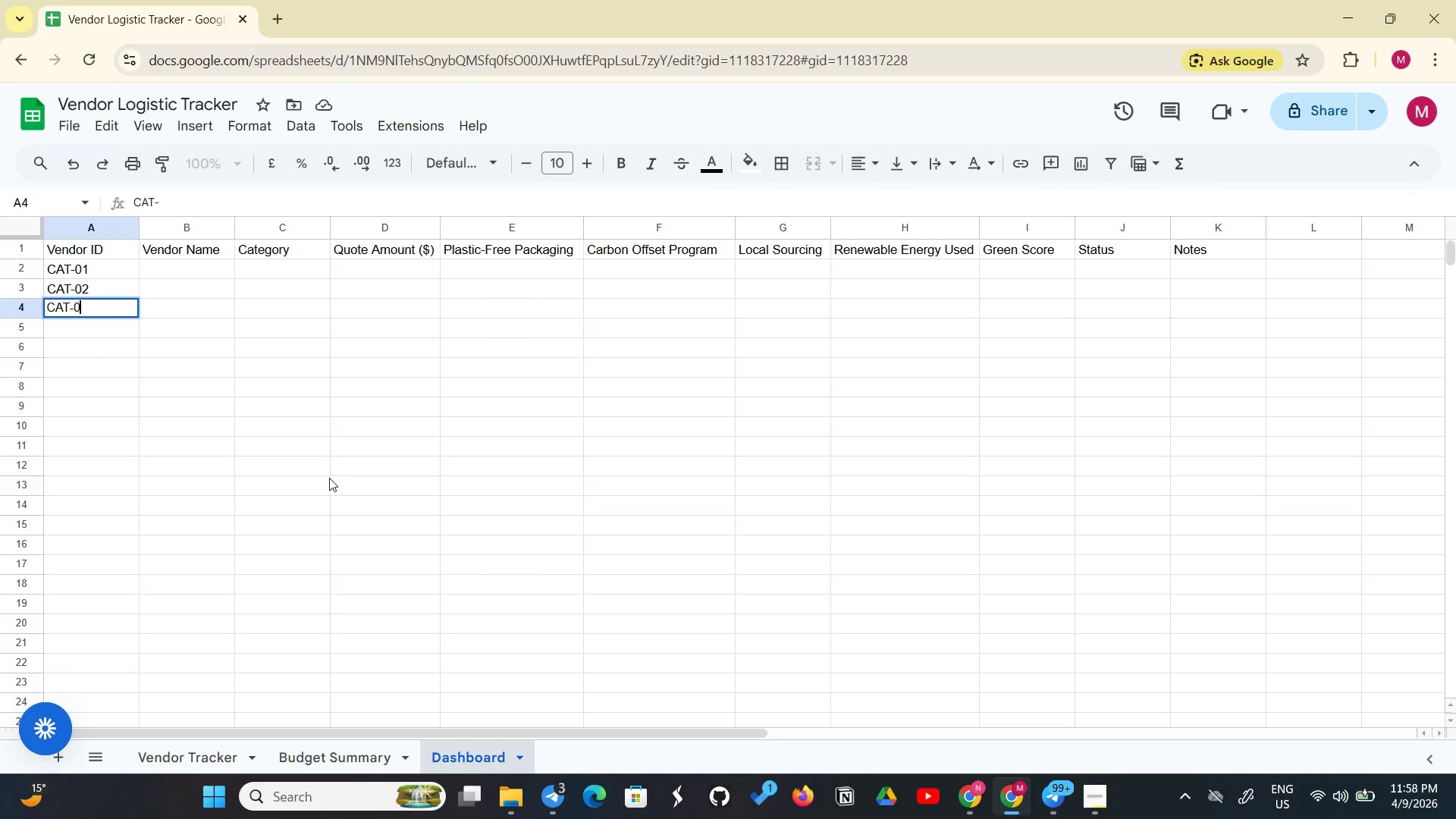 
key(Enter)
 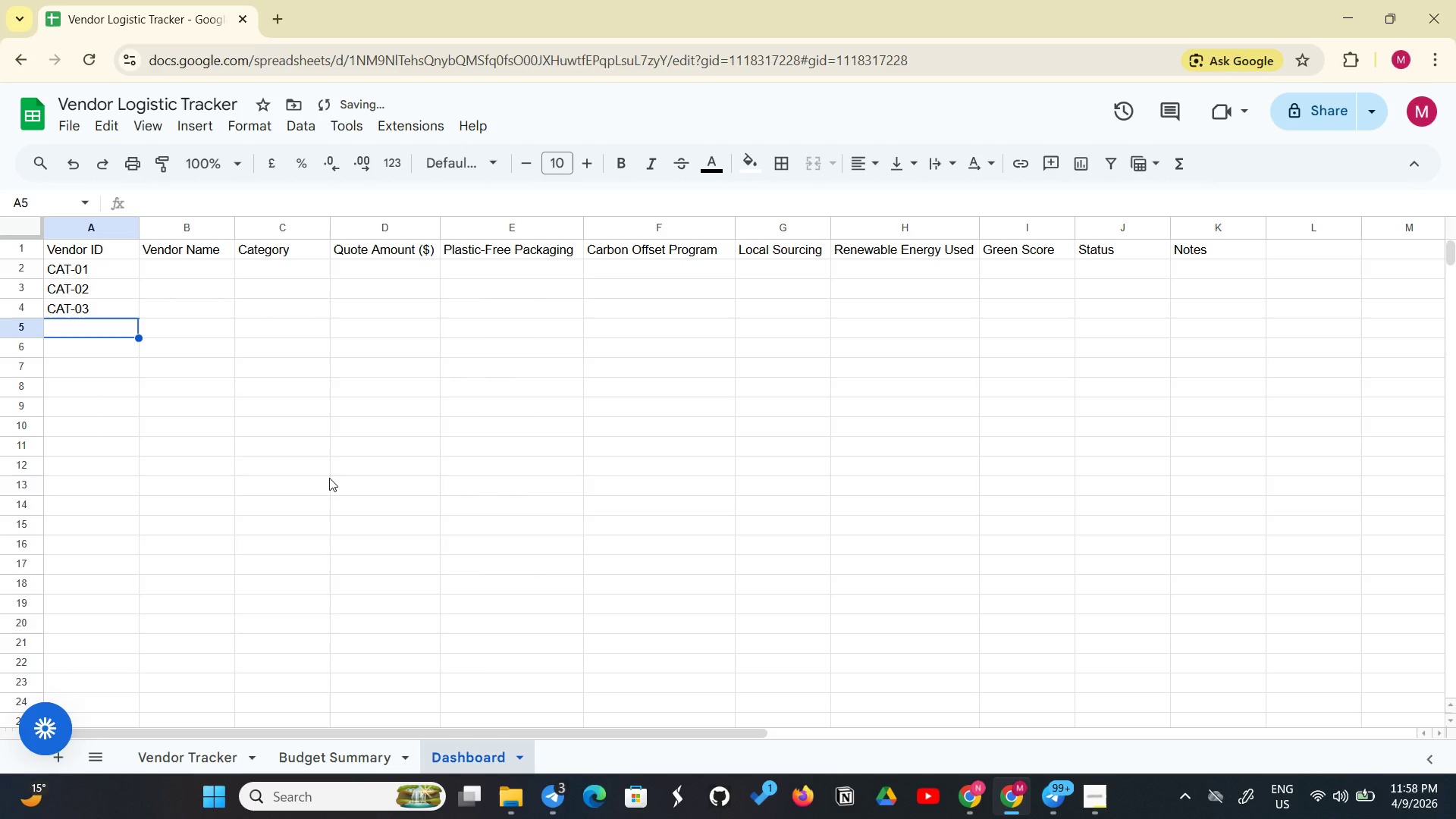 
type(CATT)
key(Backspace)
type(-04)
 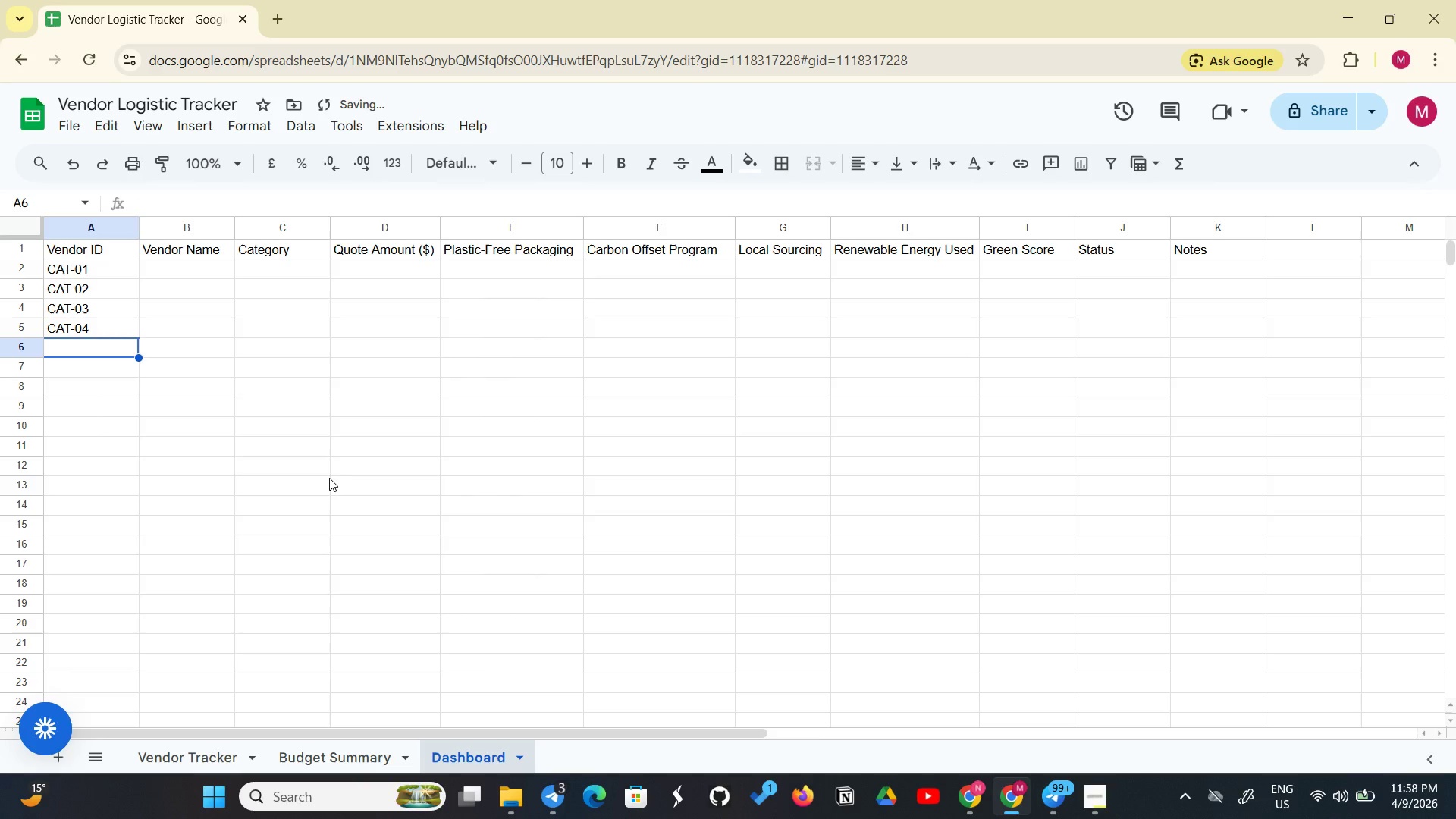 
 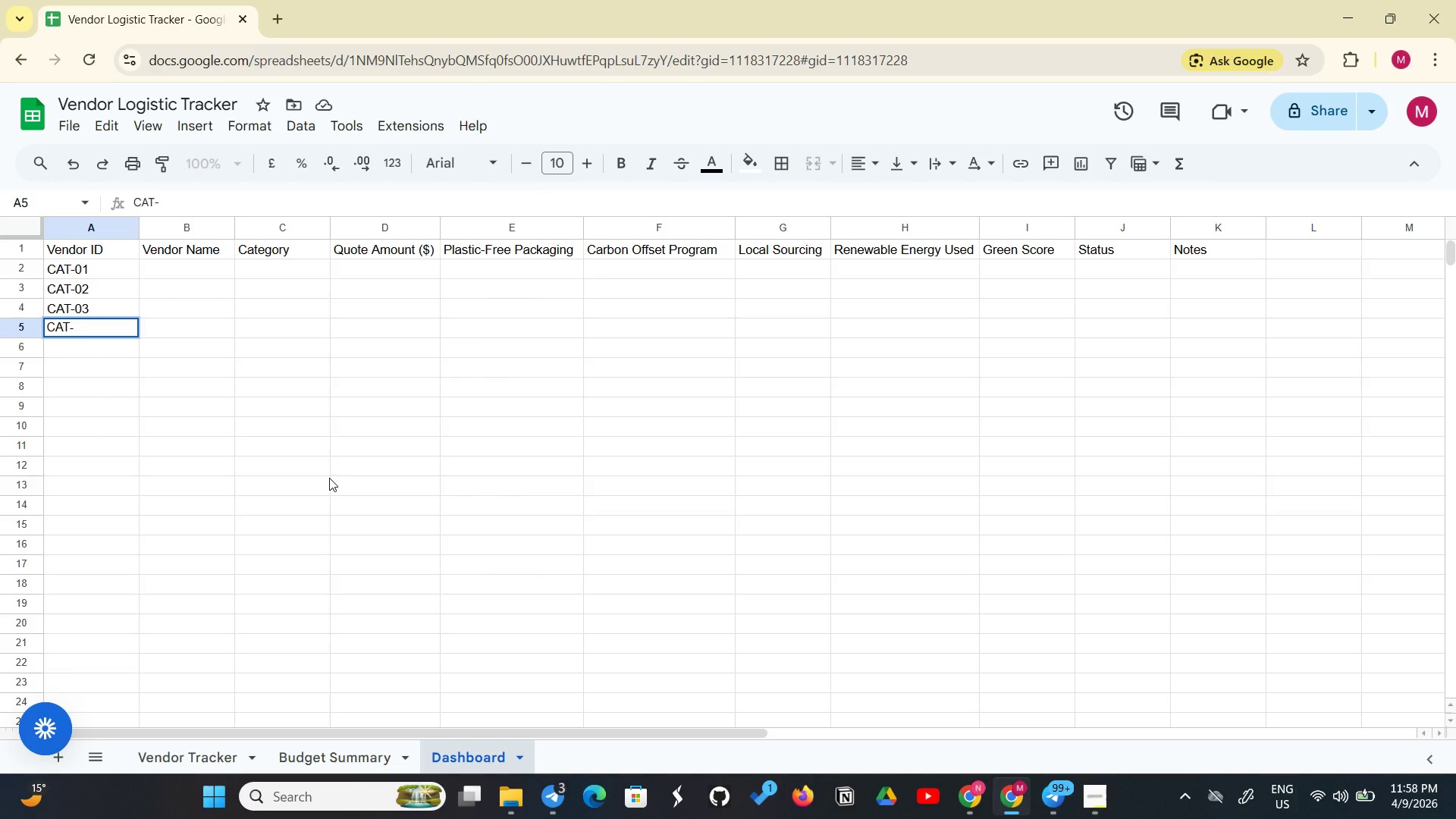 
key(Enter)
 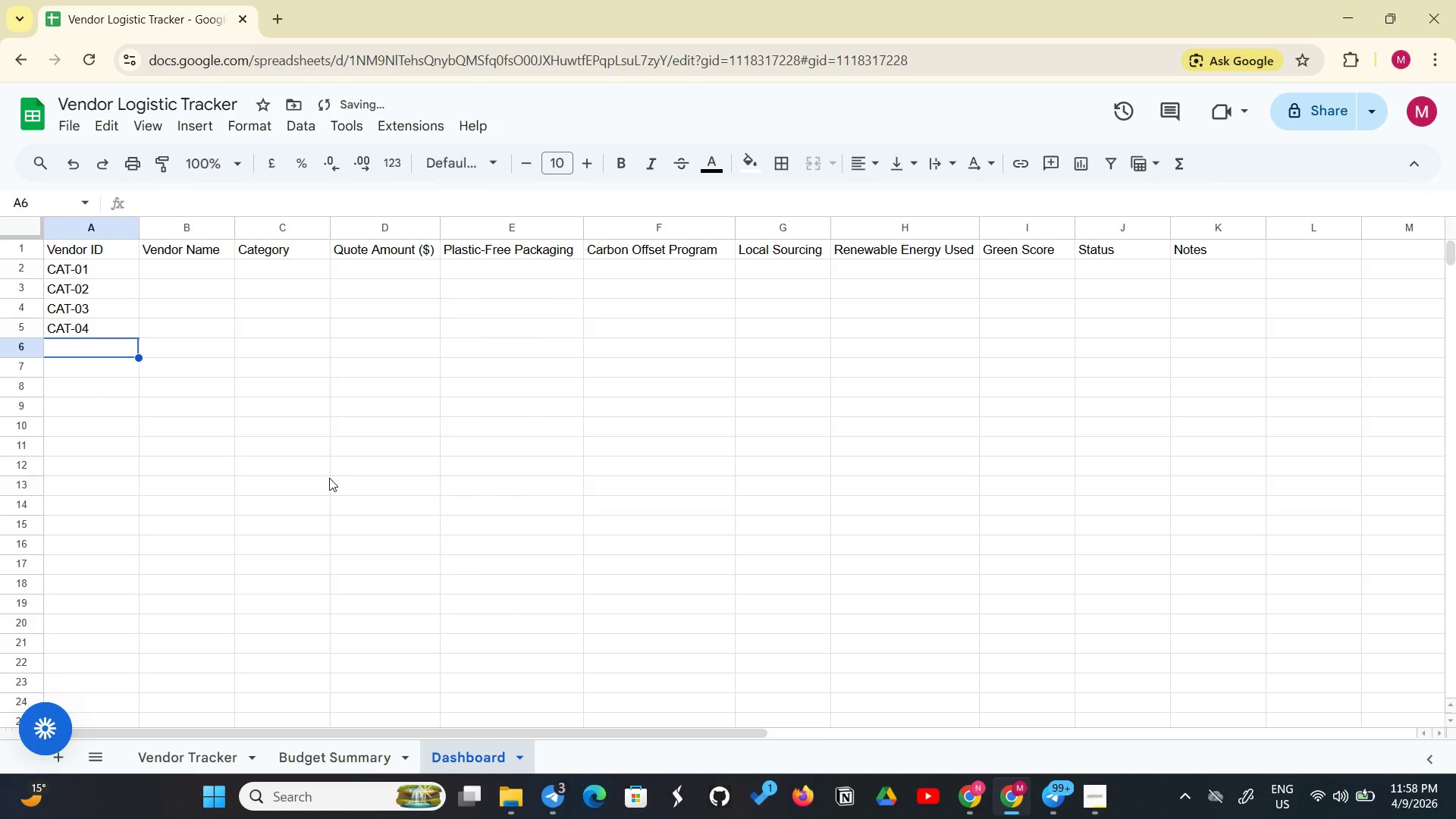 
type(CAT-05)
 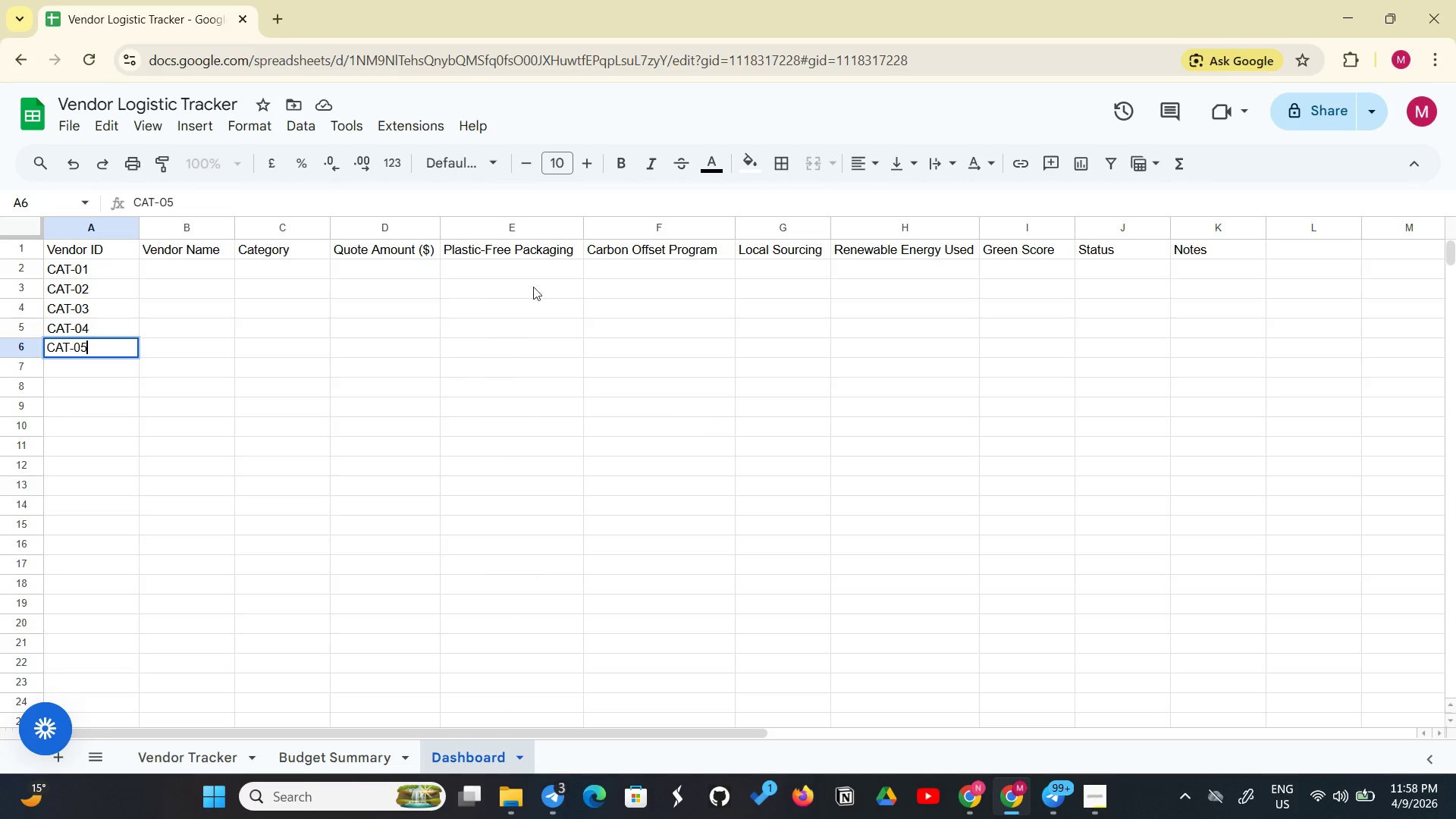 
left_click([203, 261])
 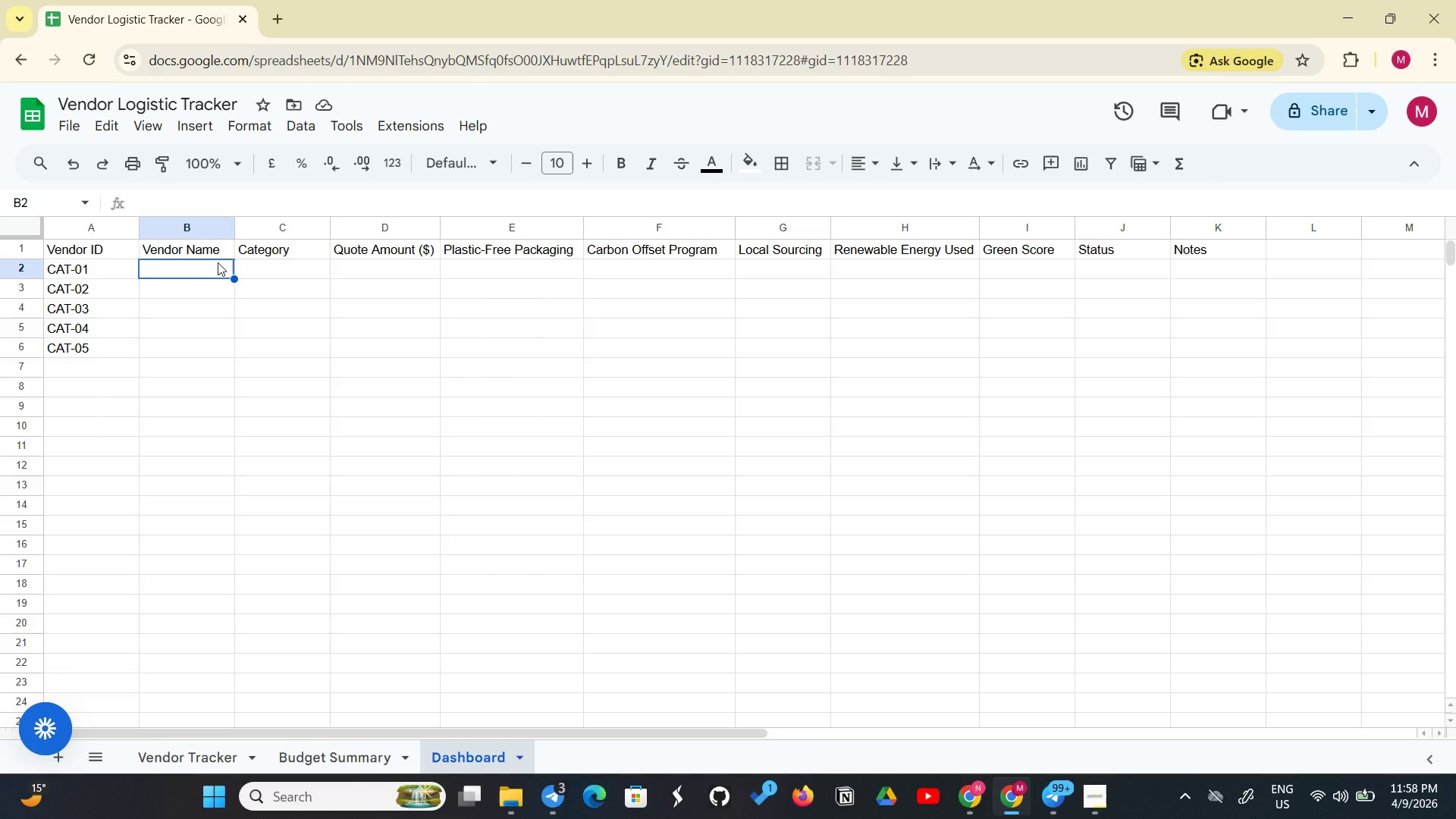 
wait(7.28)
 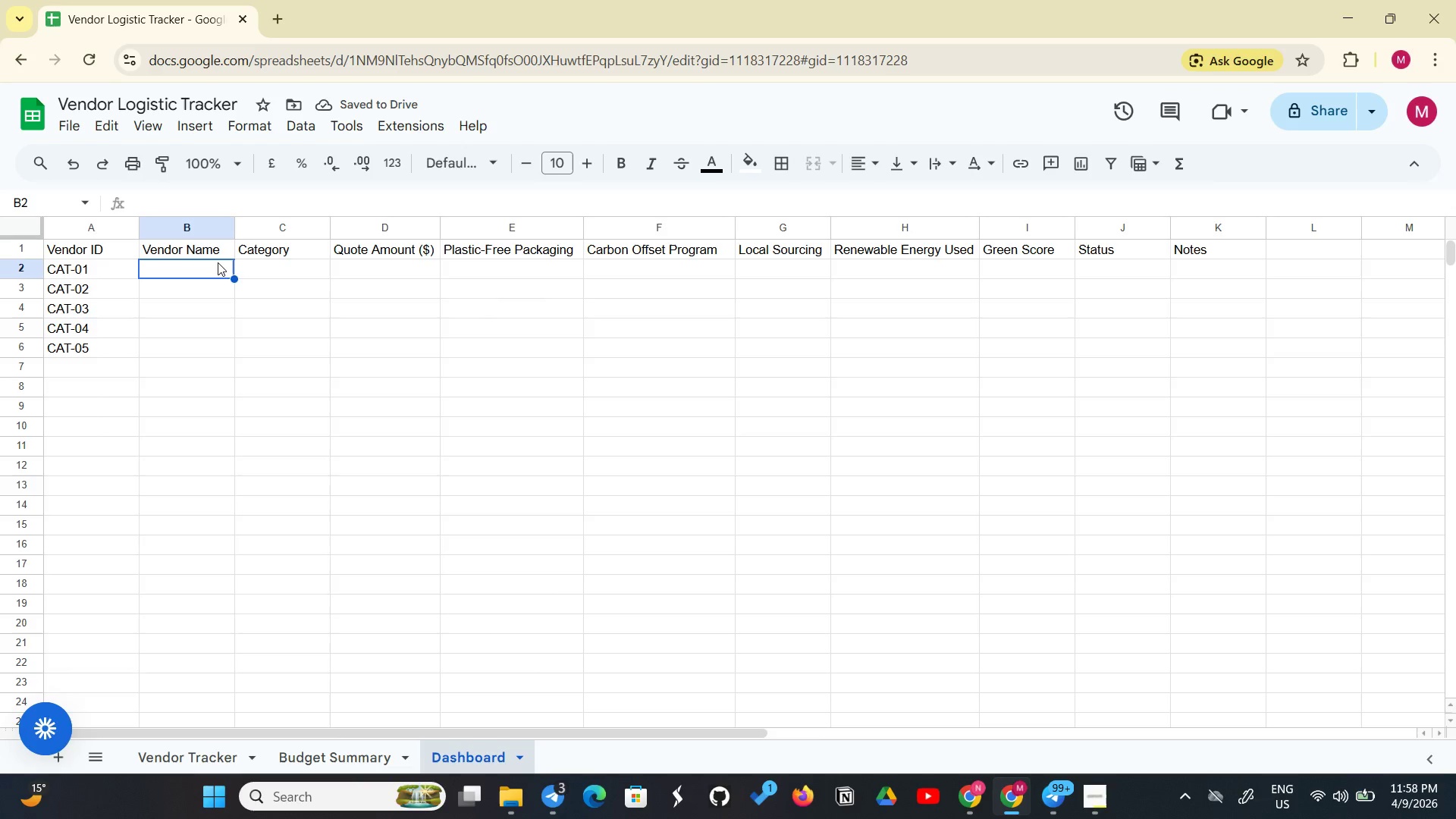 
type(Green Plate Catering)
 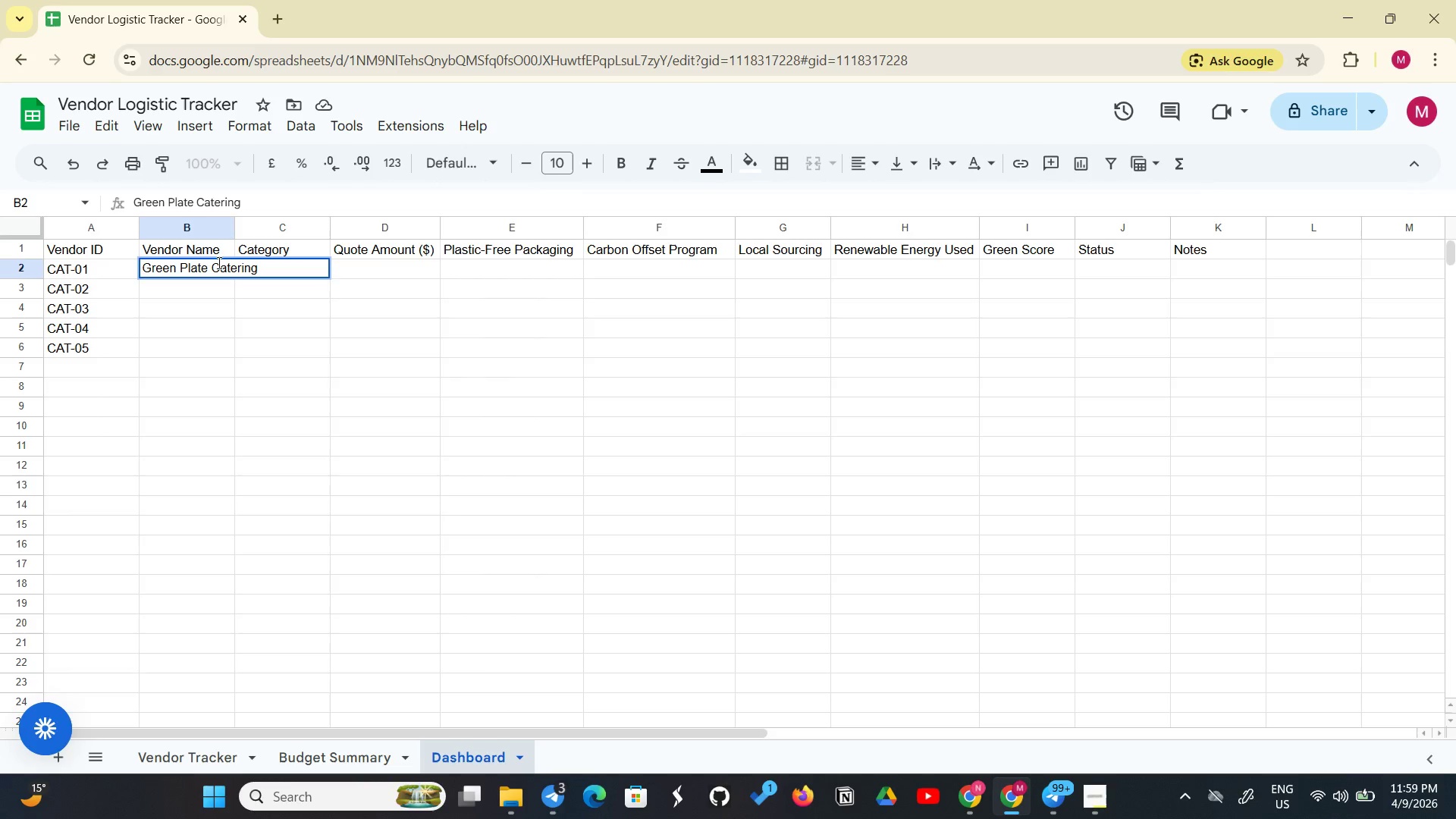 
key(Enter)
 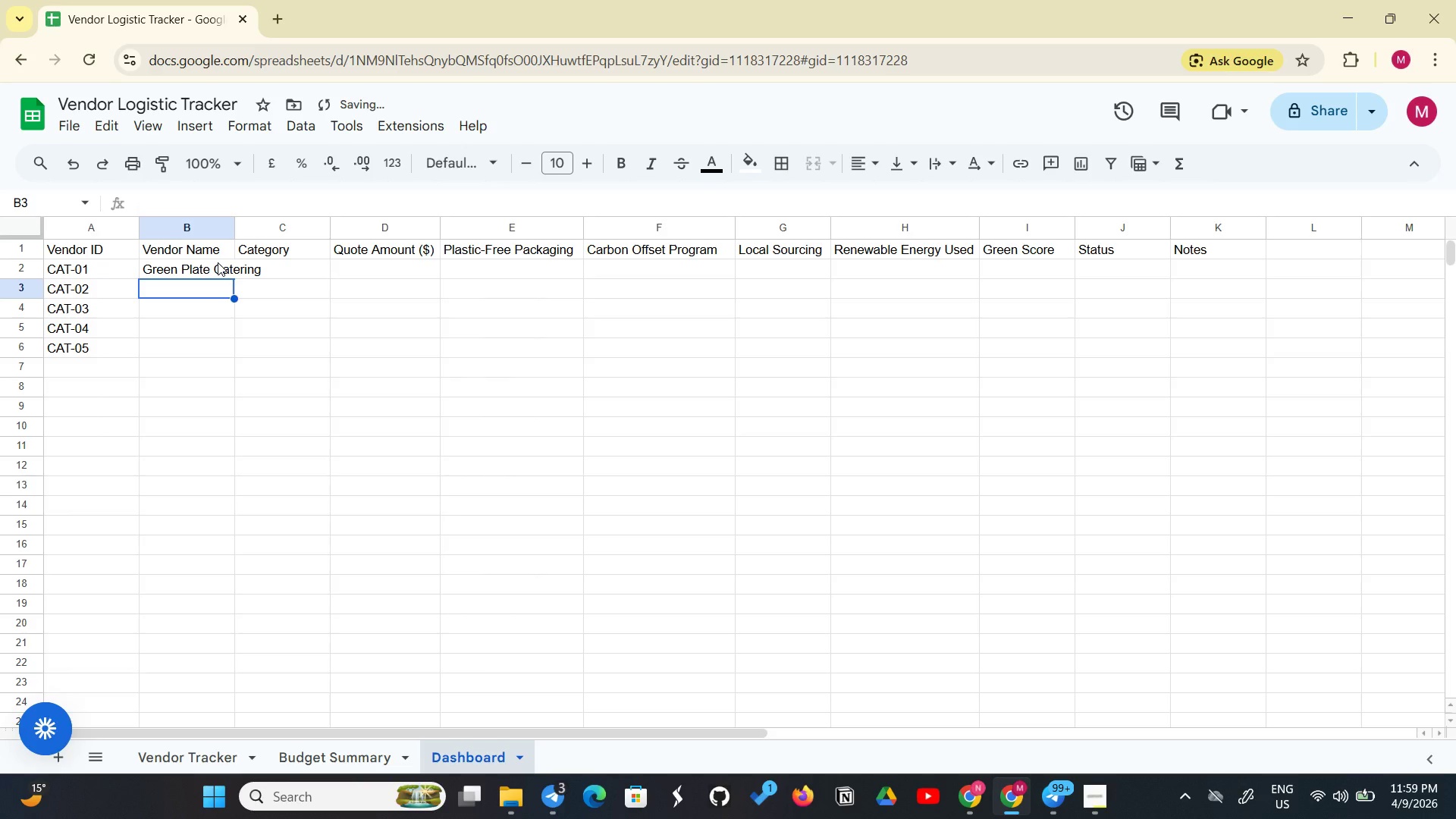 
type(EarthFare)
 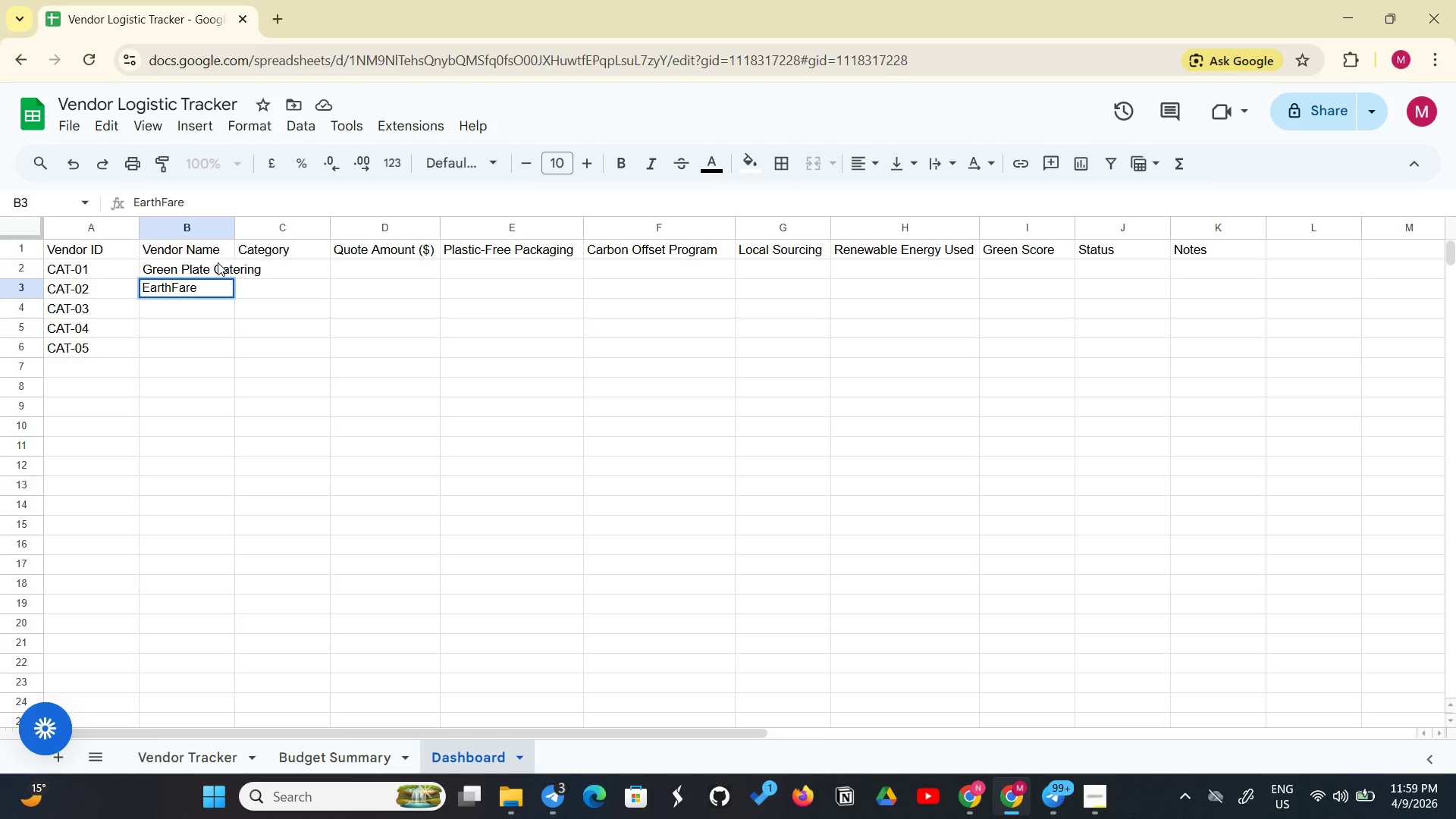 
key(Enter)
 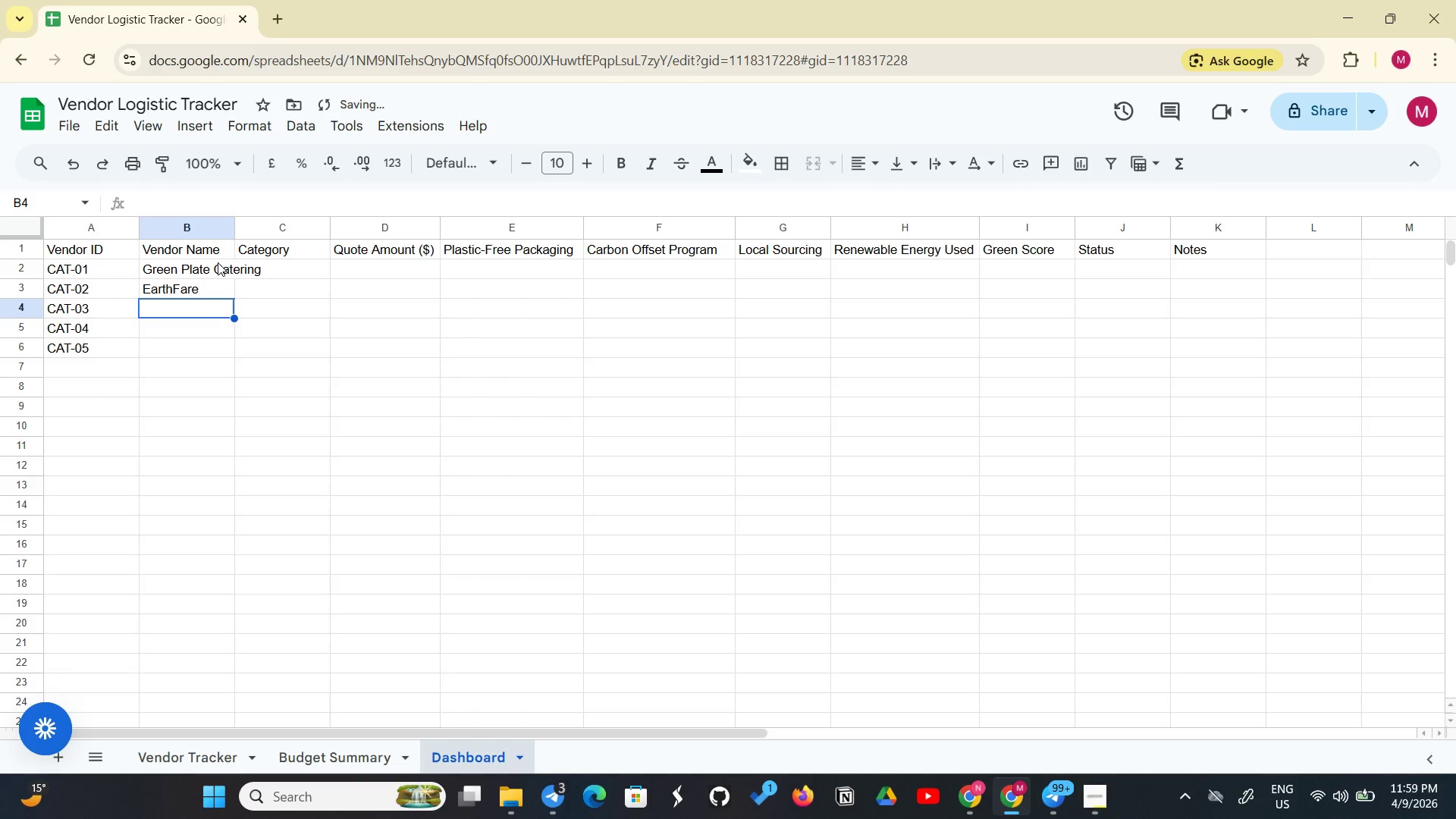 
type(SustainaBites)
 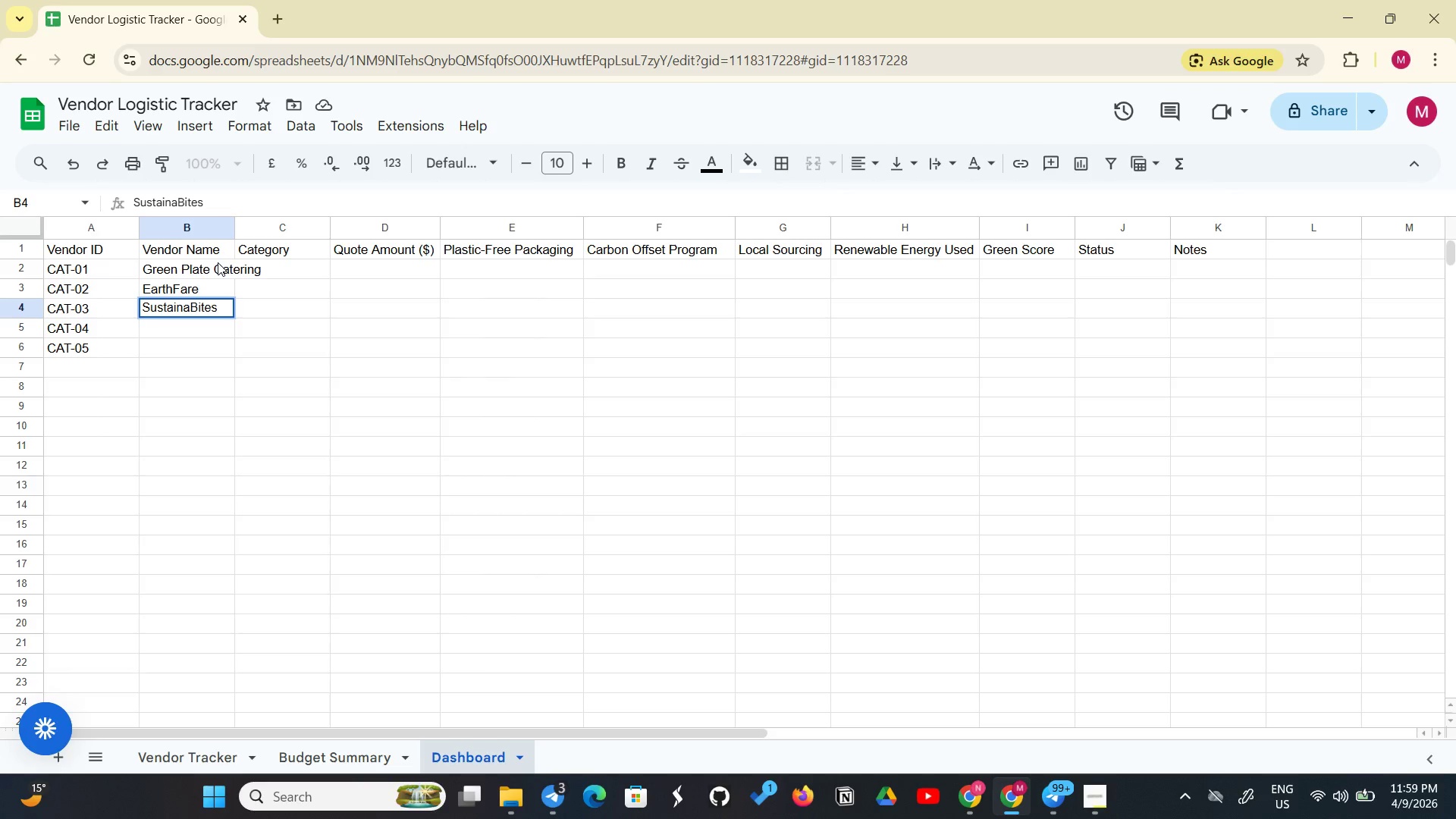 
key(Enter)
 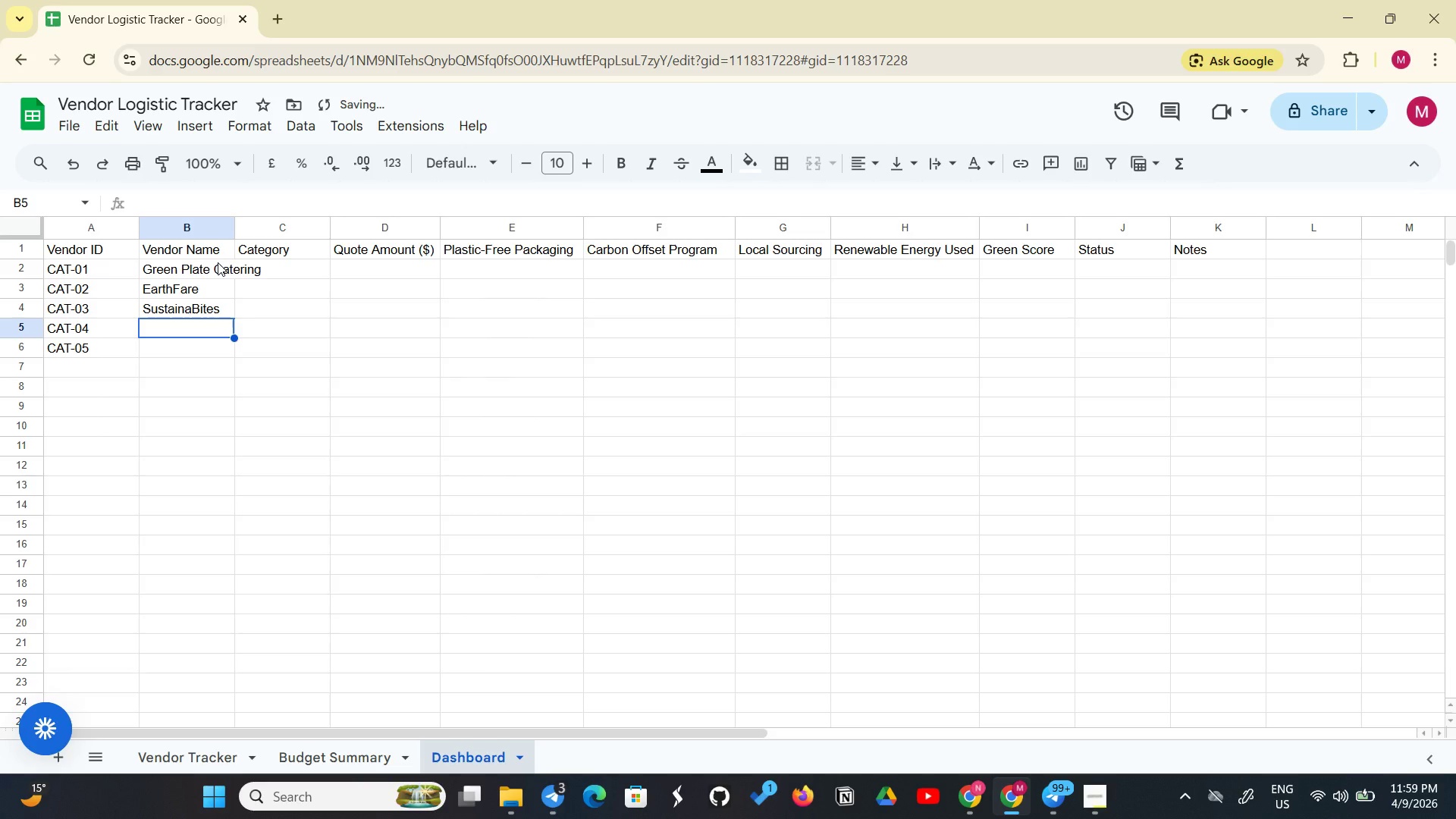 
type(Farm to Fork Events)
 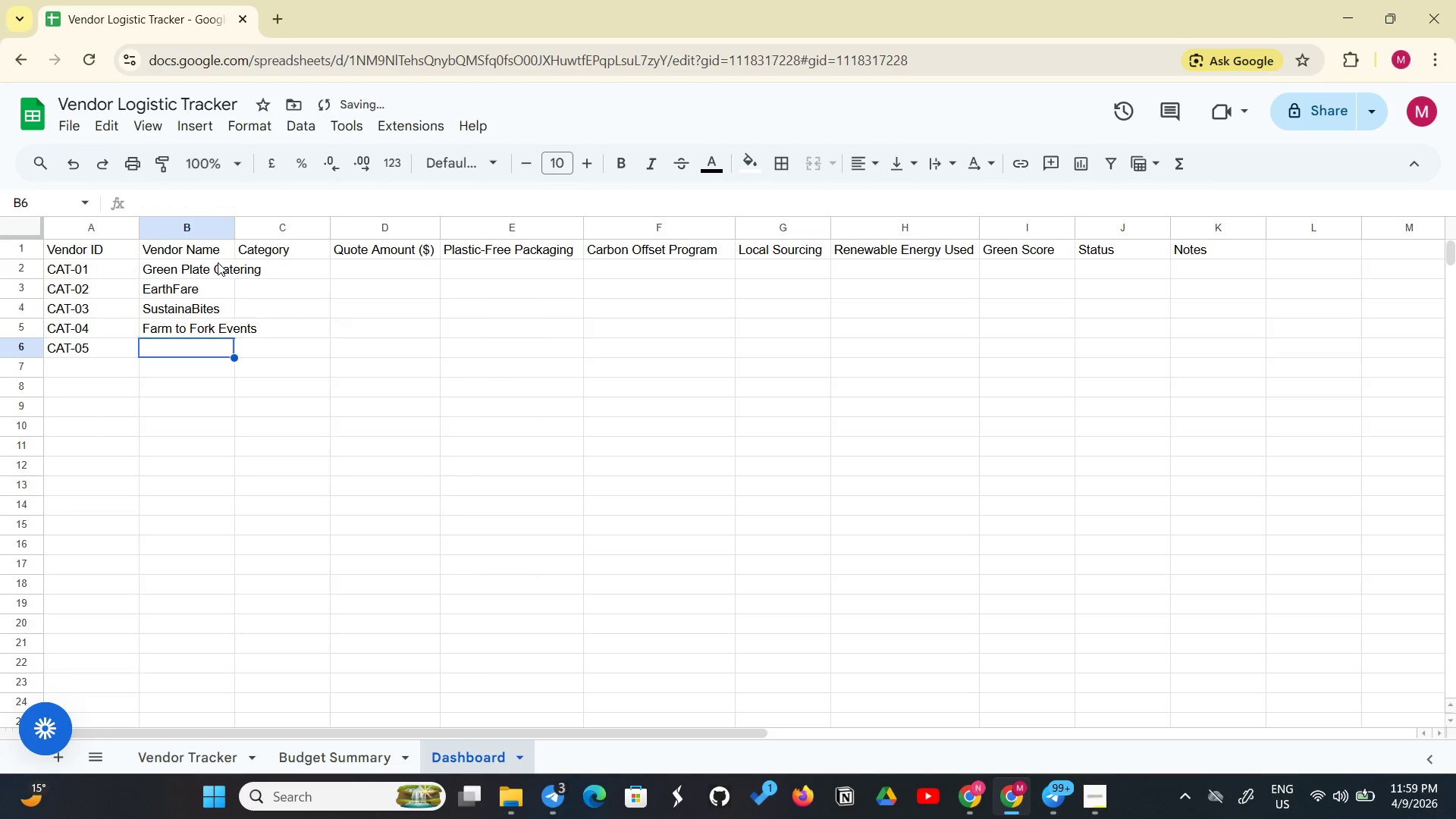 
 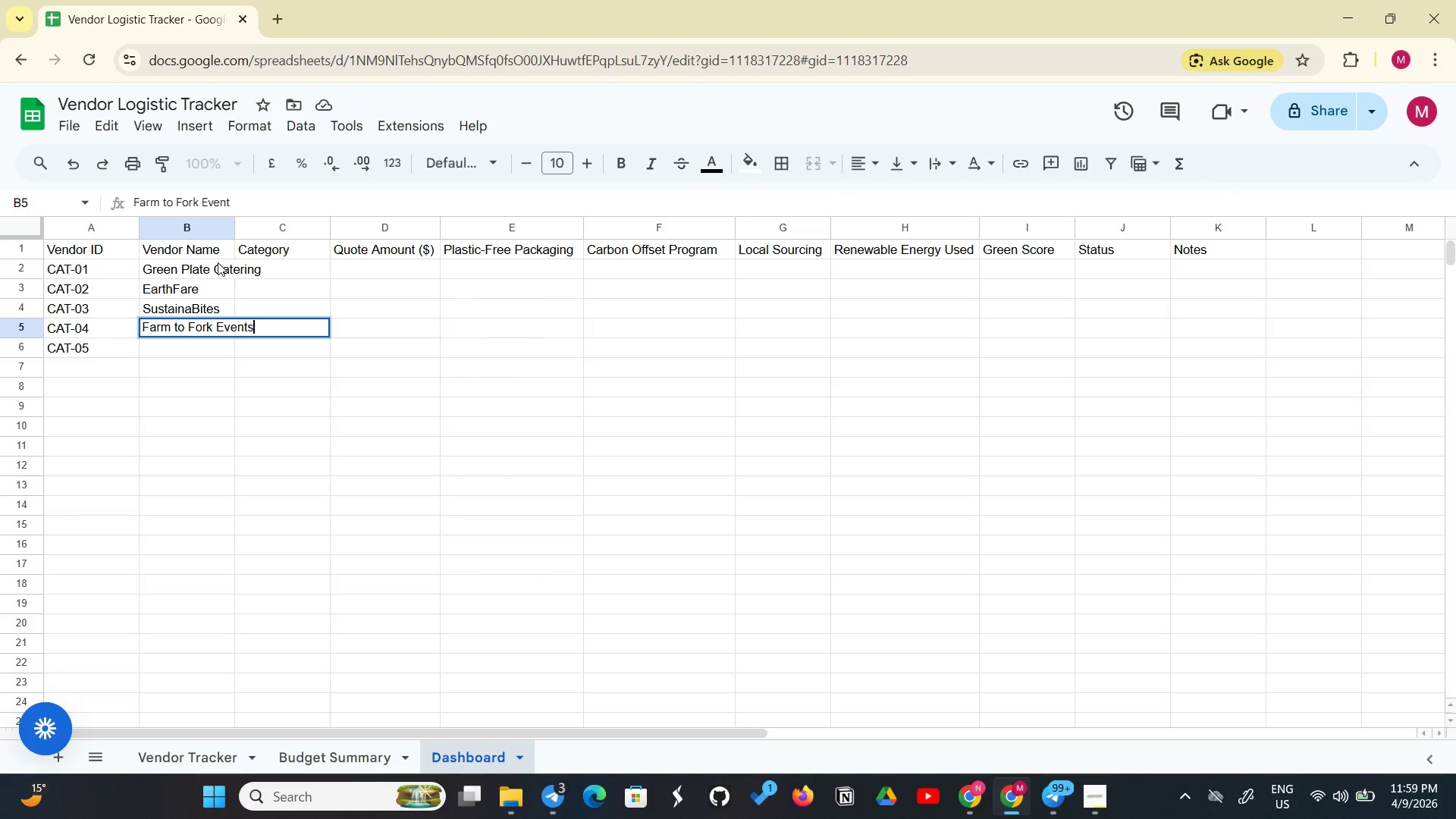 
key(Enter)
 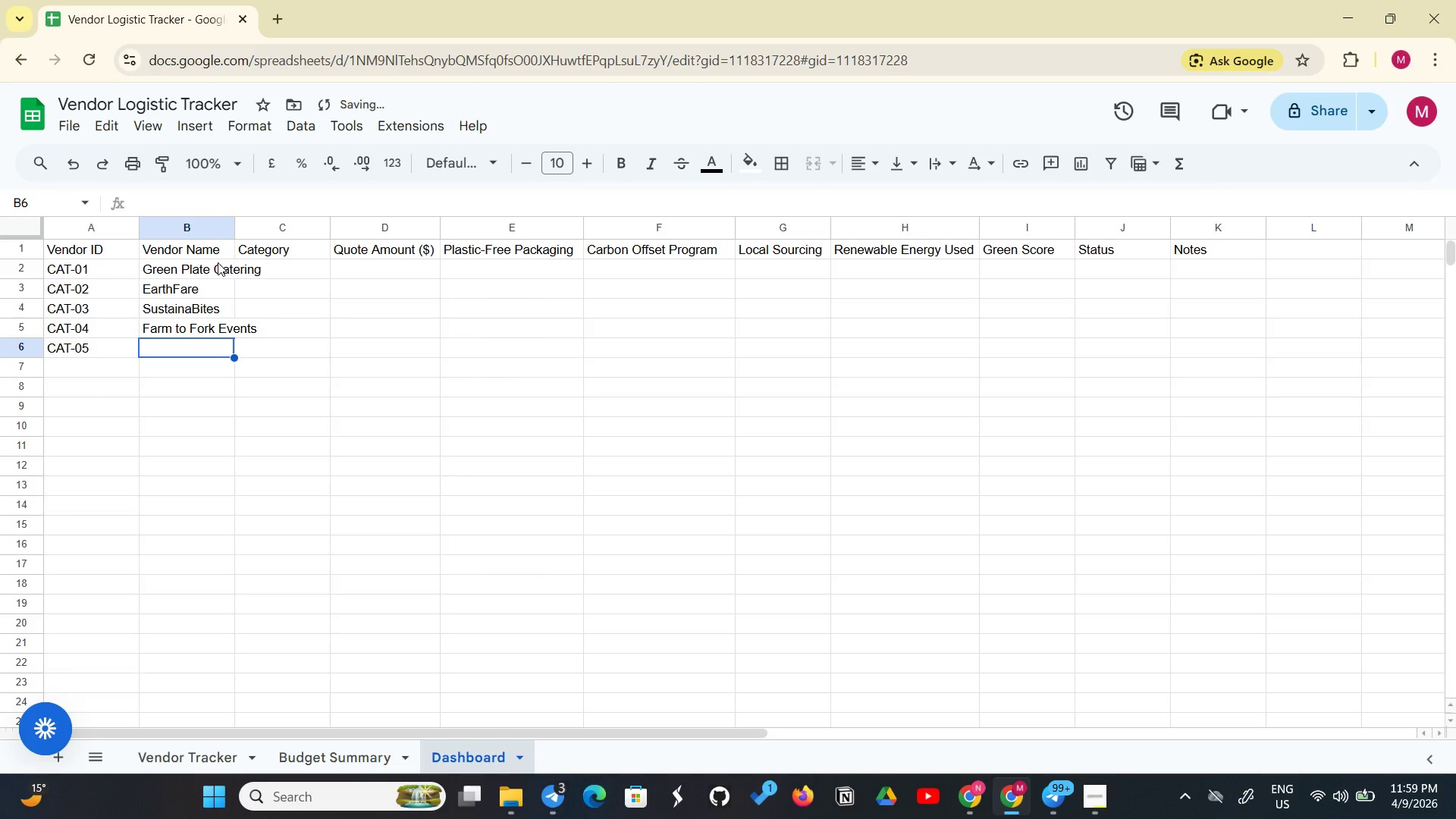 
type(Roots & Spro)
 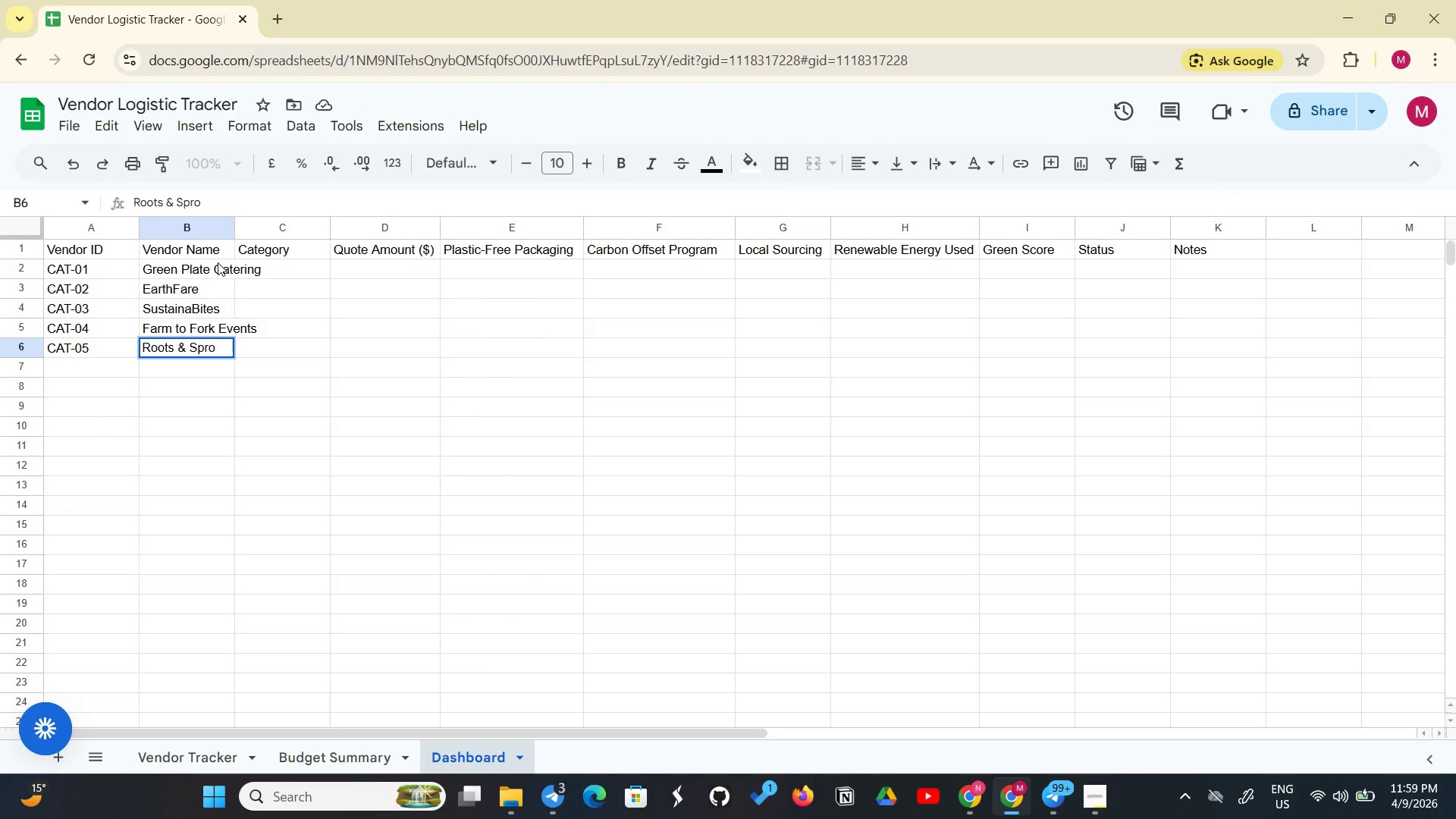 
type(uts)
 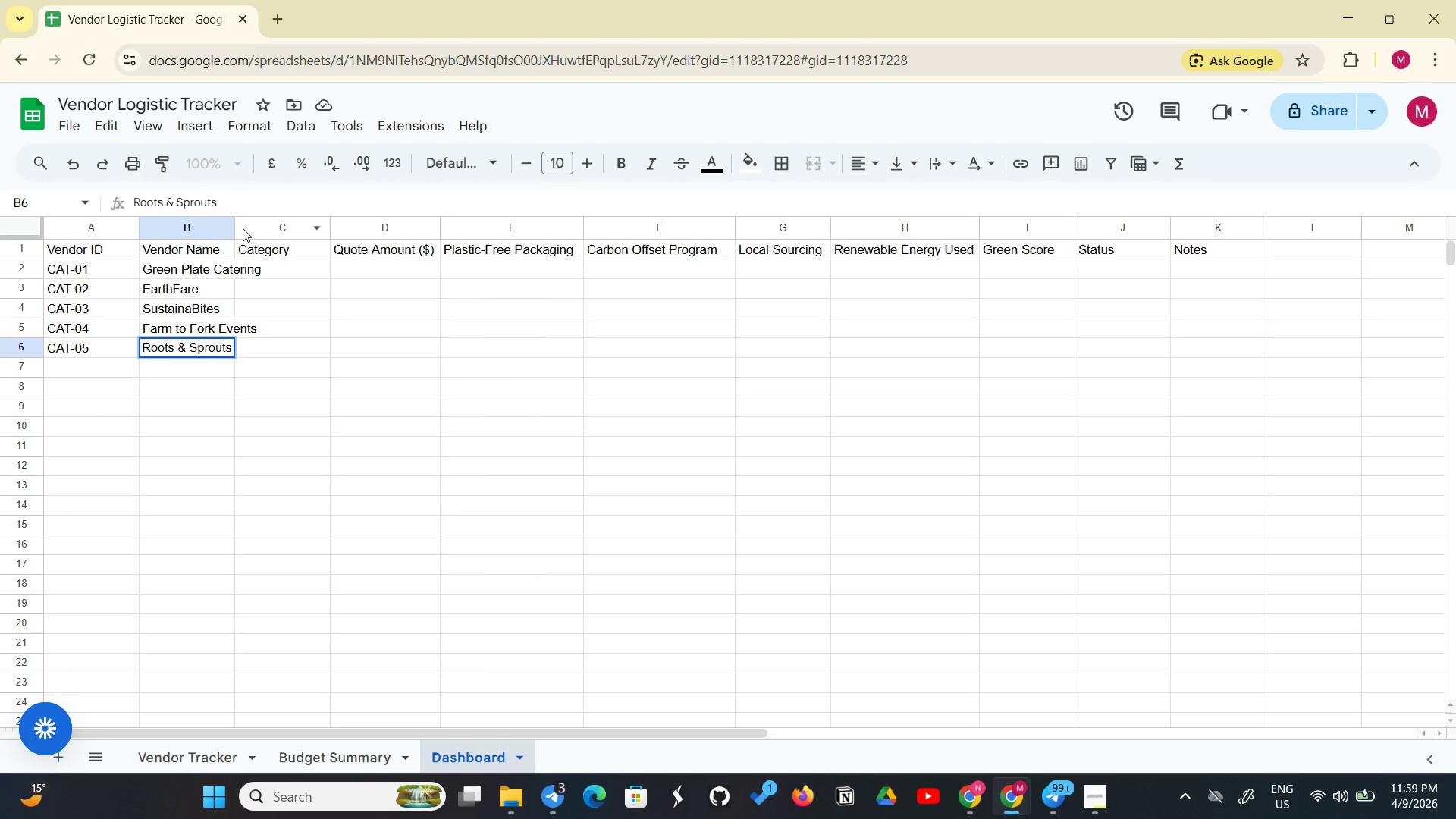 
left_click_drag(start_coordinate=[234, 232], to_coordinate=[265, 228])
 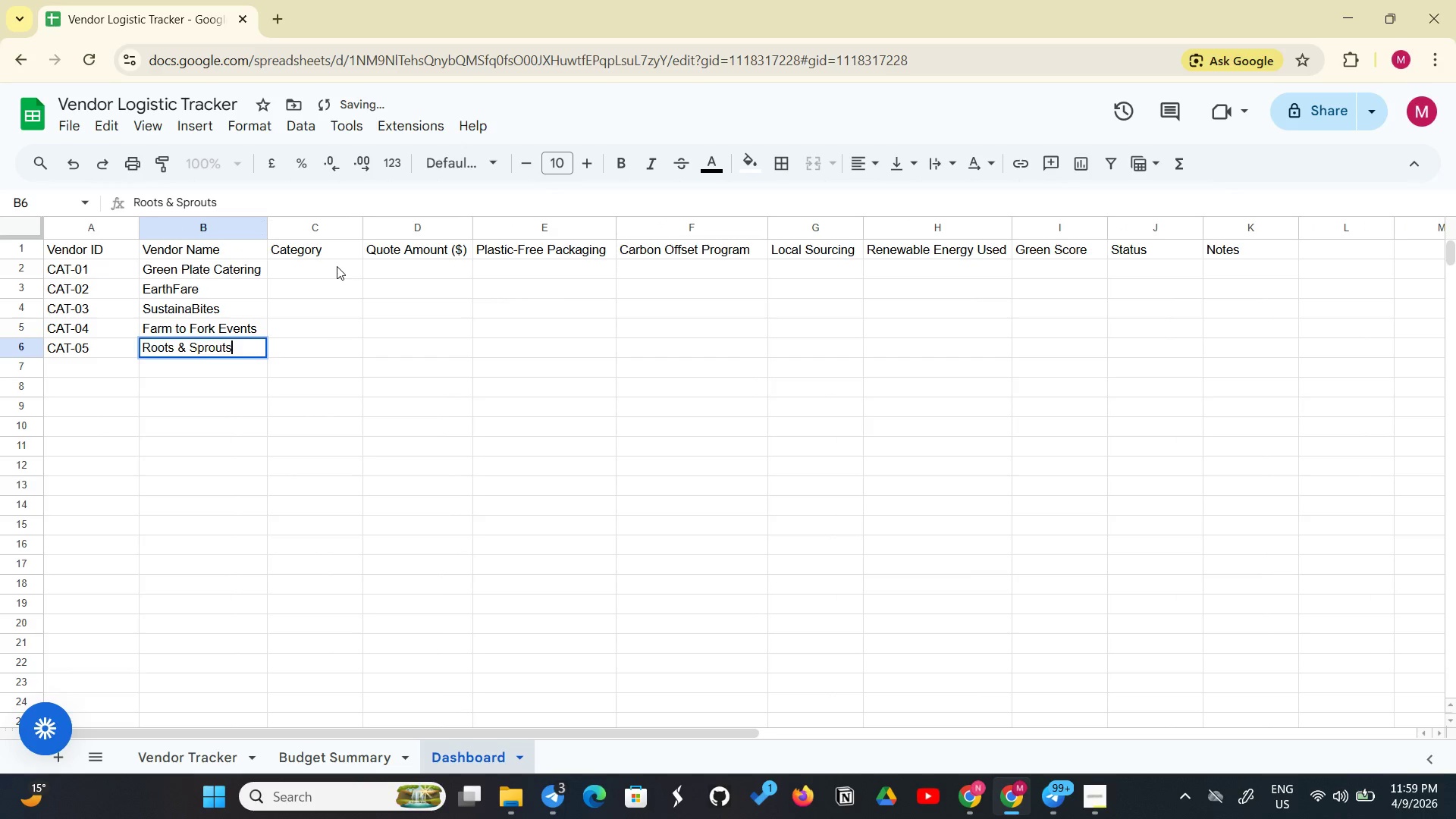 
left_click([337, 266])
 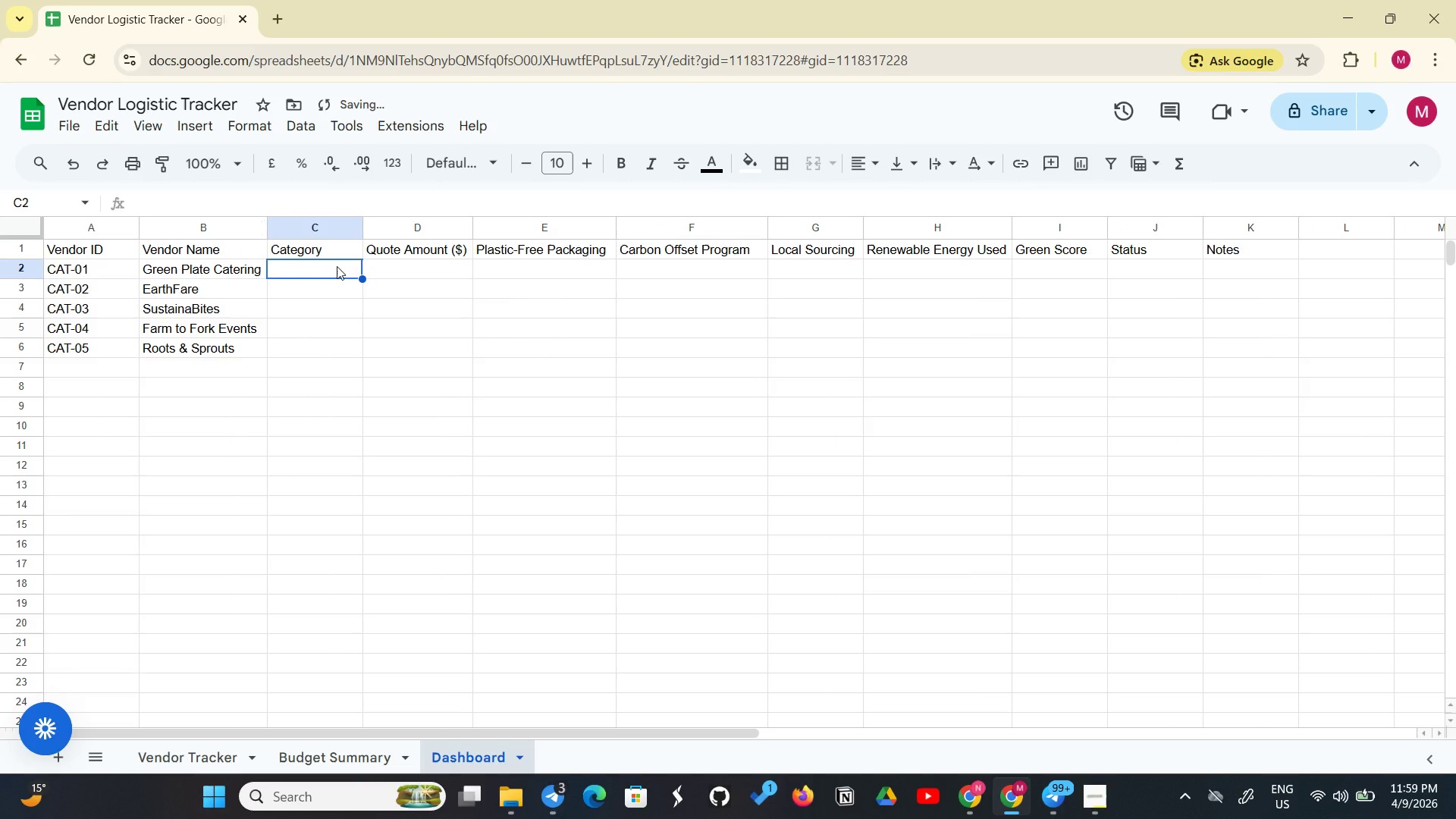 
type(Eco-Catering)
 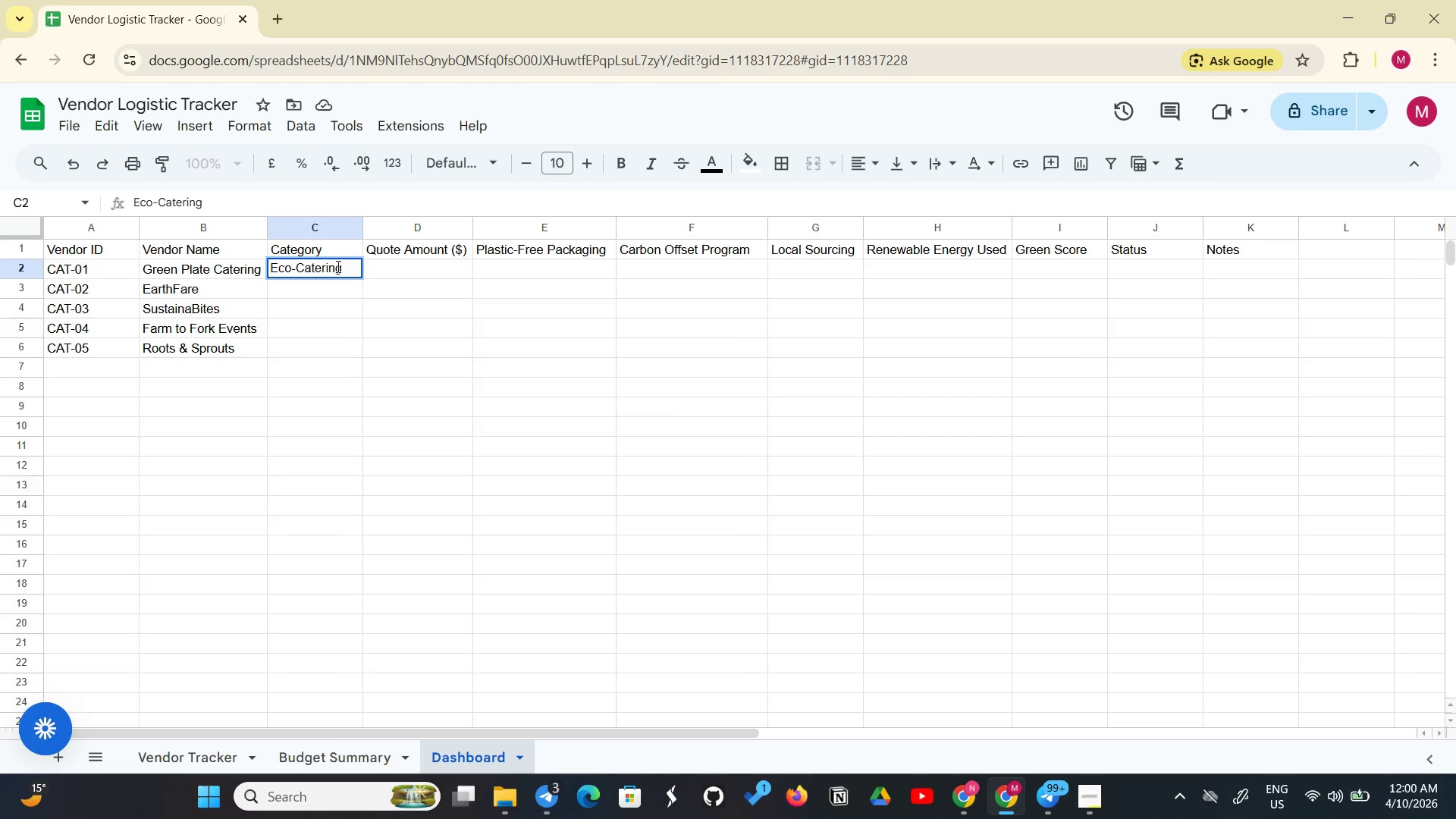 
key(Enter)
 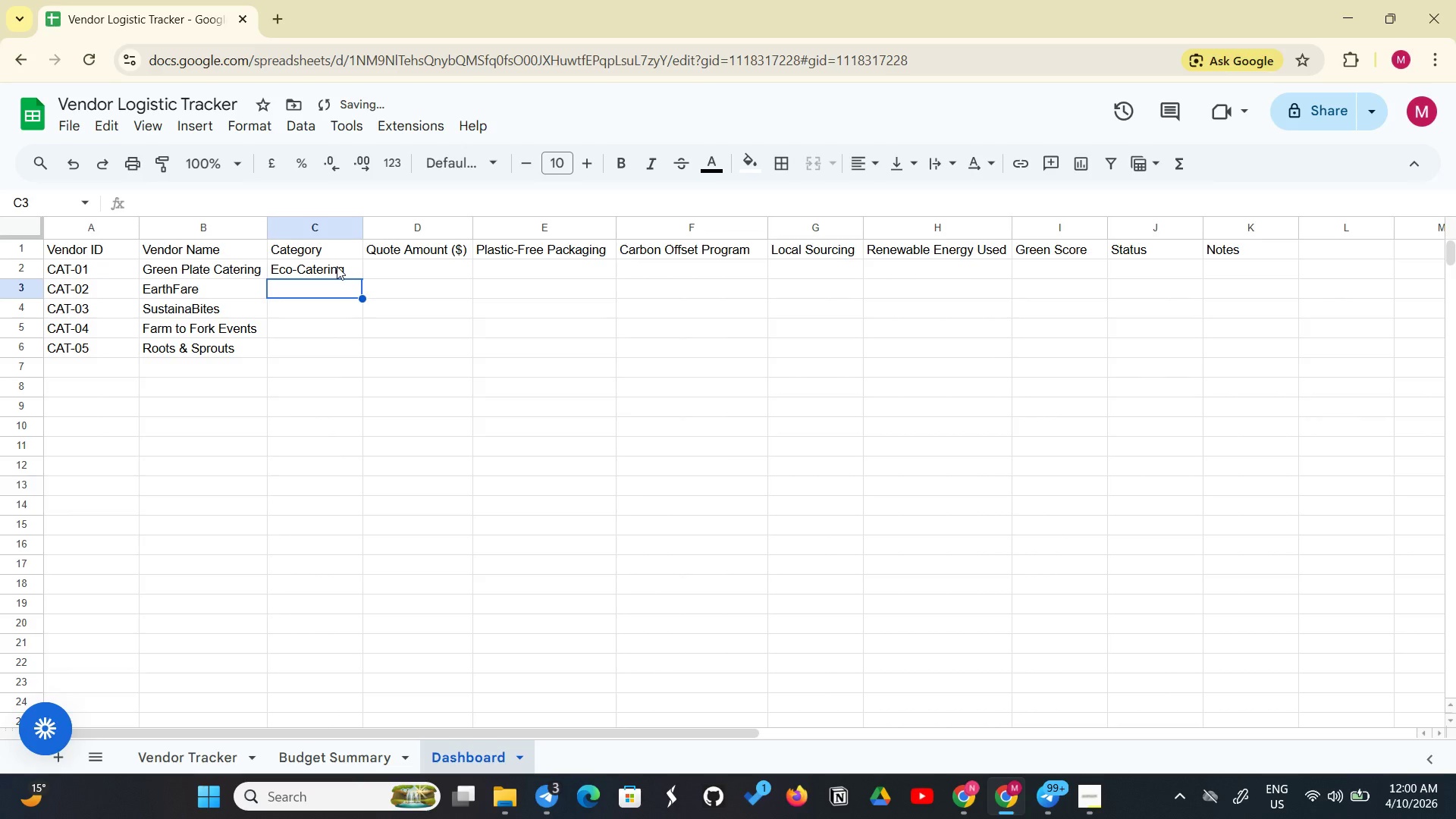 
key(Shift+E)
 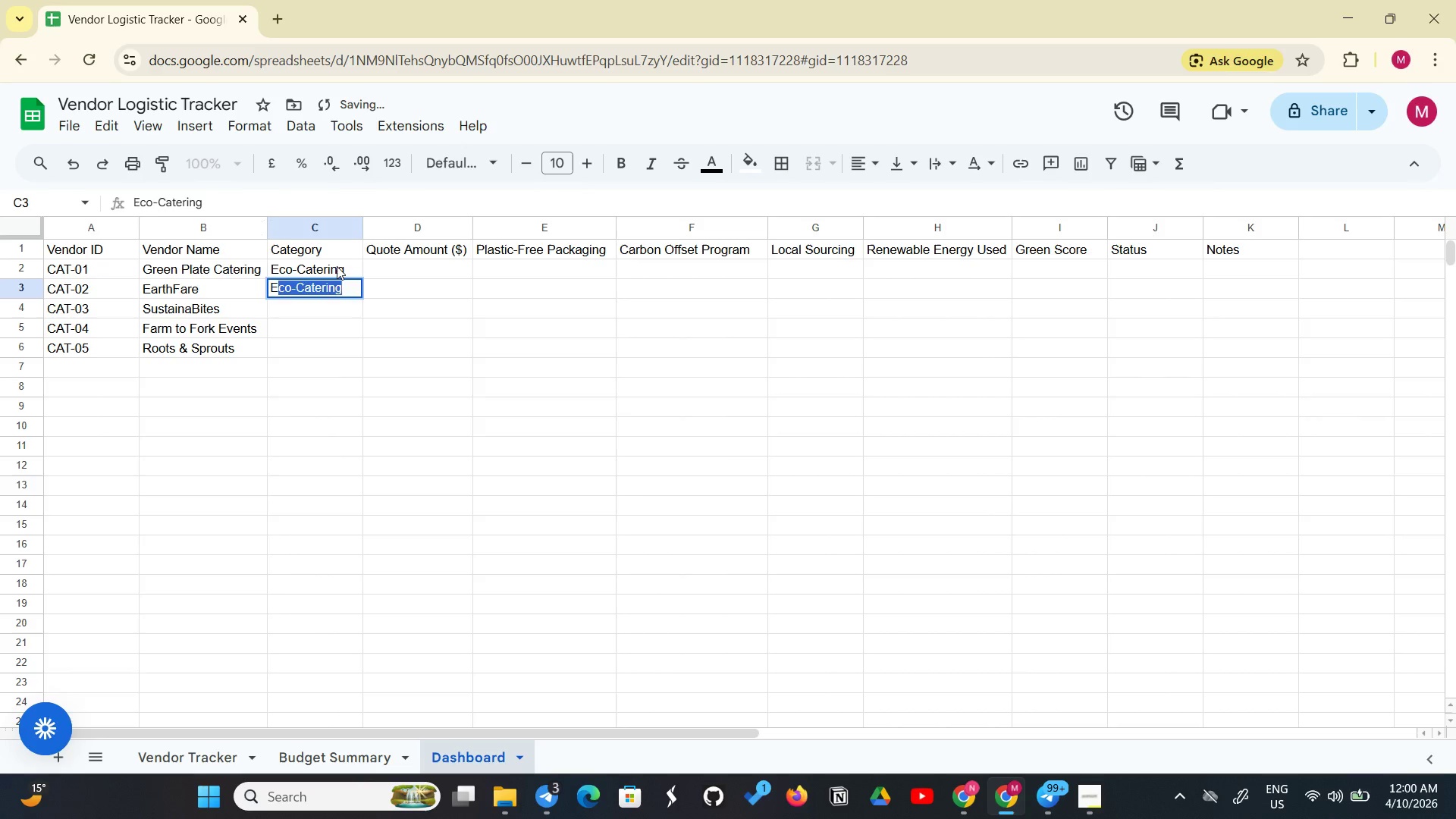 
key(Enter)
 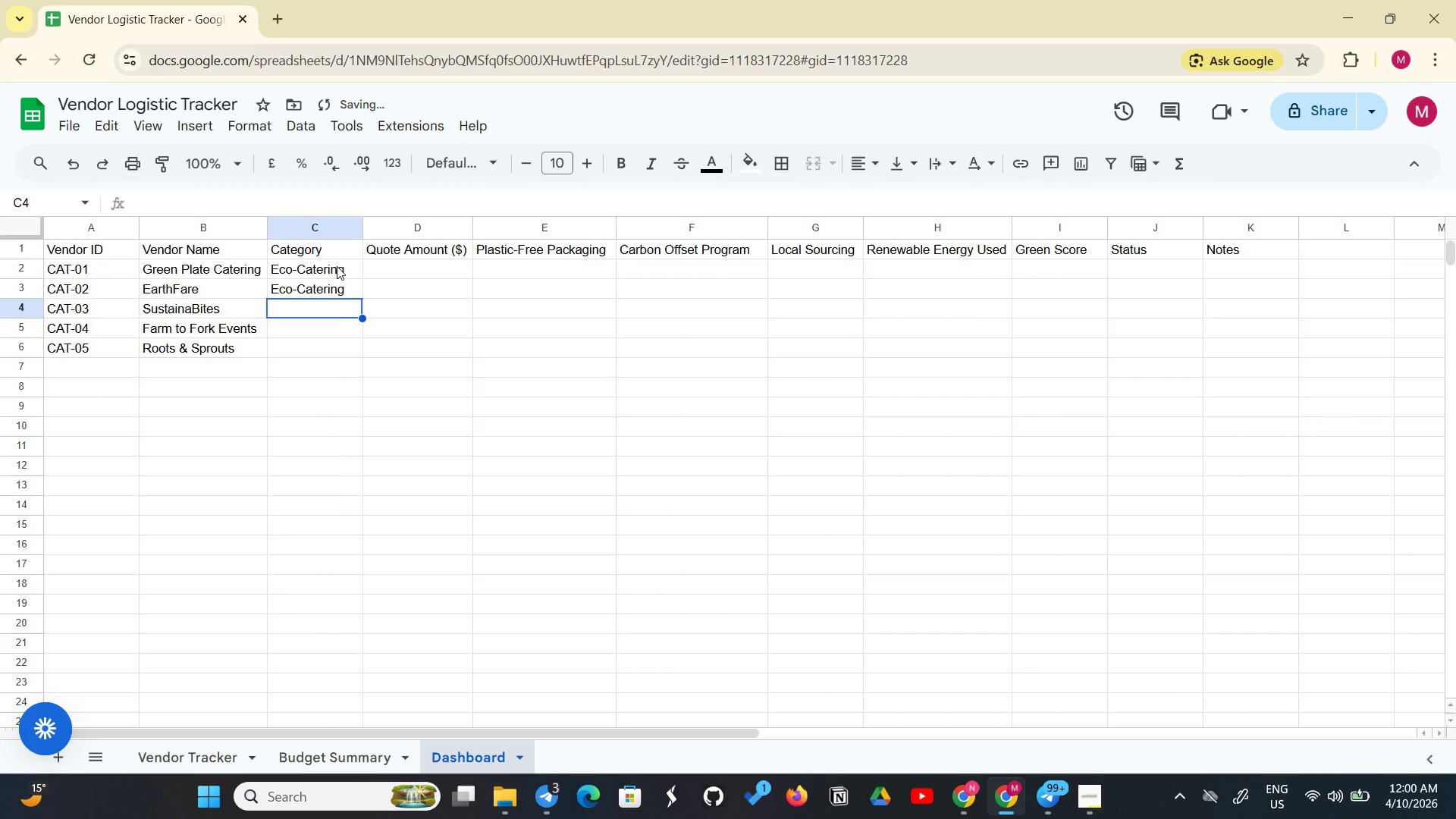 
key(Shift+E)
 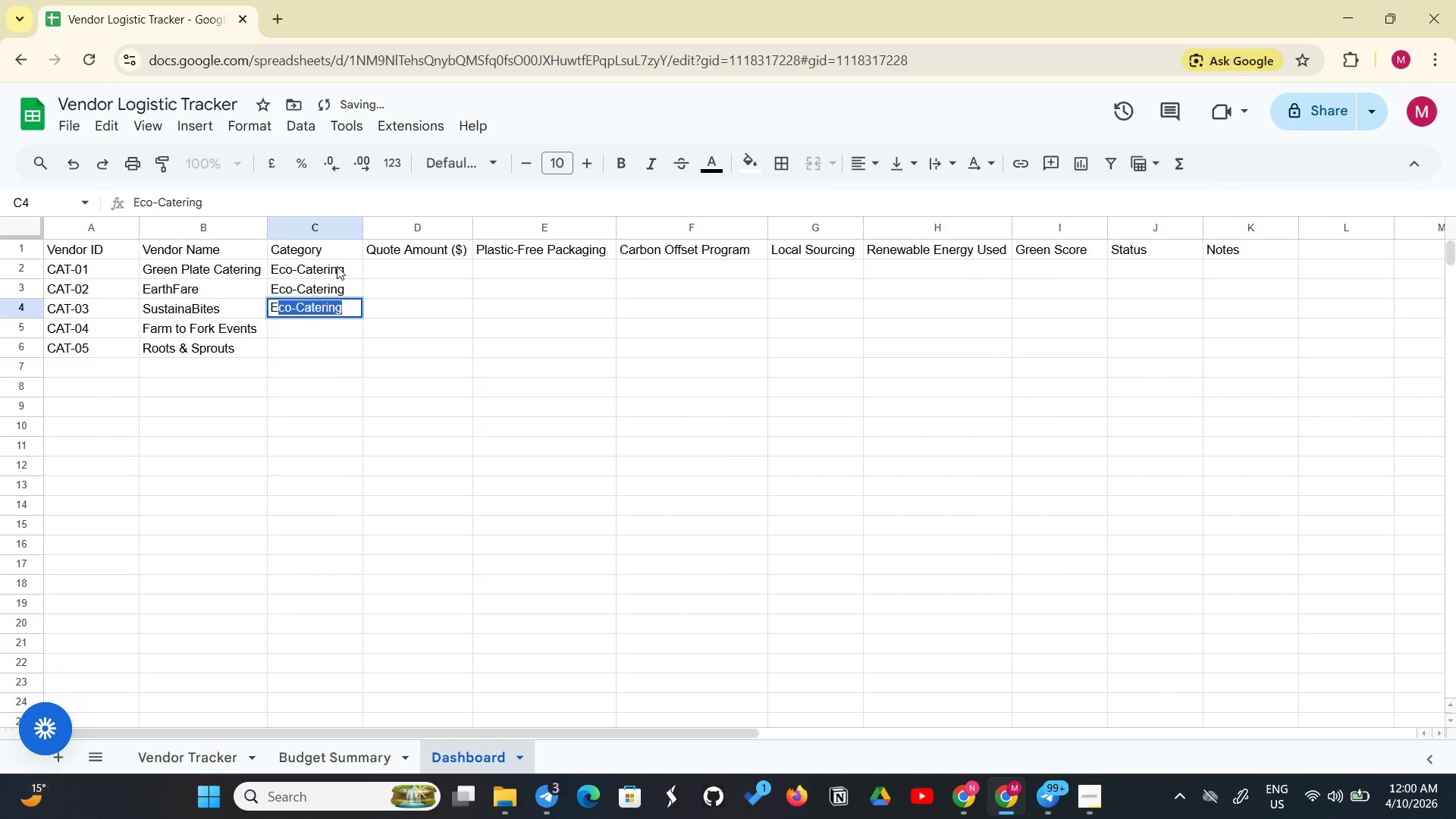 
key(Enter)
 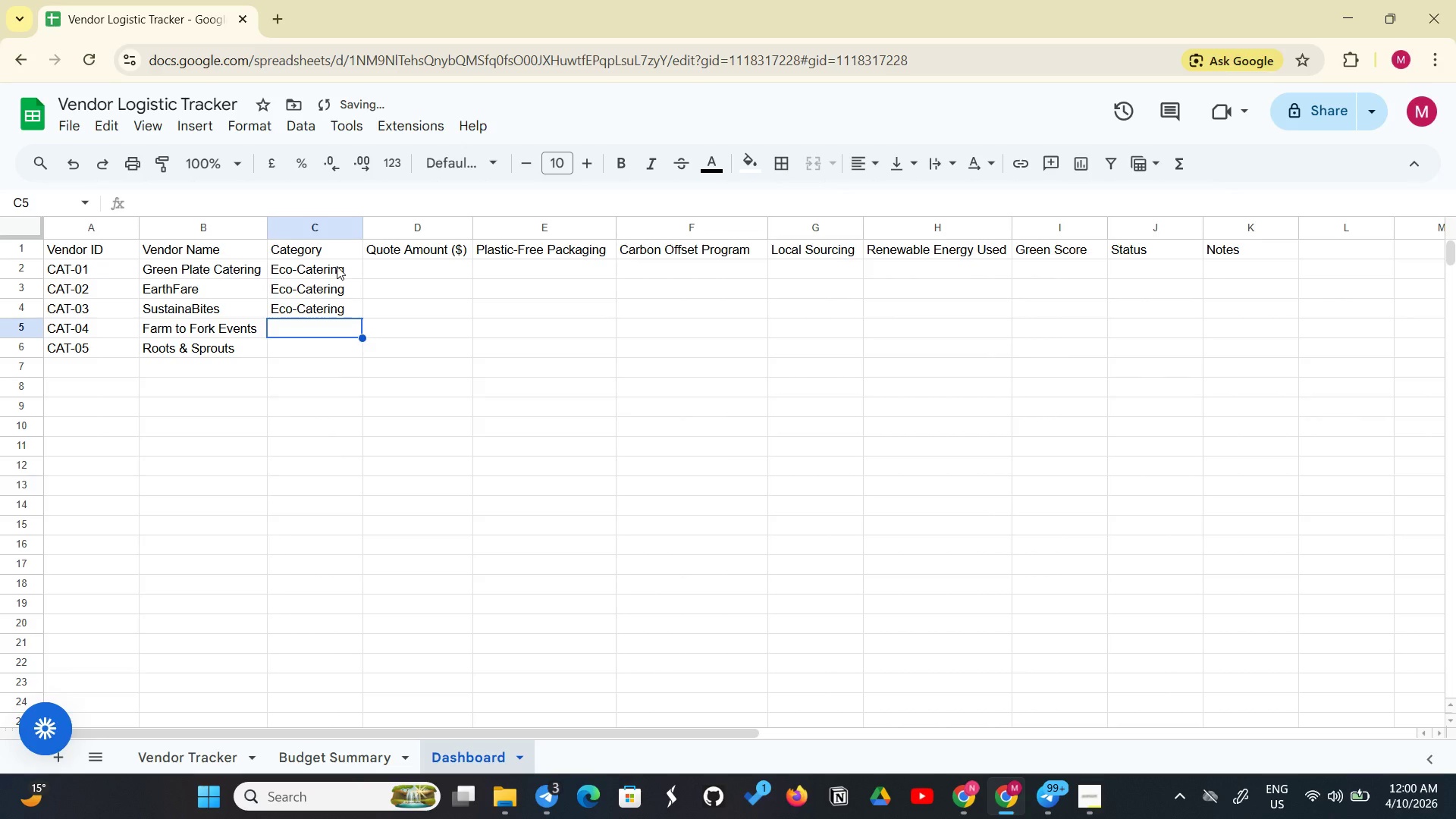 
key(Shift+E)
 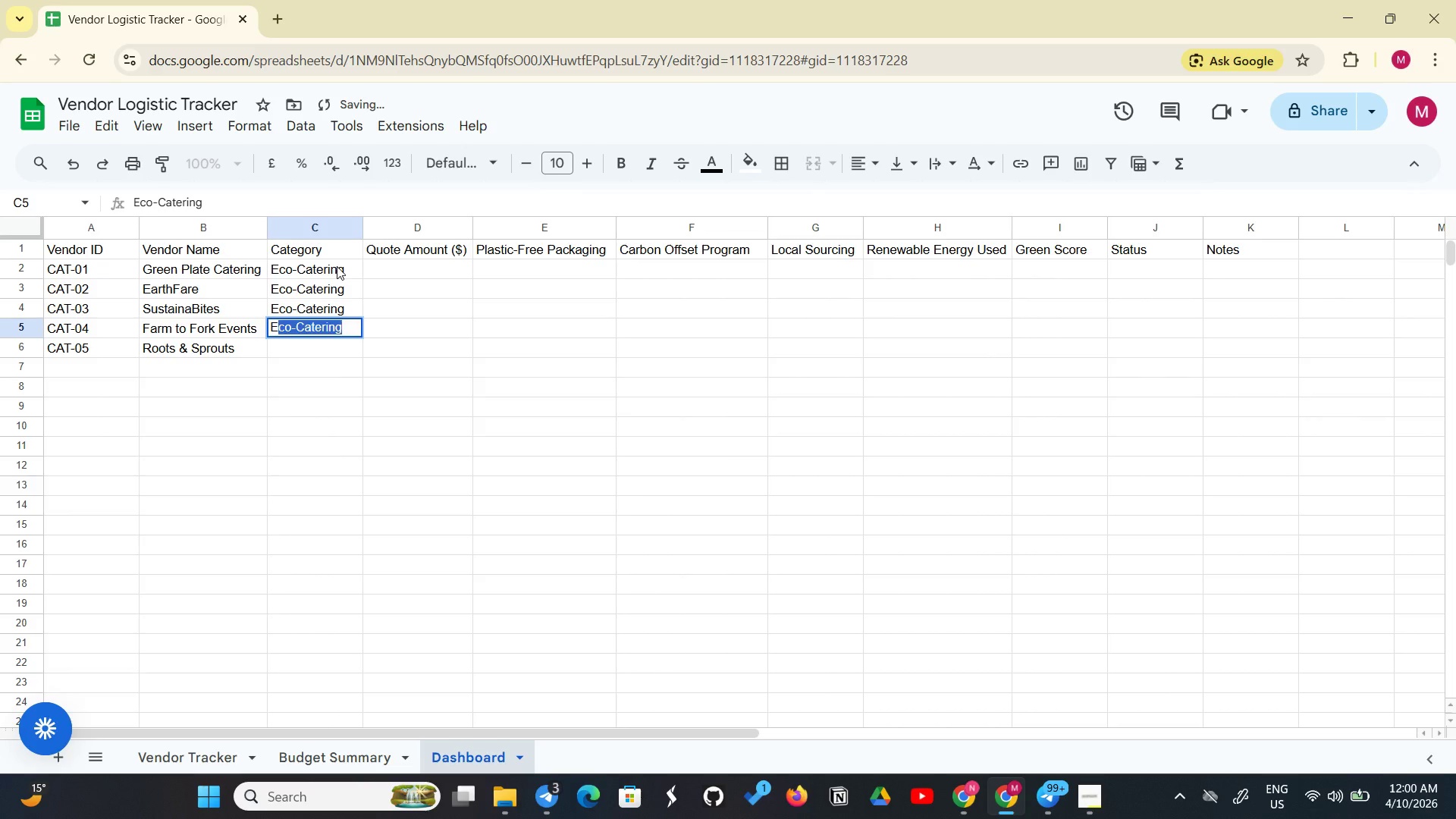 
key(Enter)
 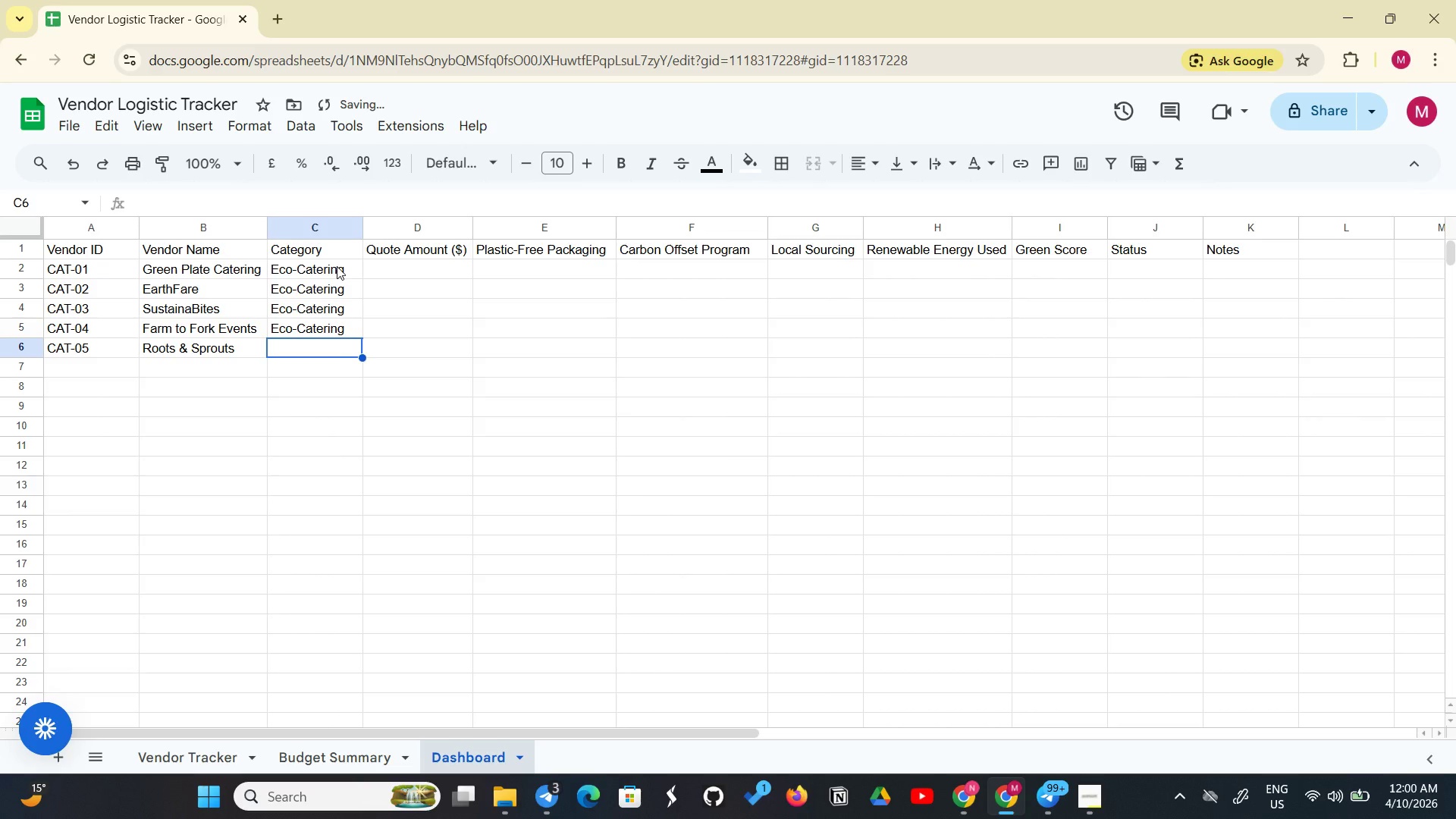 
key(Shift+E)
 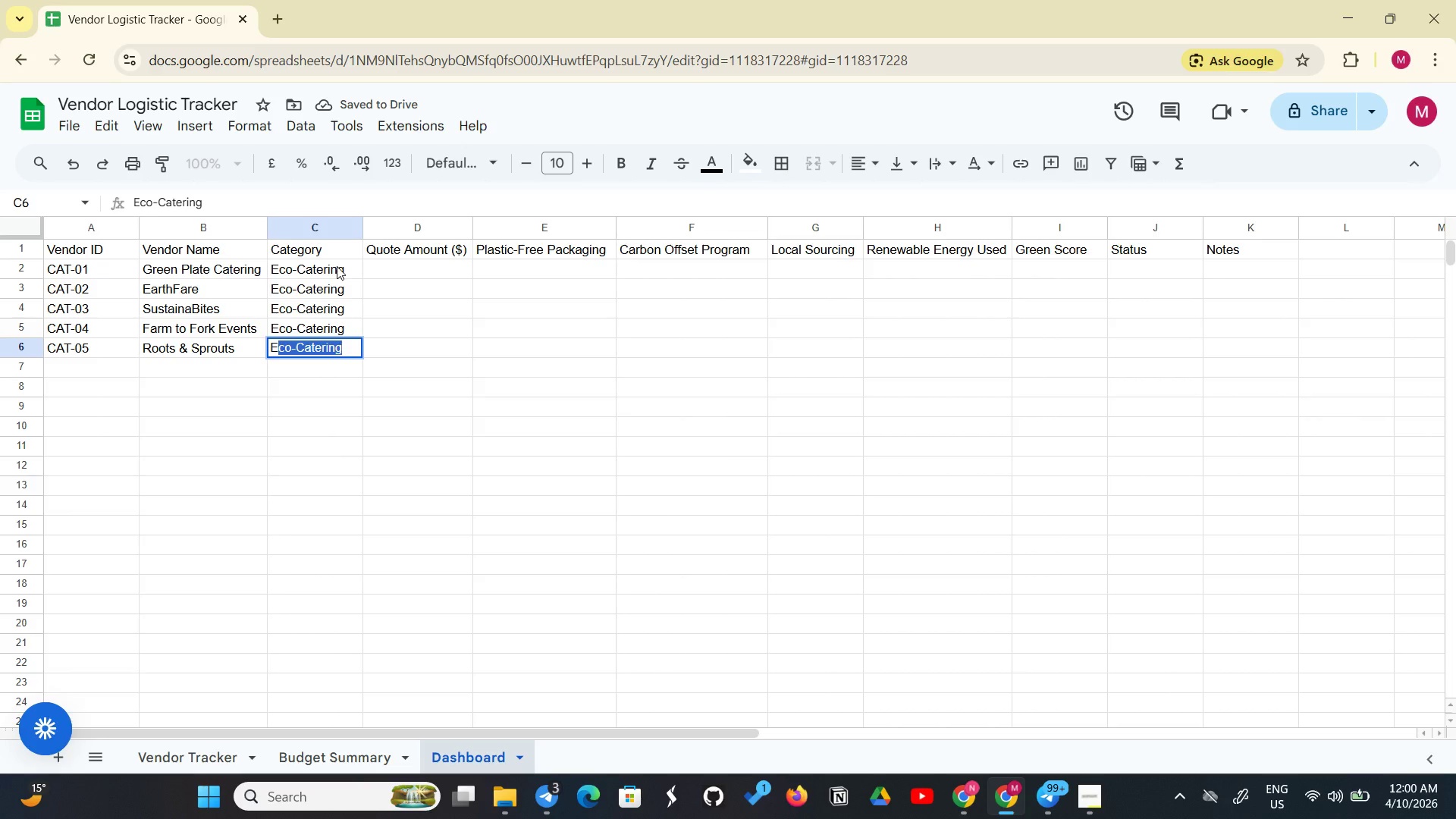 
key(Enter)
 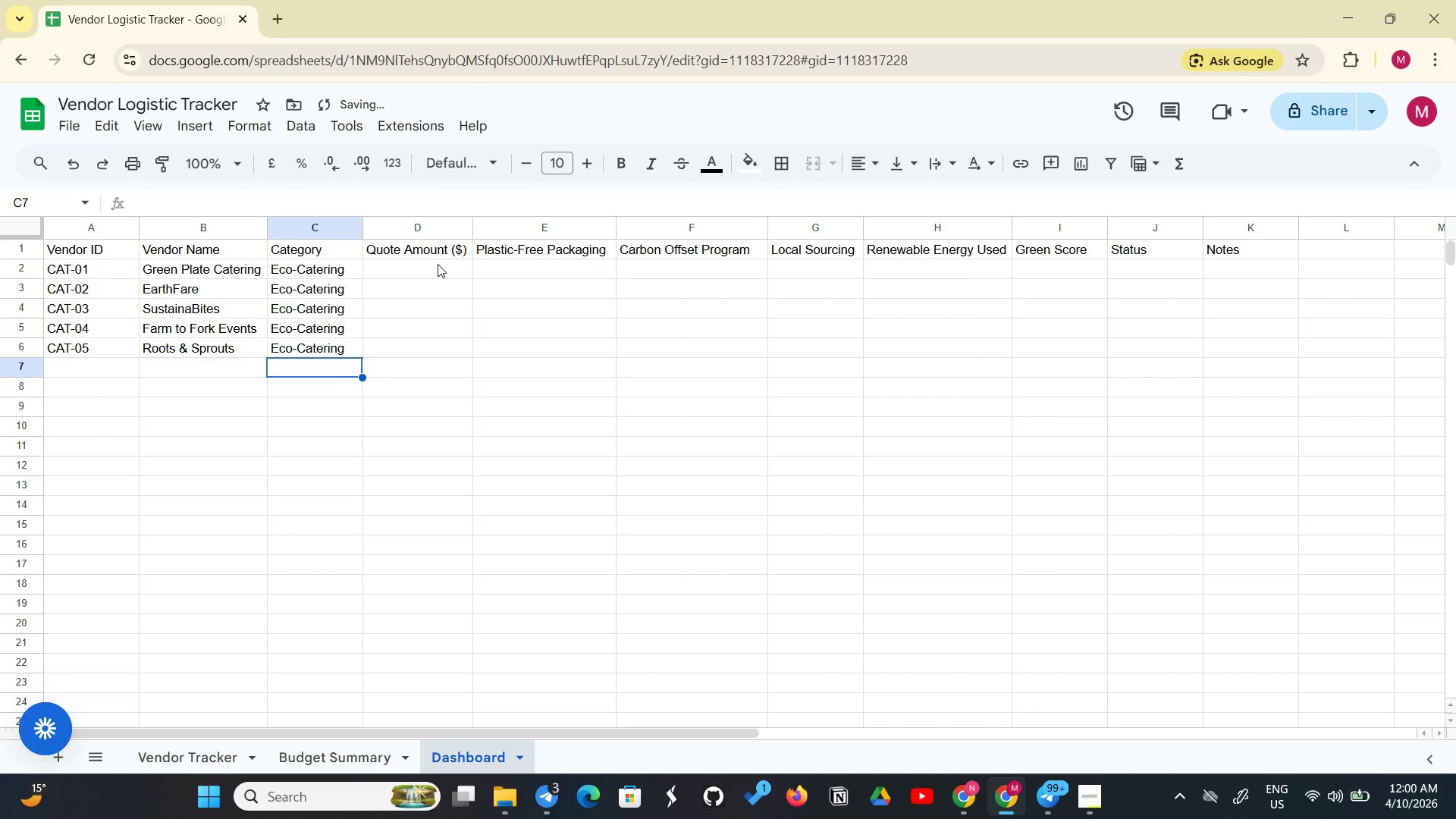 
left_click([437, 264])
 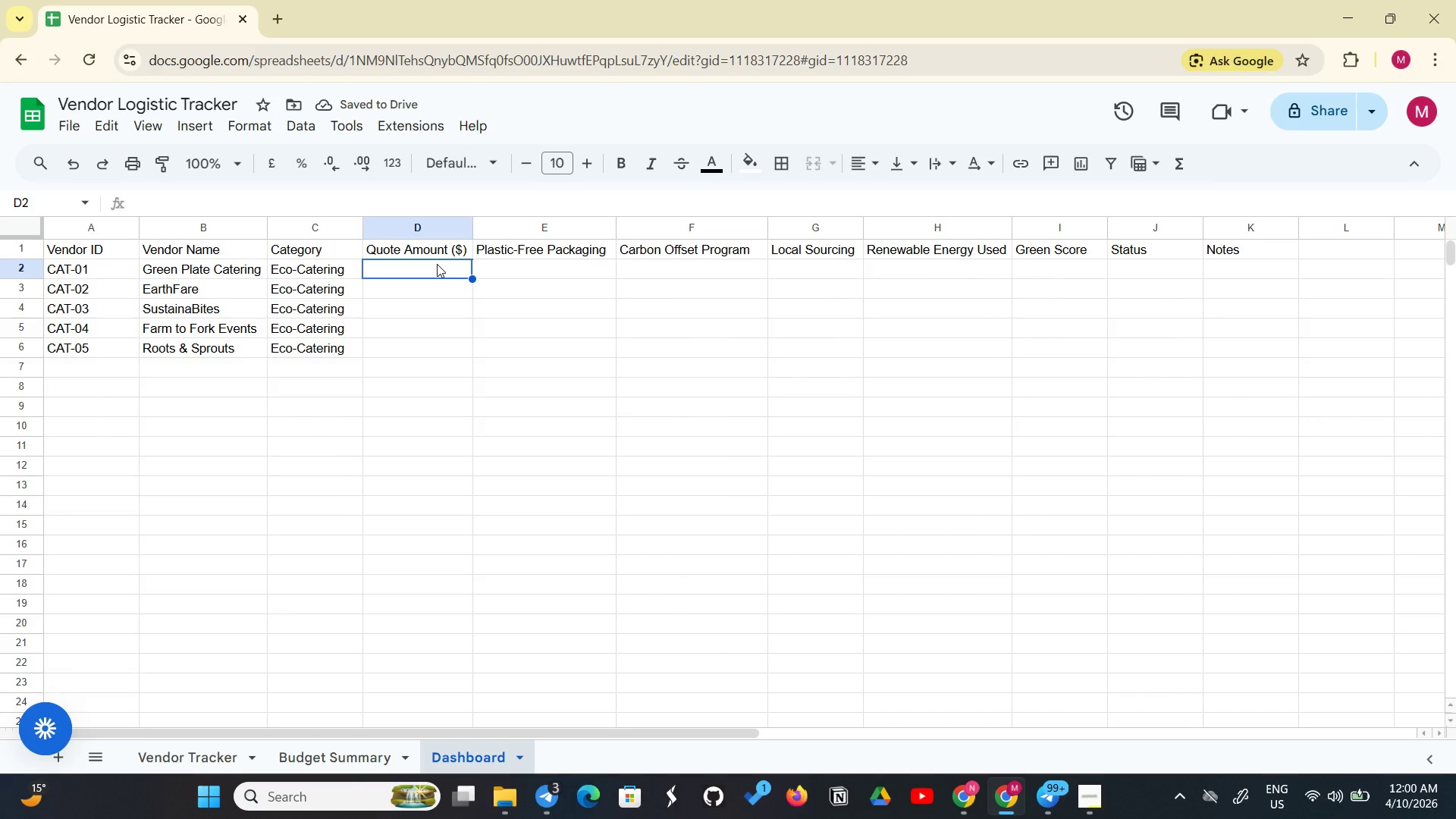 
type(3)
key(Backspace)
type(4,200)
 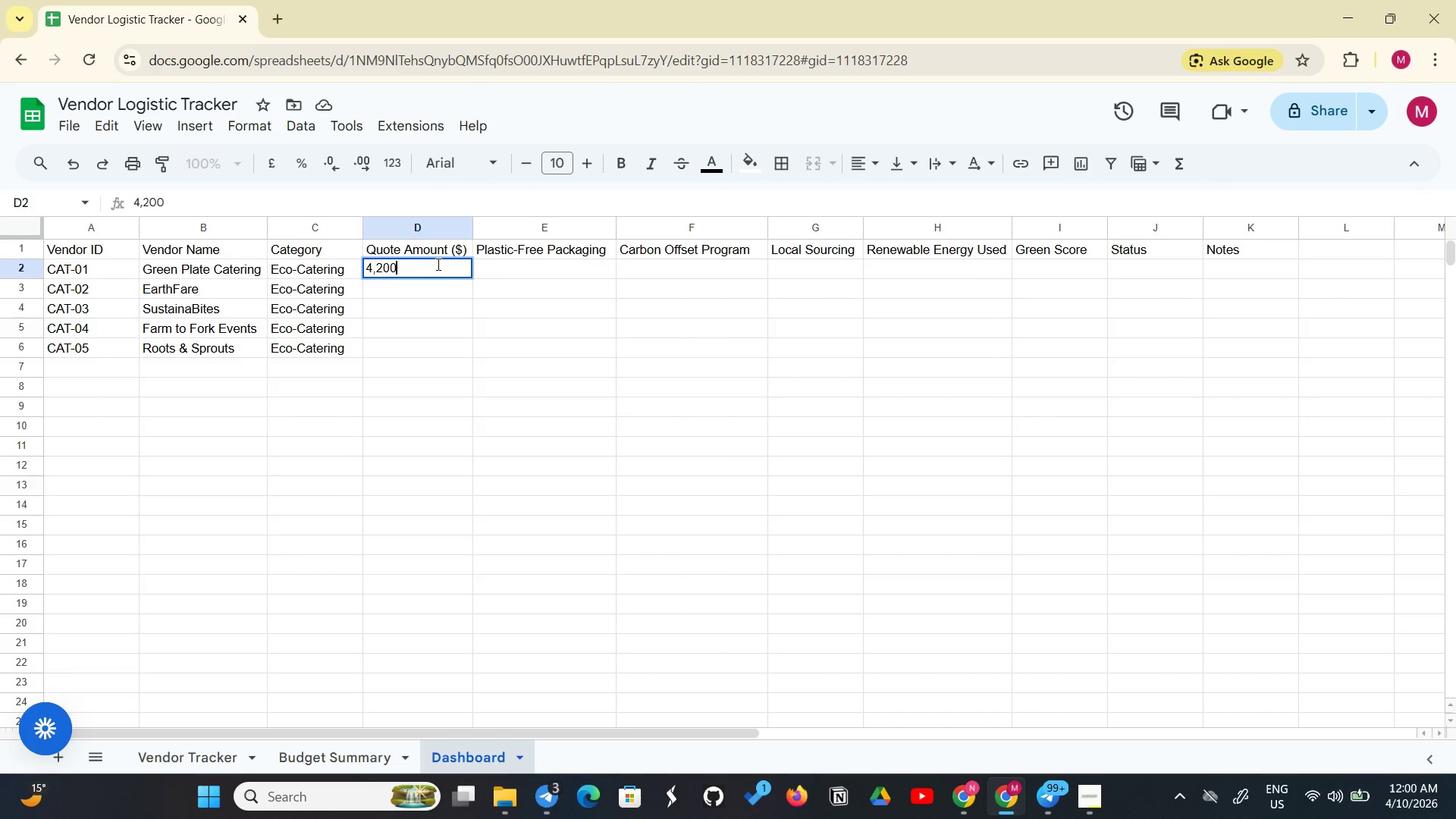 
key(Enter)
 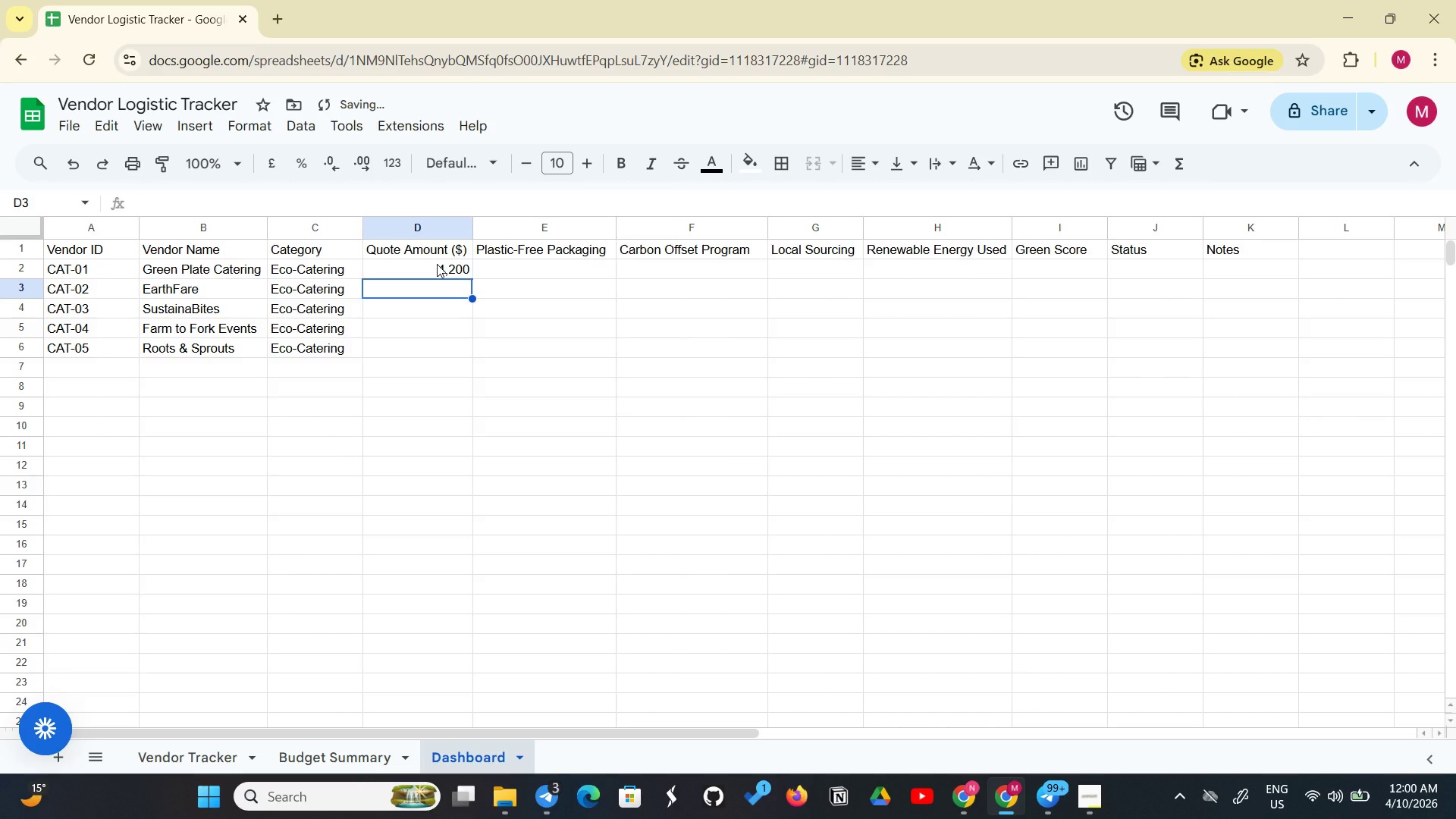 
type(3,800)
 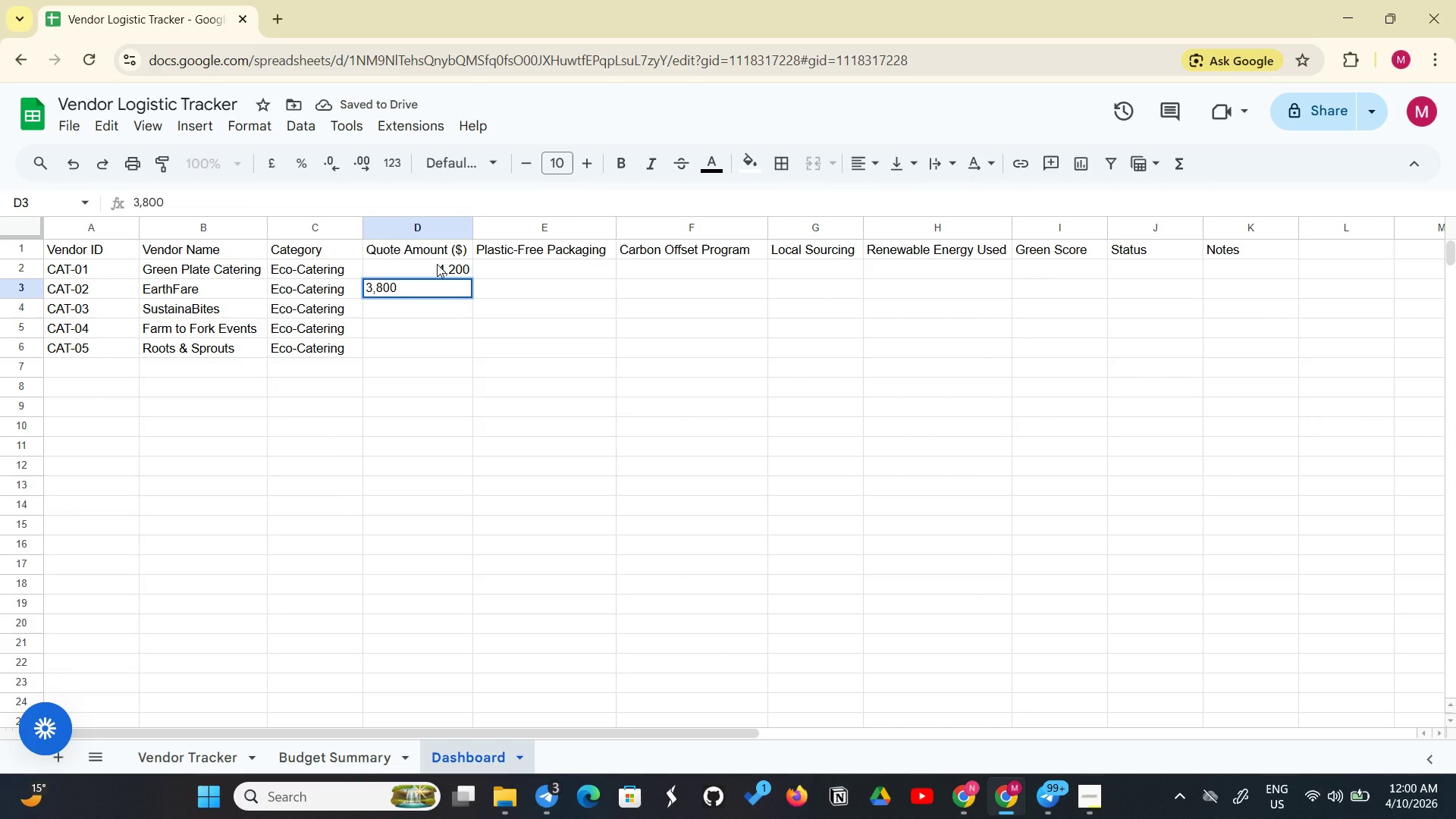 
key(Enter)
 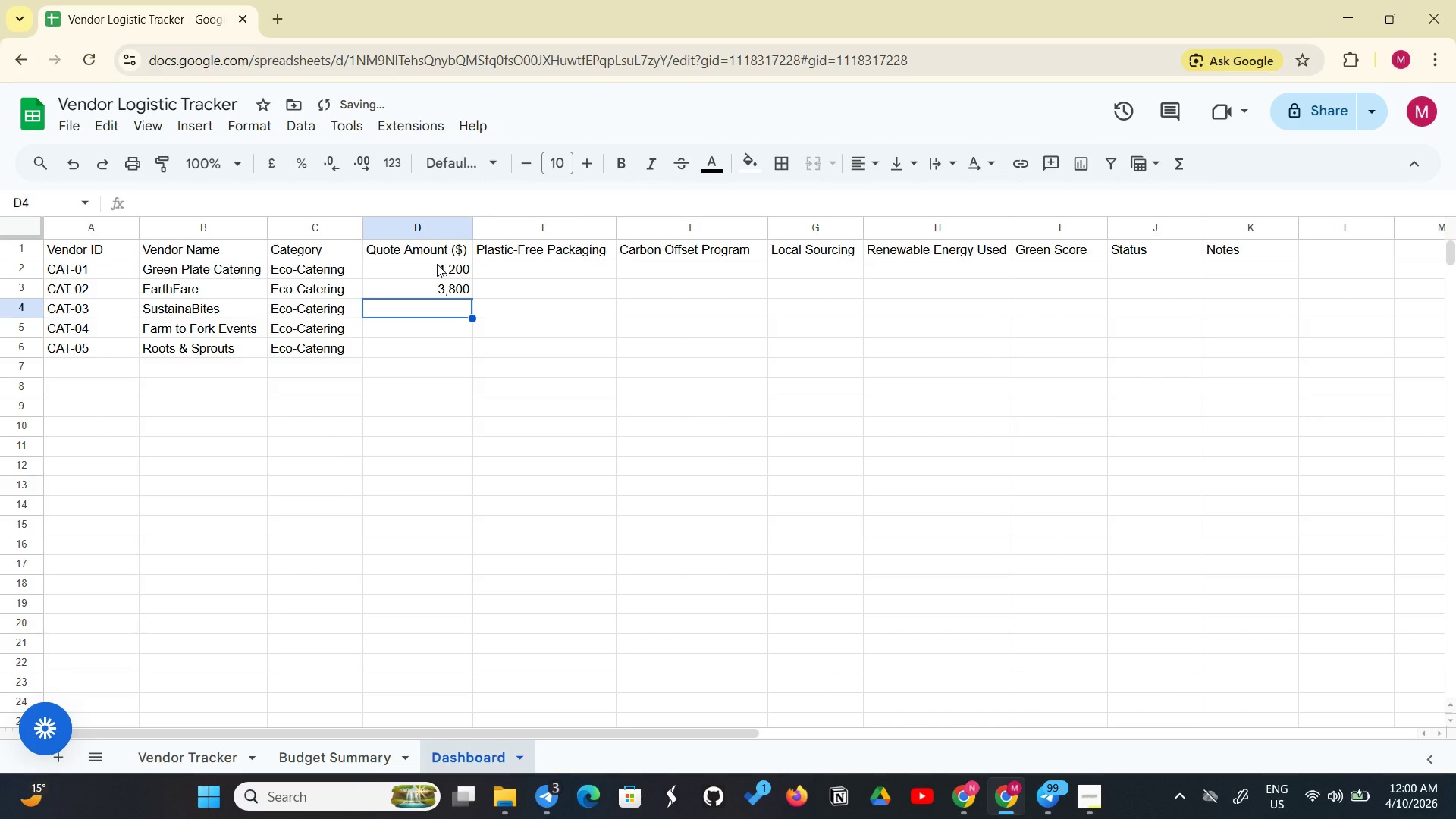 
type(4,500)
 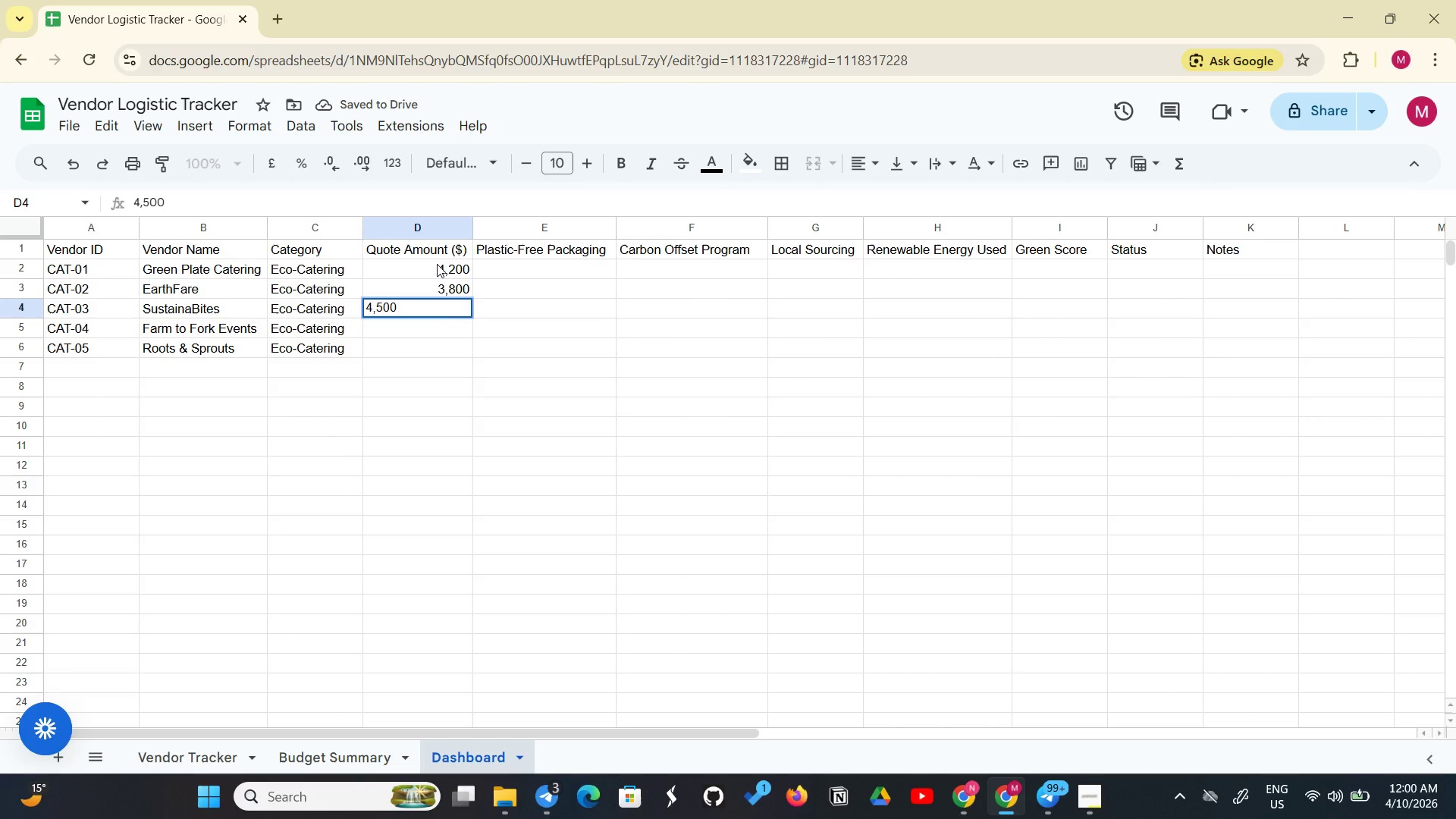 
key(Enter)
 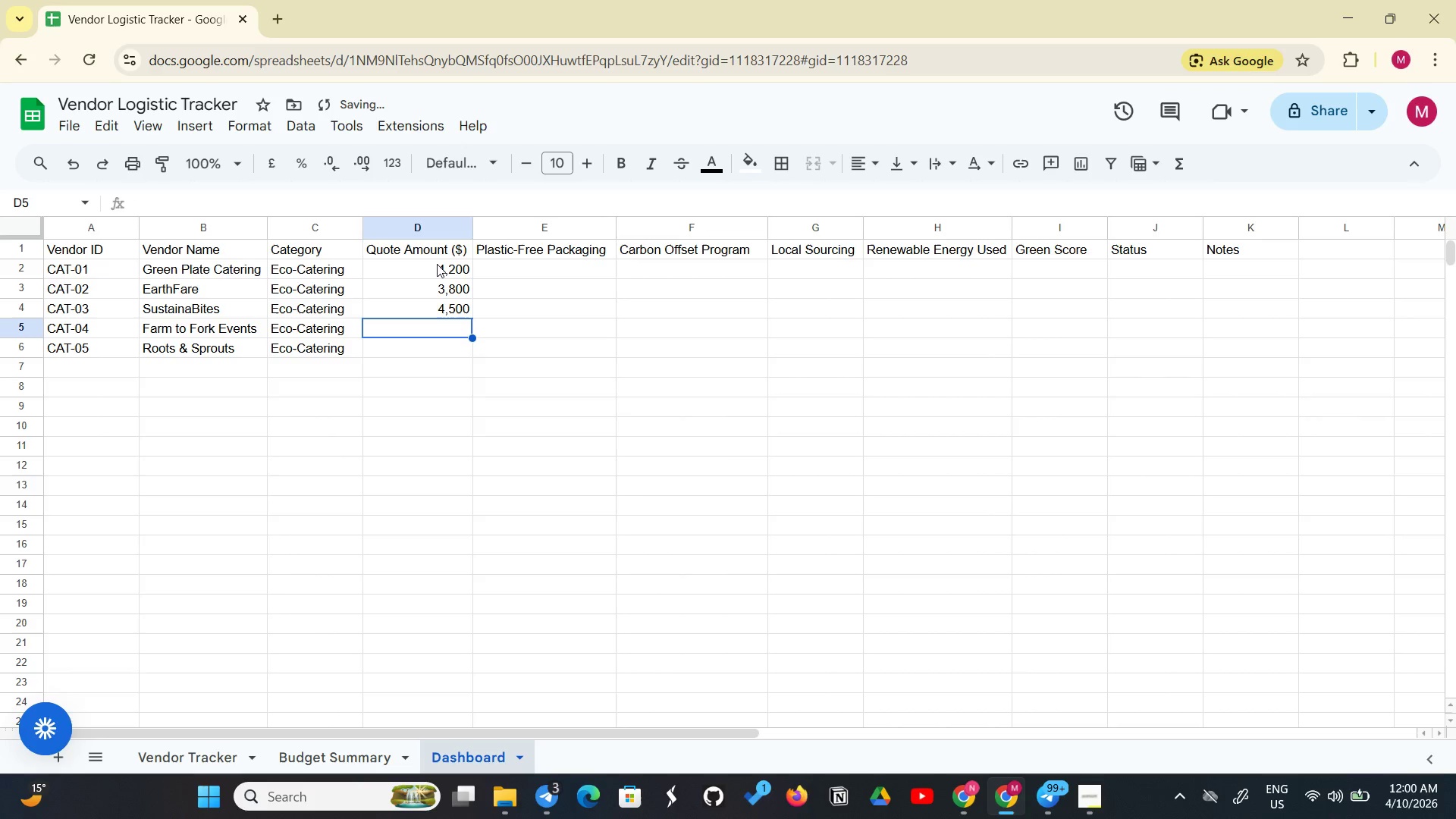 
type(3,500)
 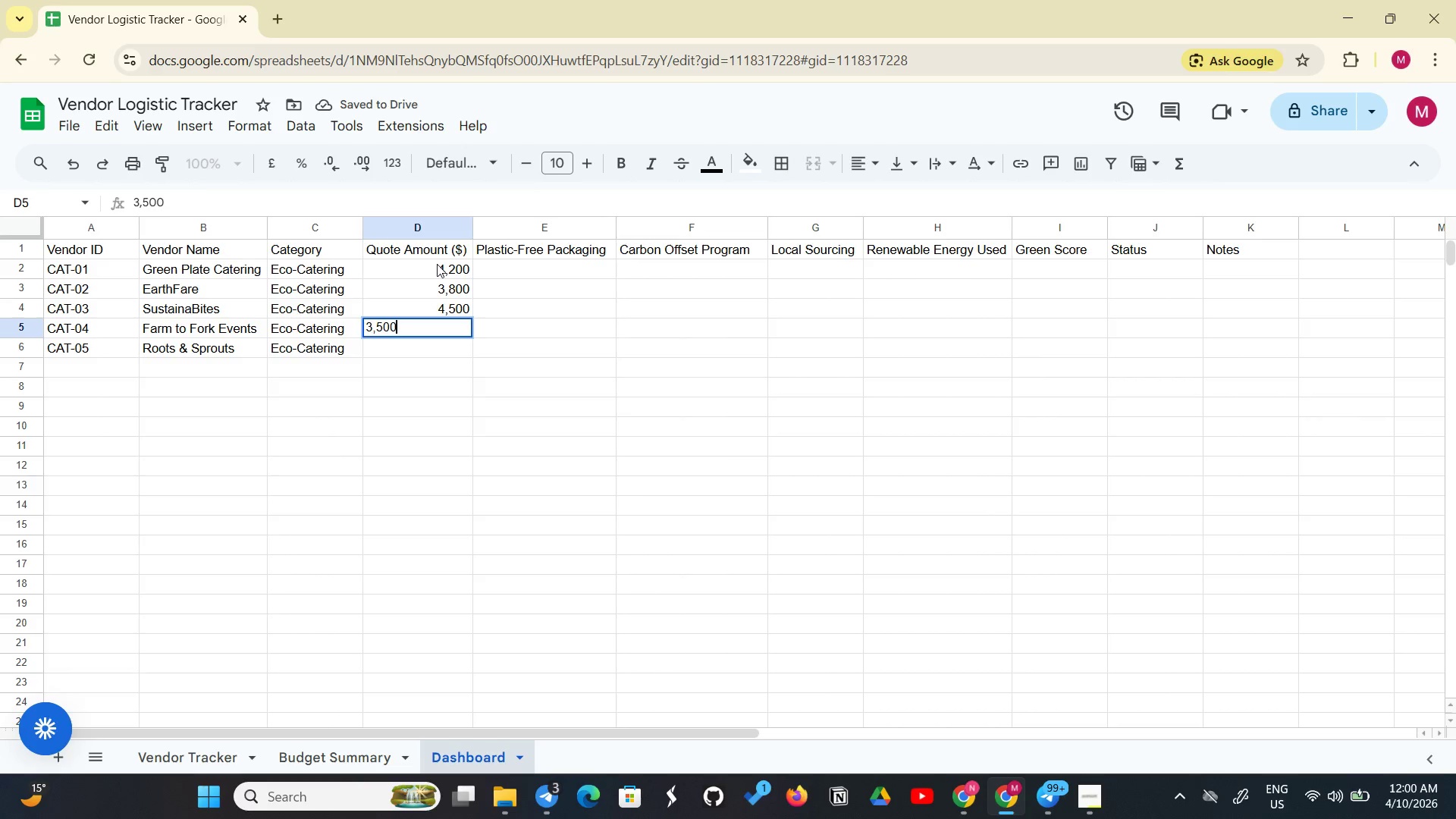 
key(Enter)
 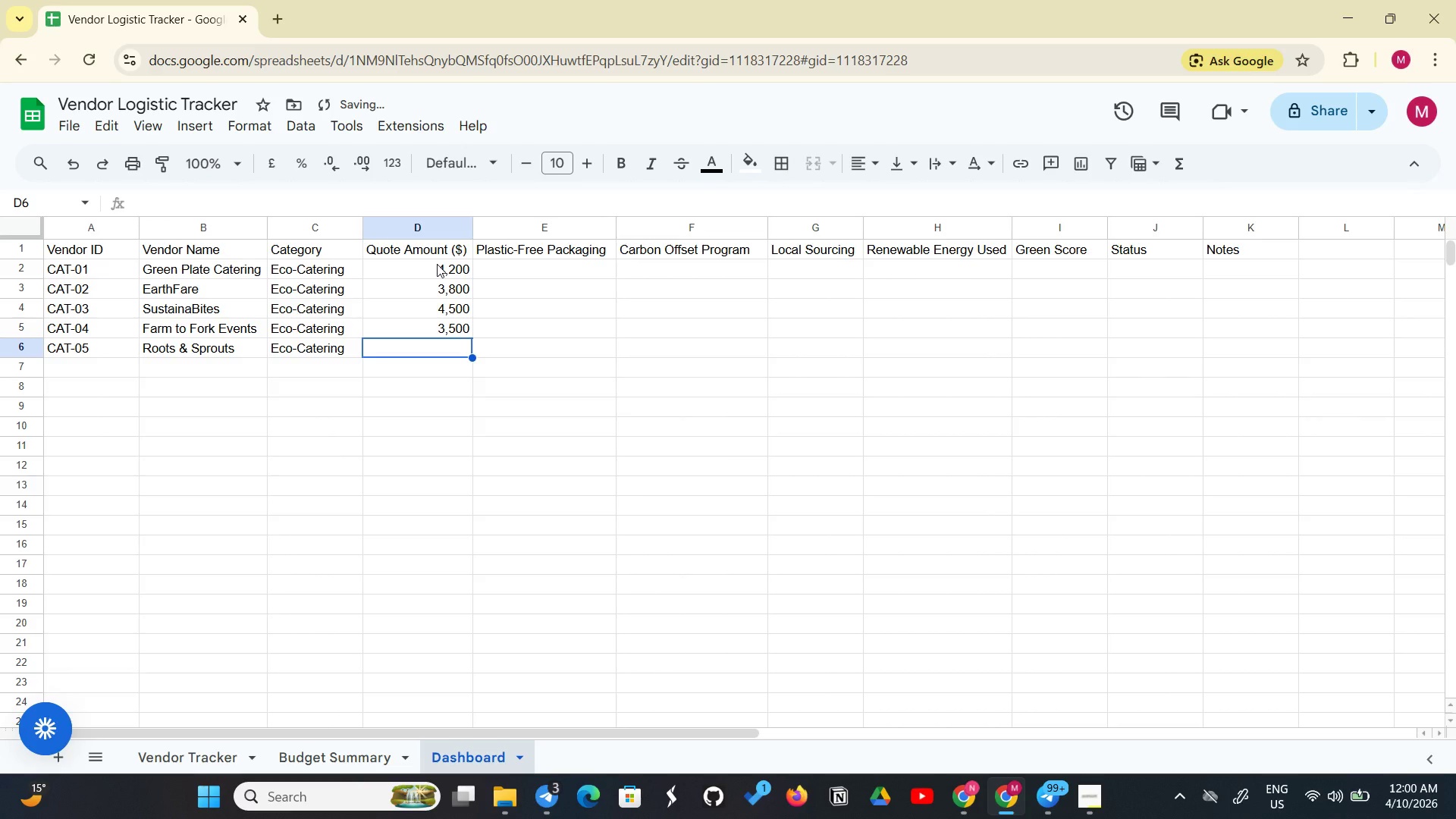 
type(4000)
 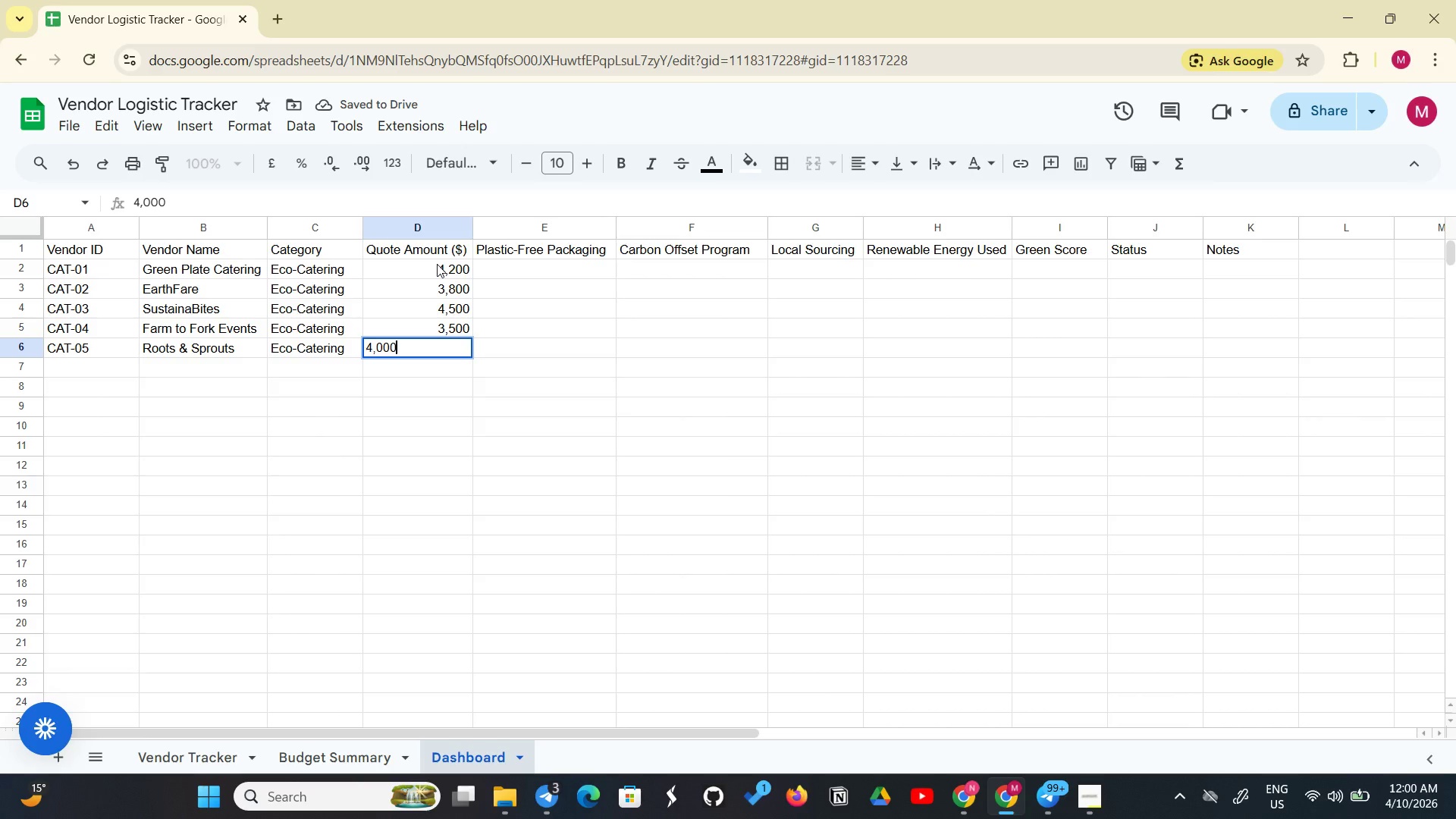 
key(Enter)
 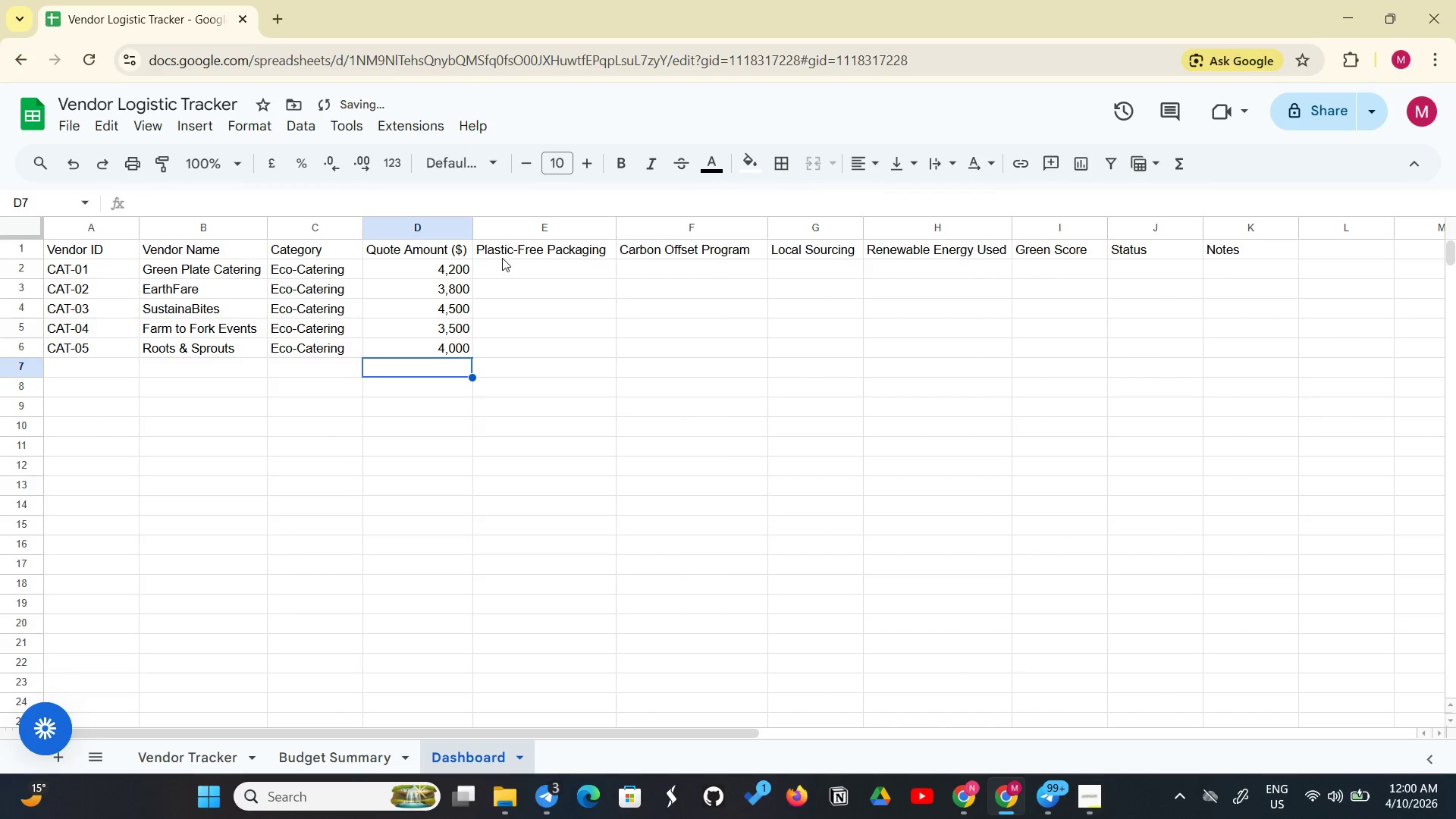 
left_click([502, 258])
 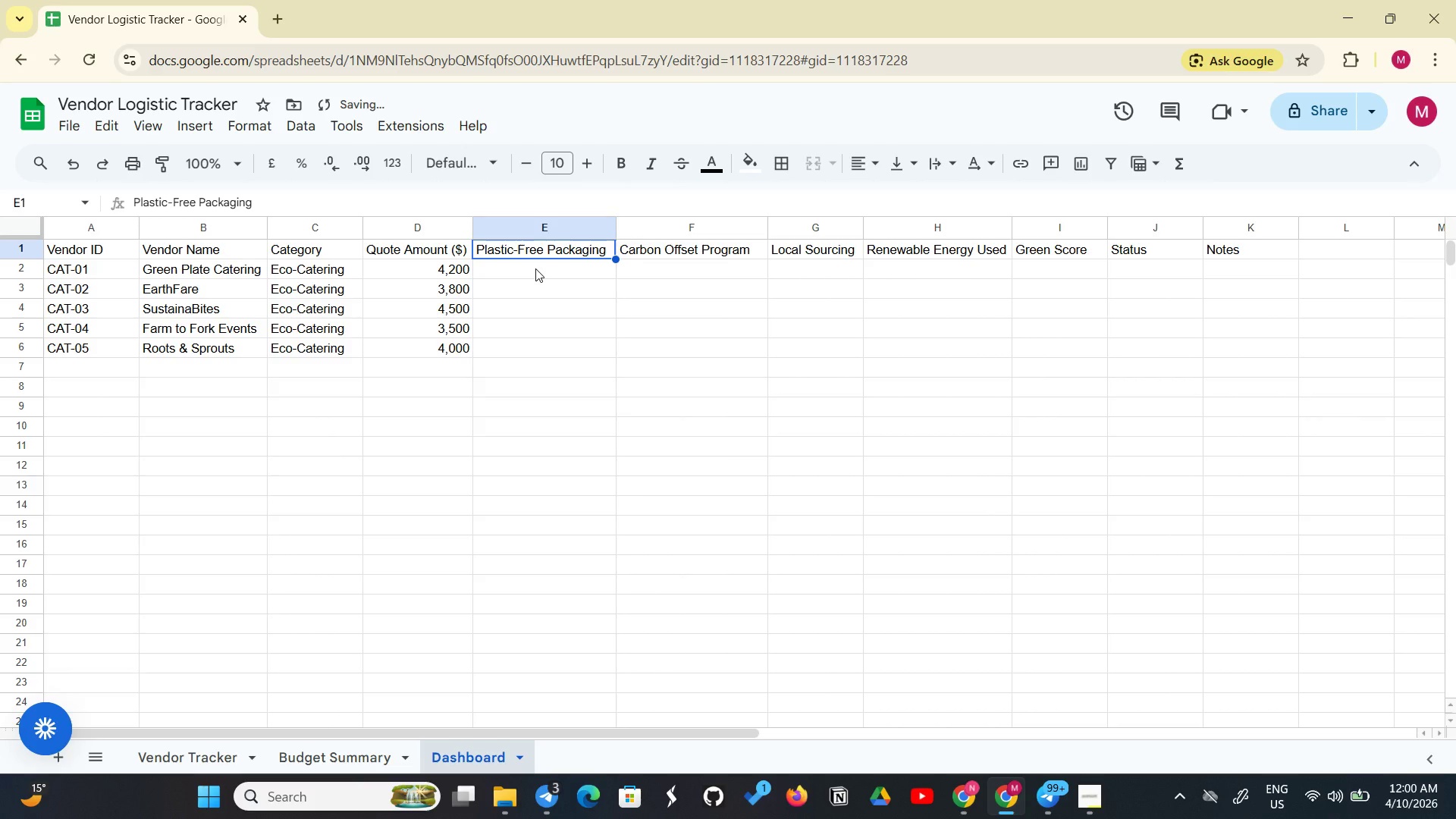 
left_click([536, 269])
 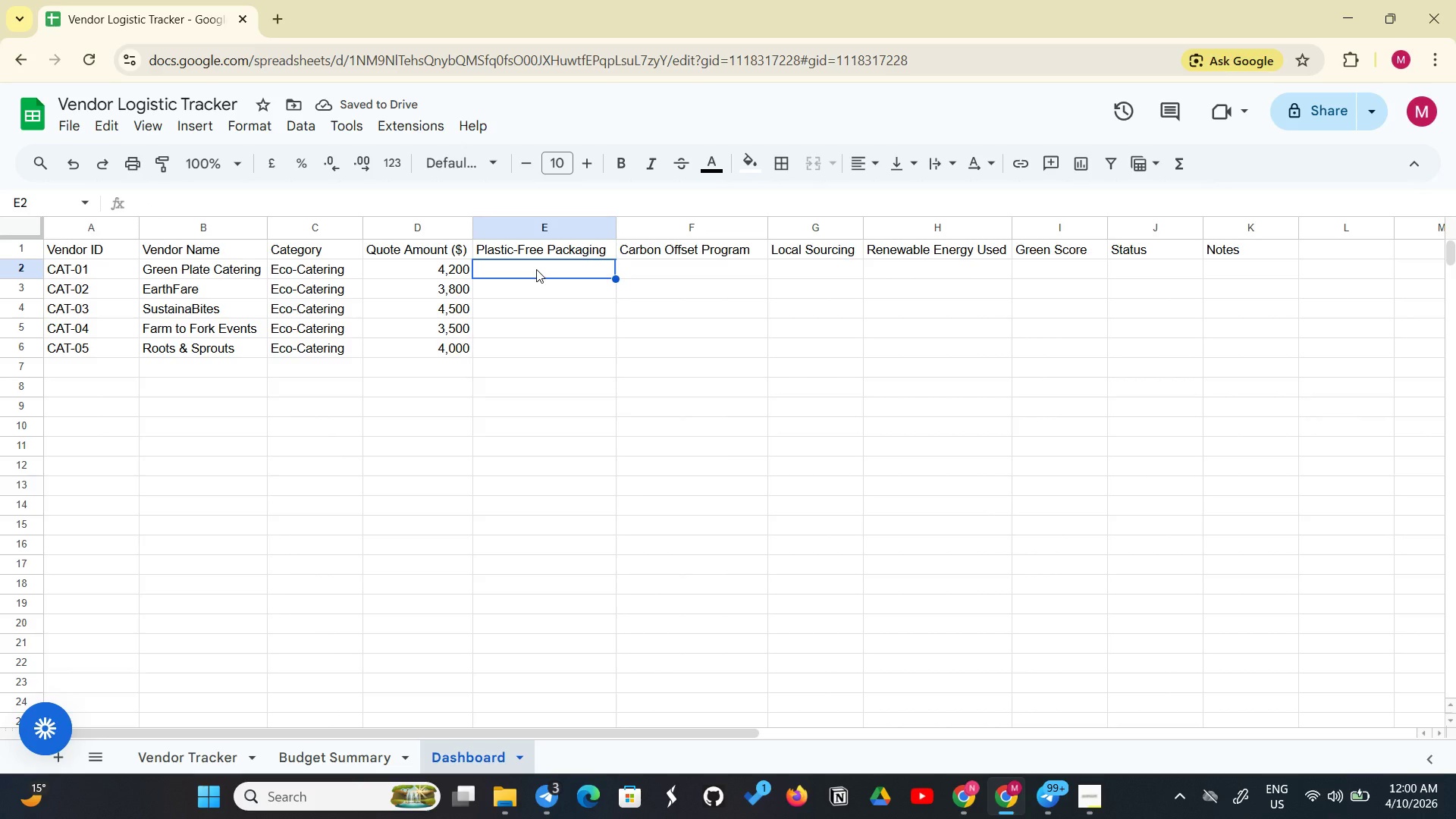 
key(3)
 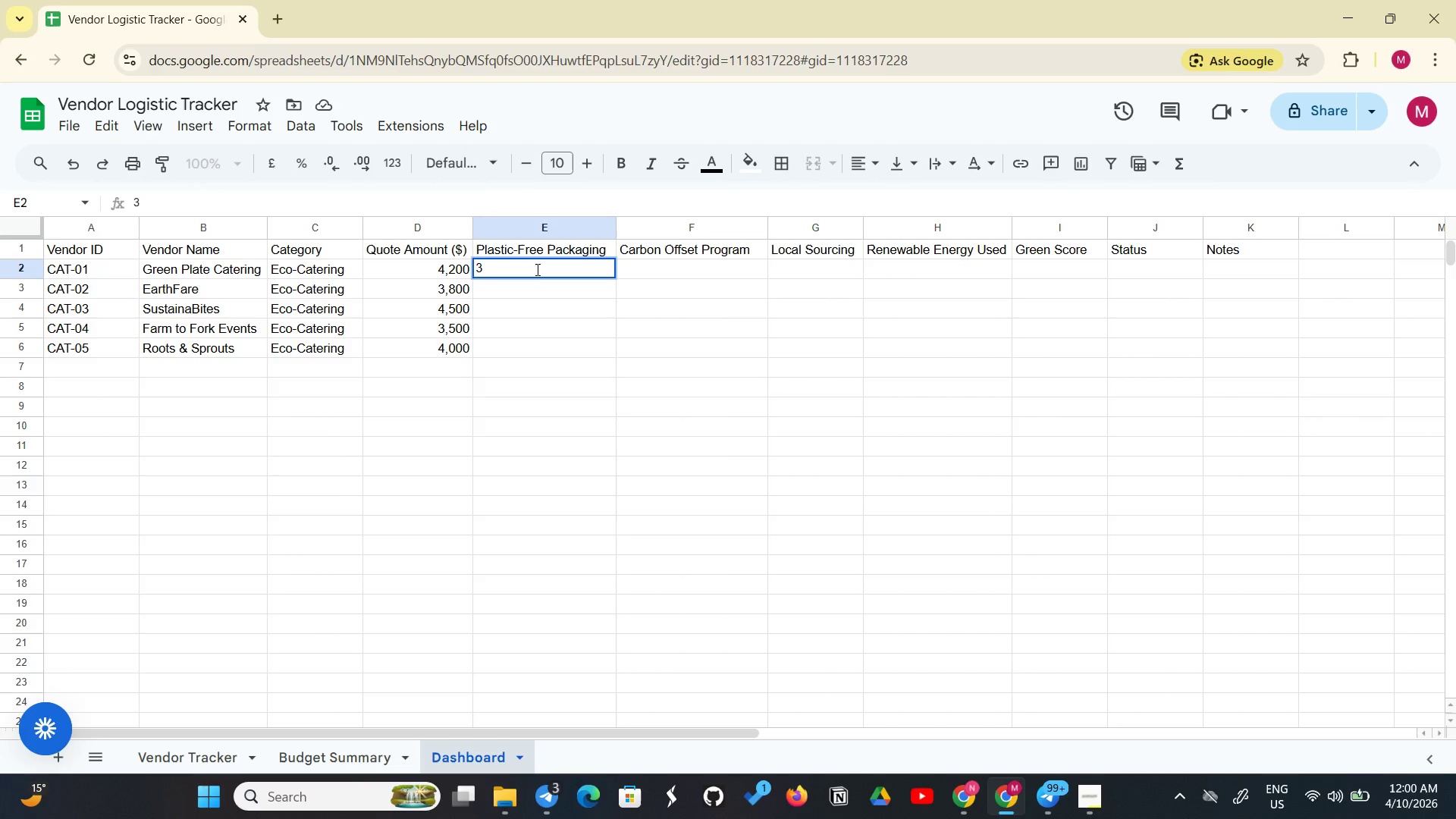 
key(Enter)
 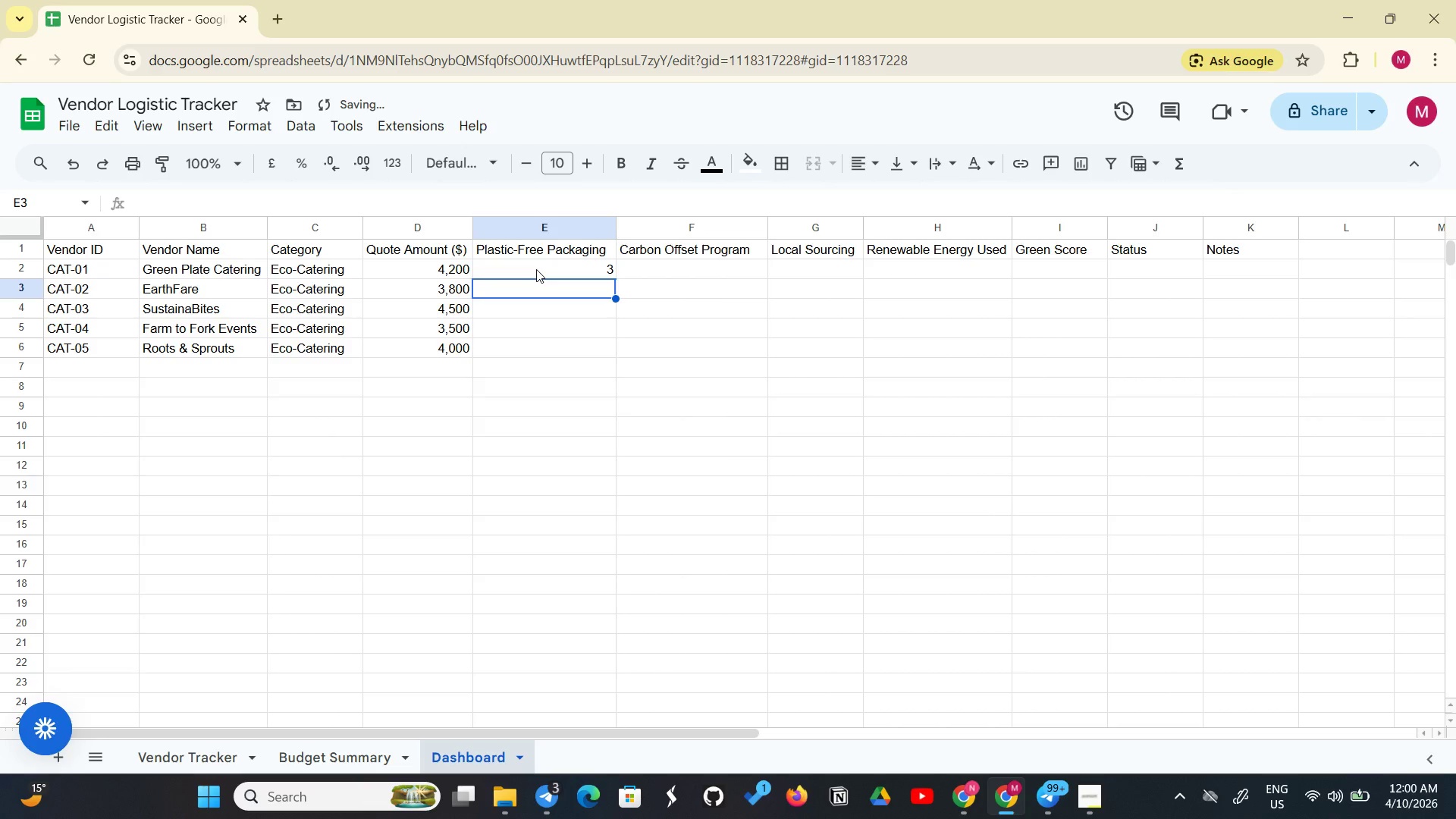 
key(3)
 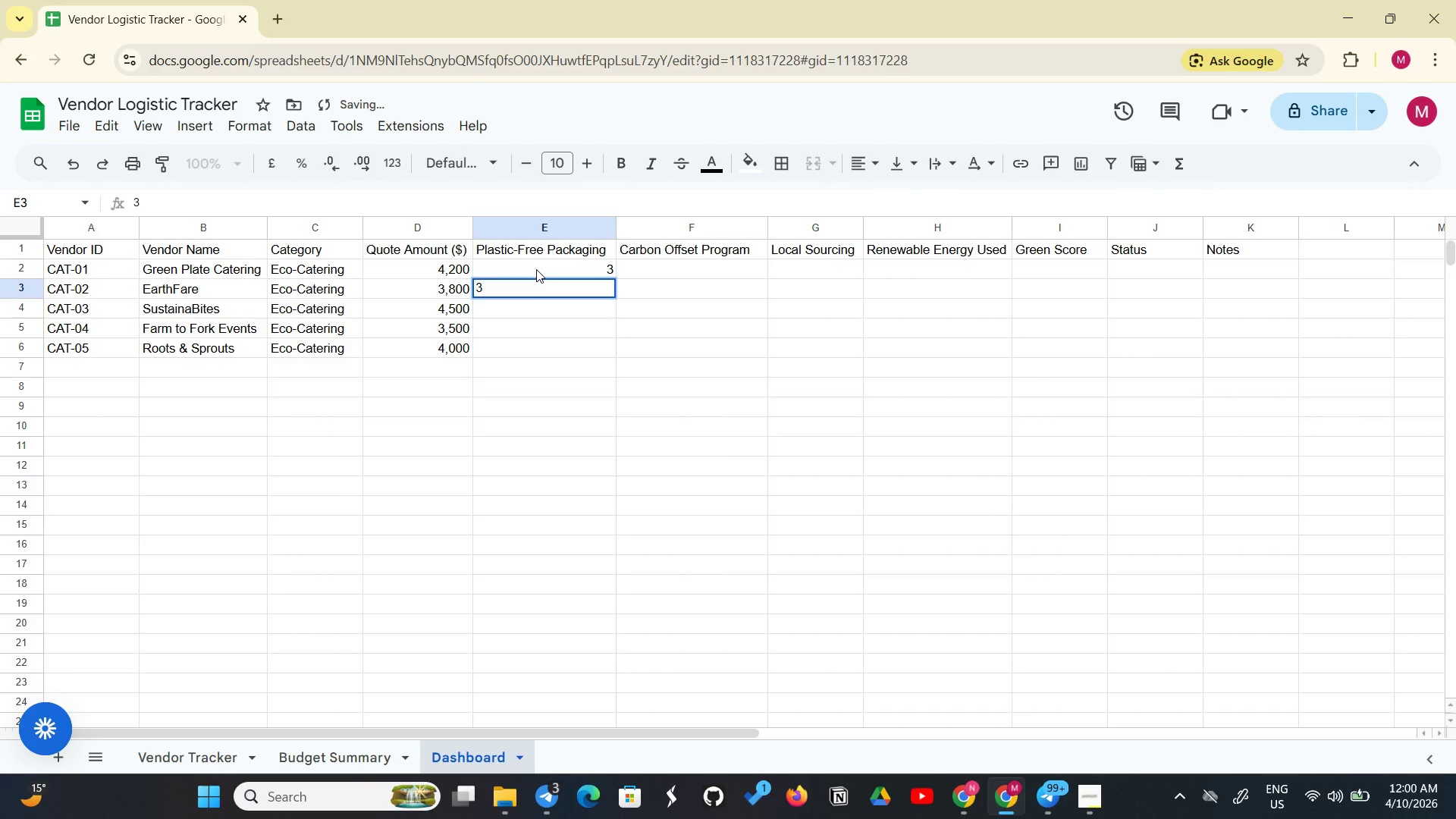 
key(Backspace)
 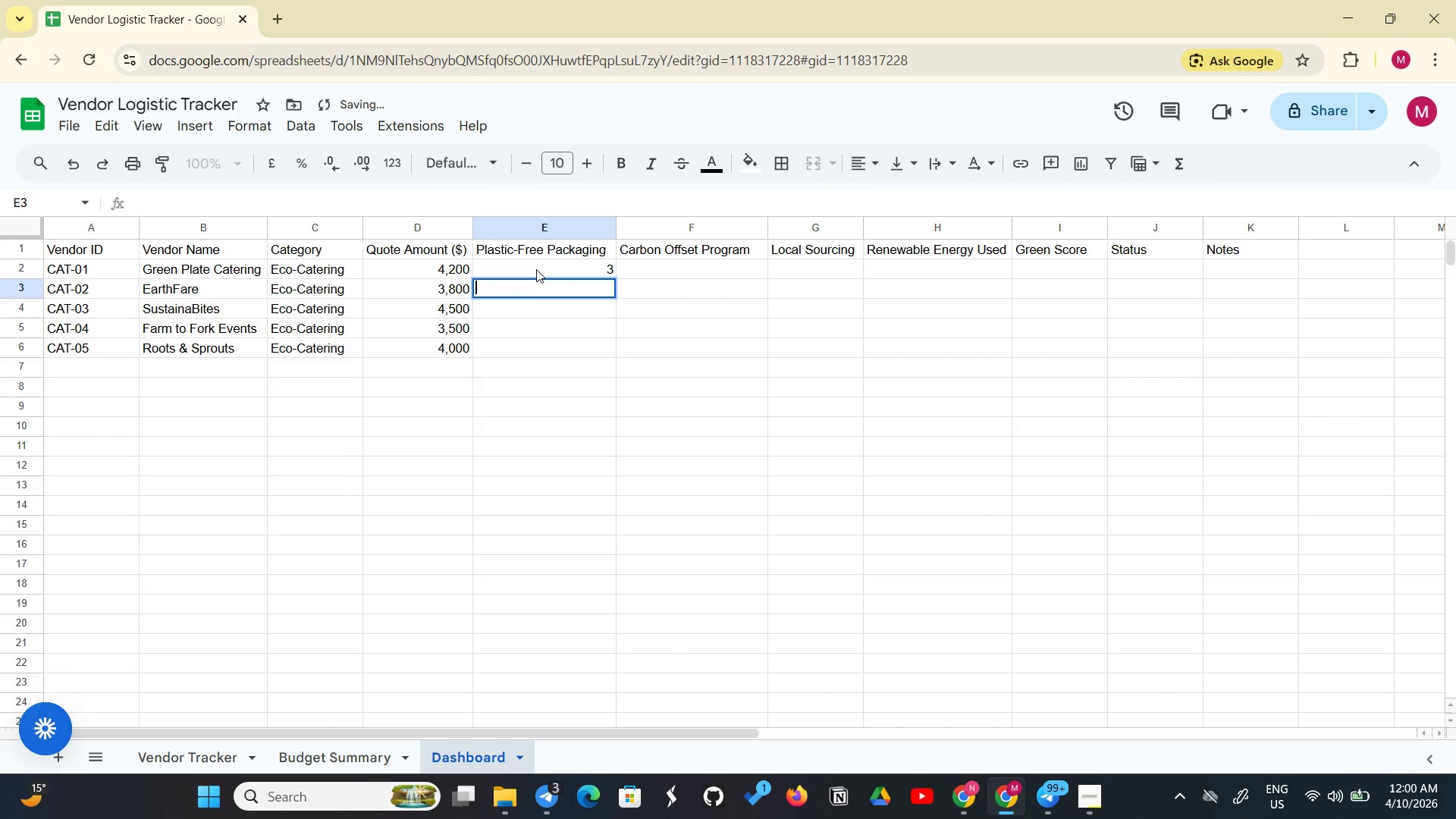 
key(2)
 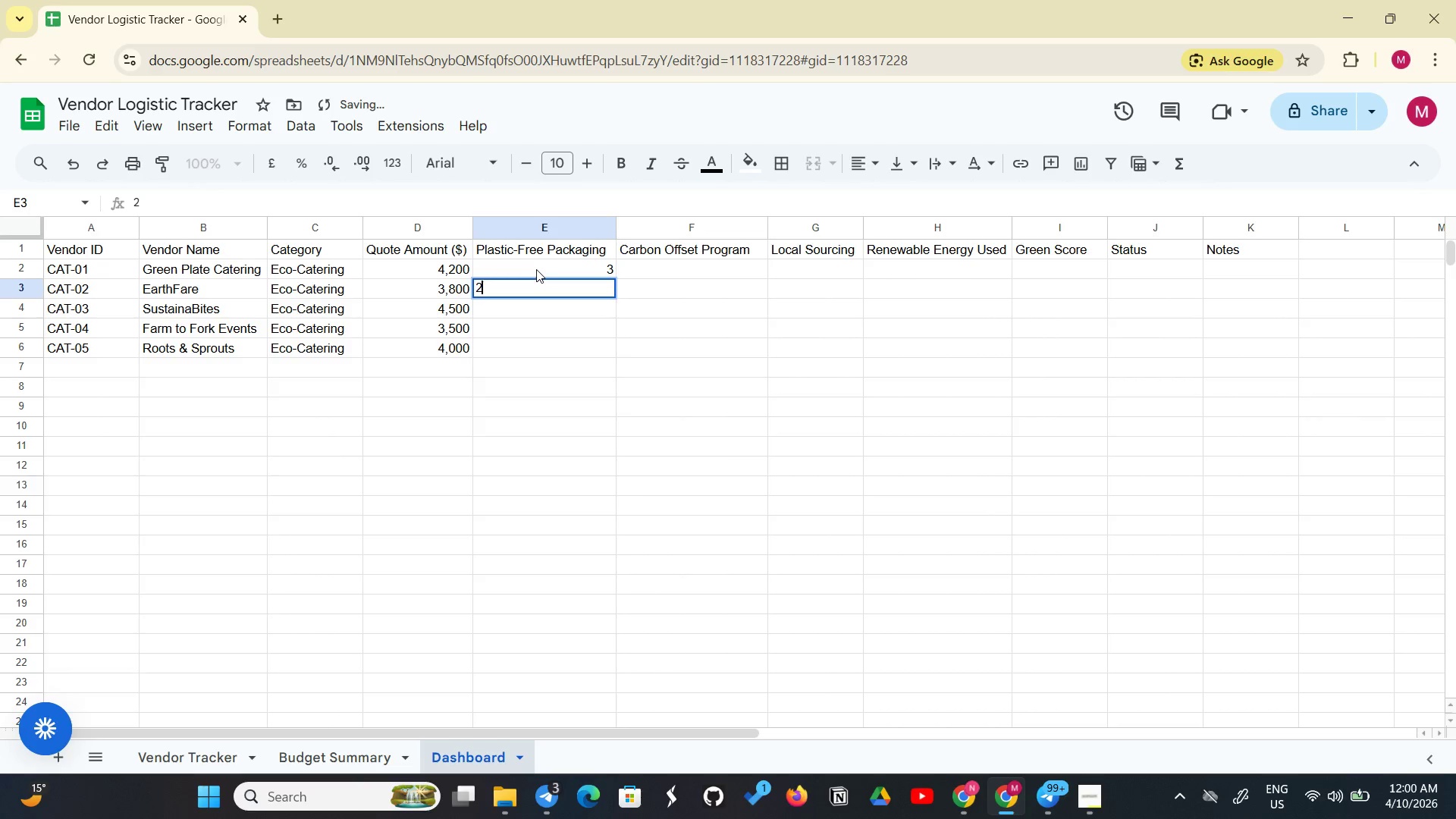 
key(Enter)
 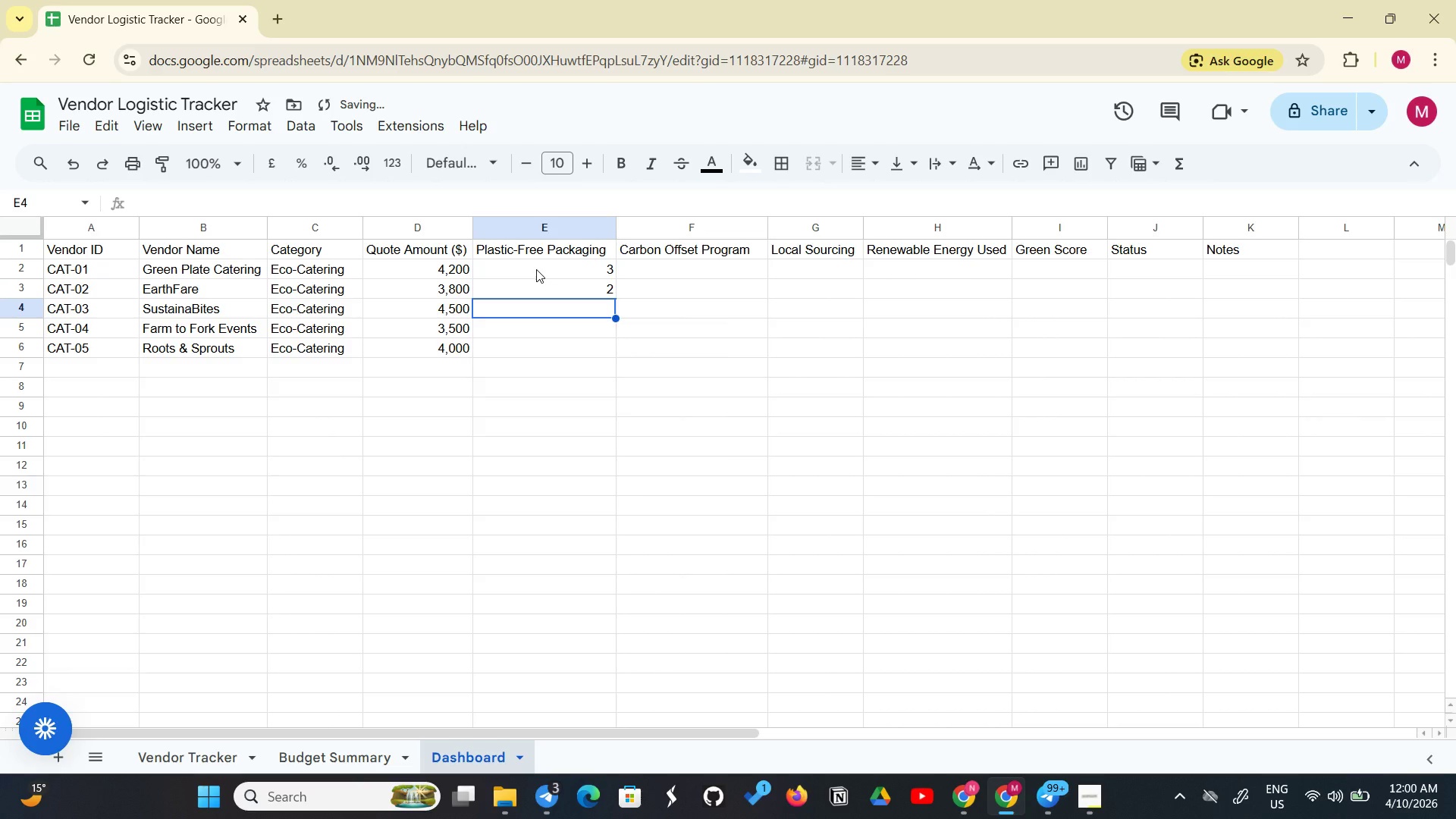 
key(3)
 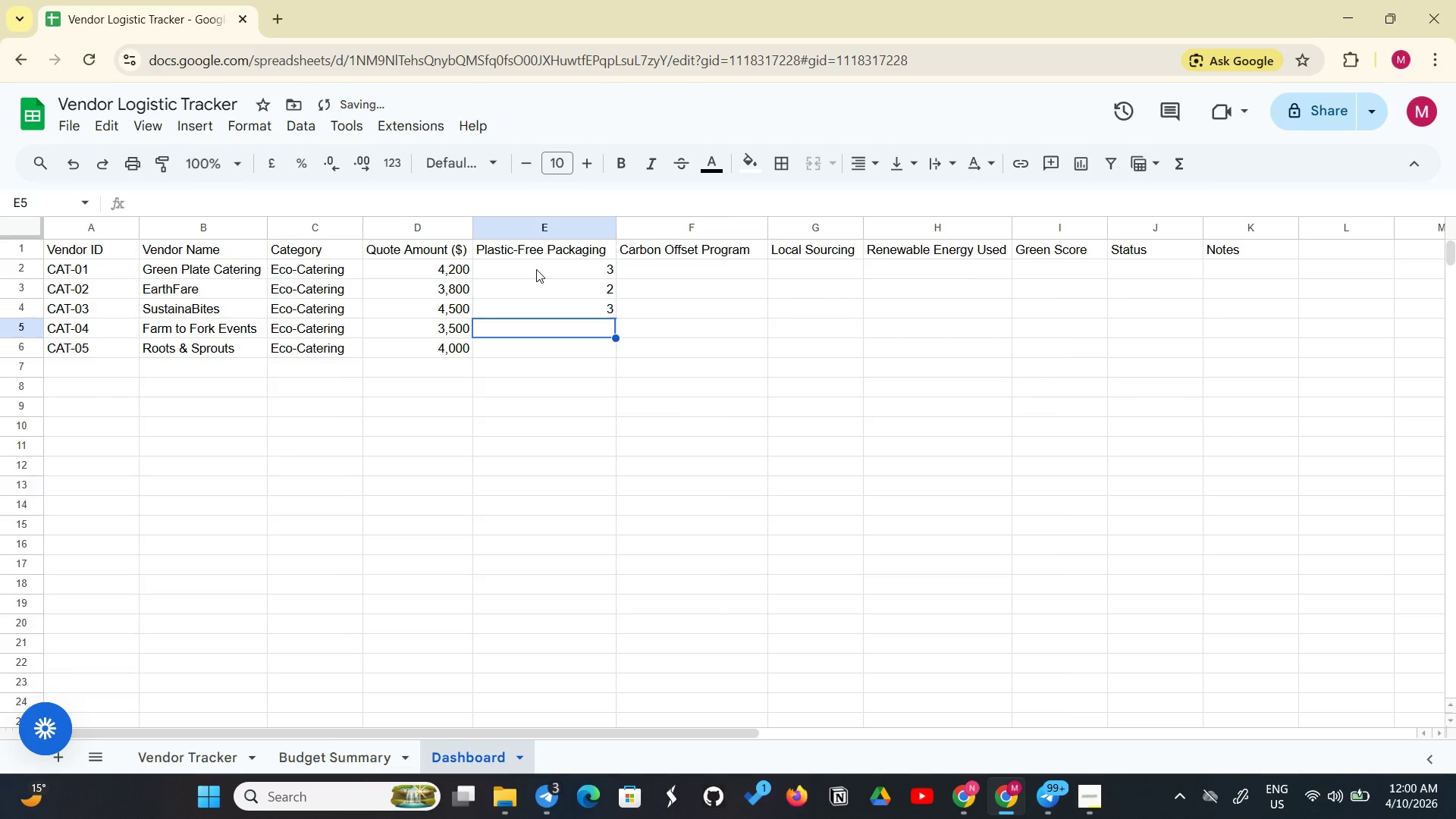 
key(Enter)
 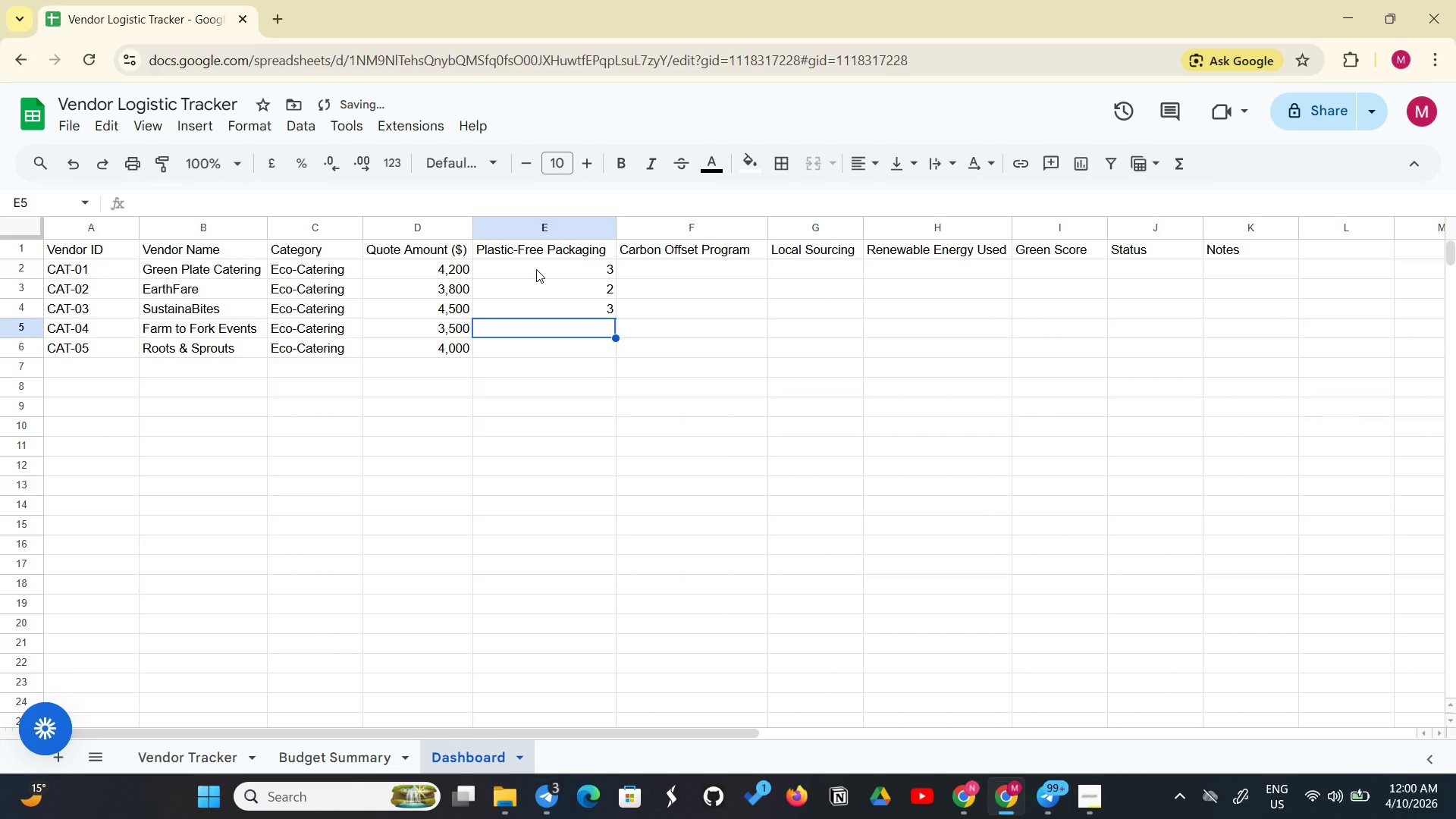 
key(2)
 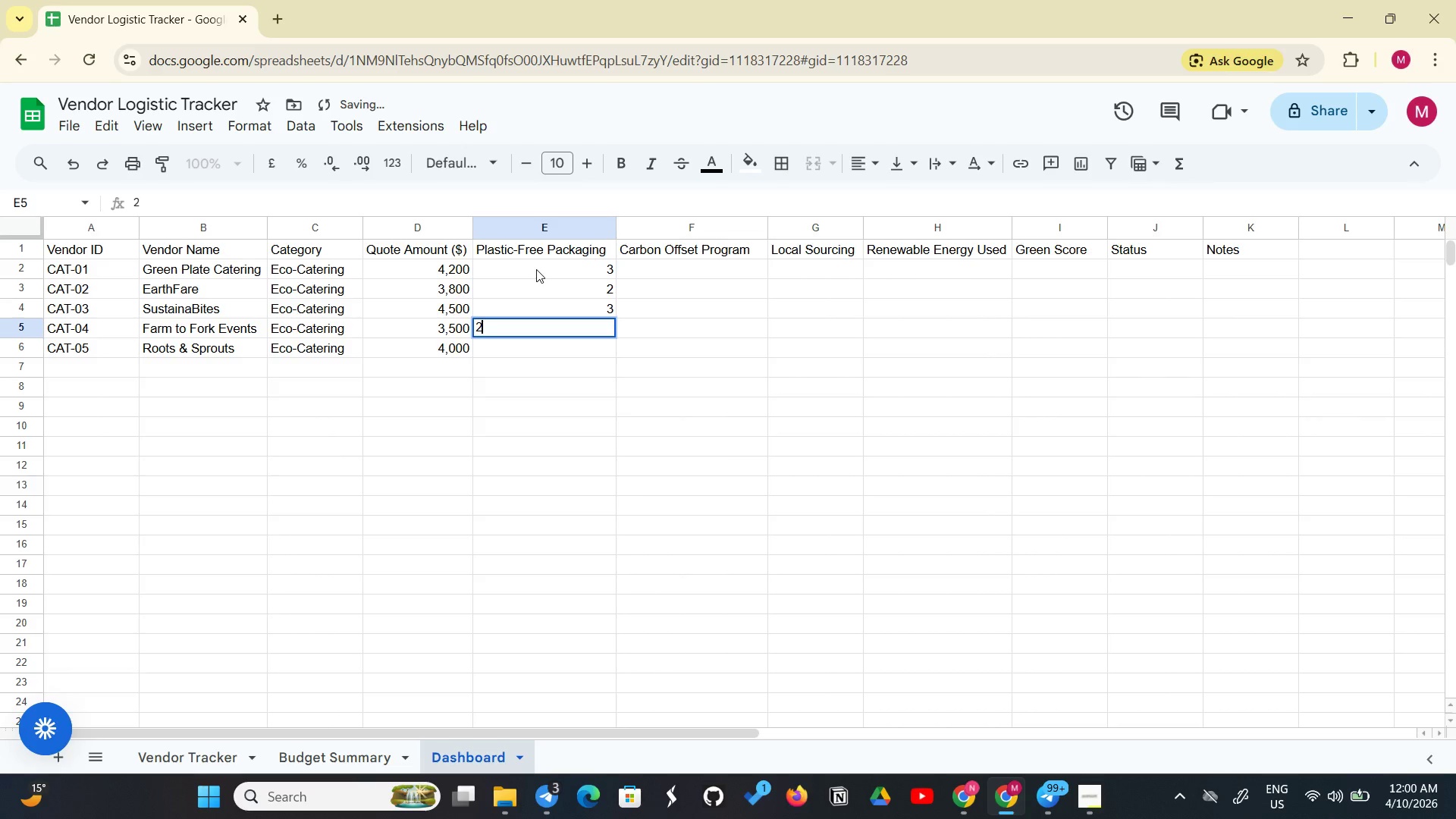 
key(Enter)
 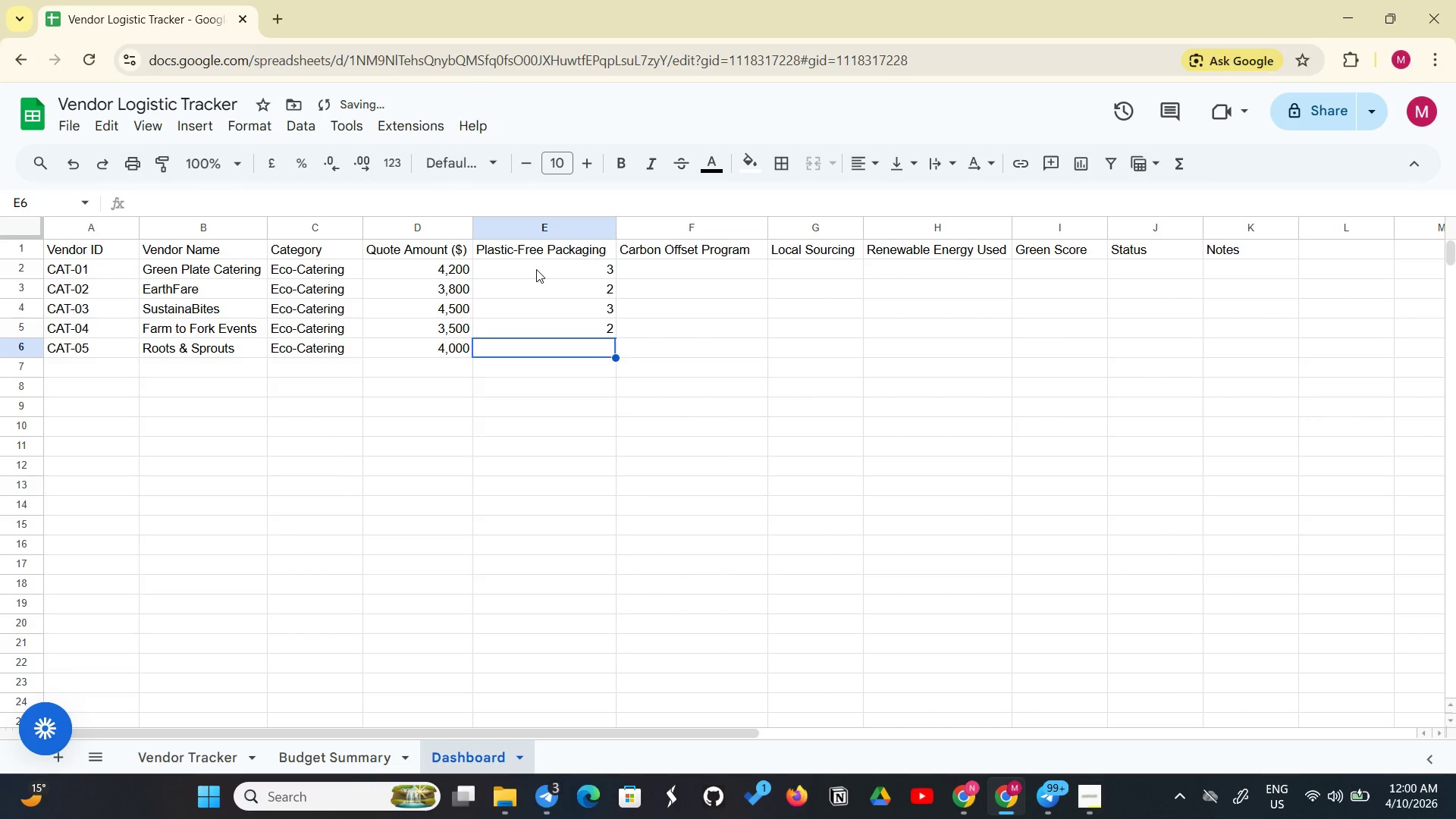 
key(3)
 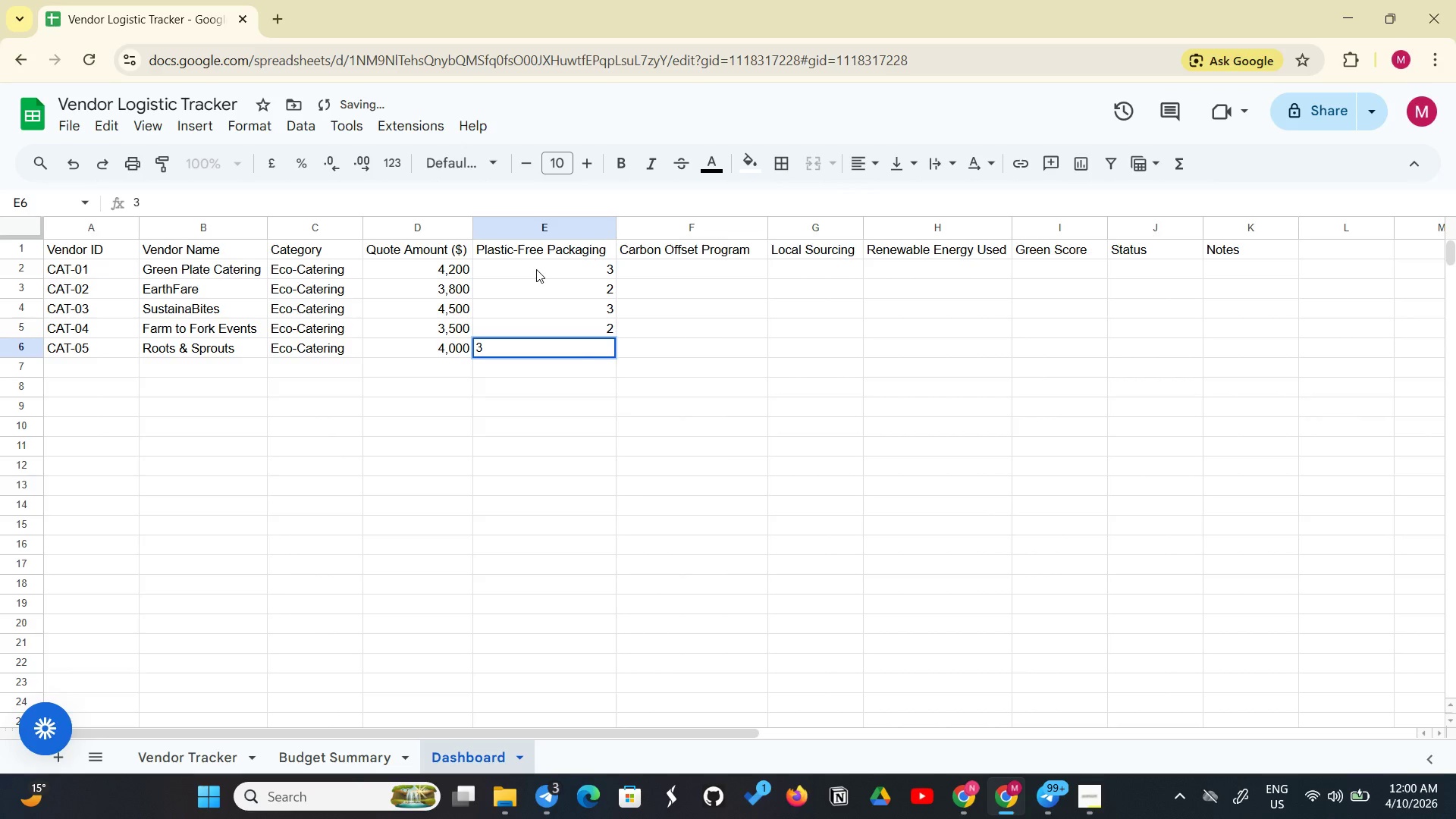 
key(Enter)
 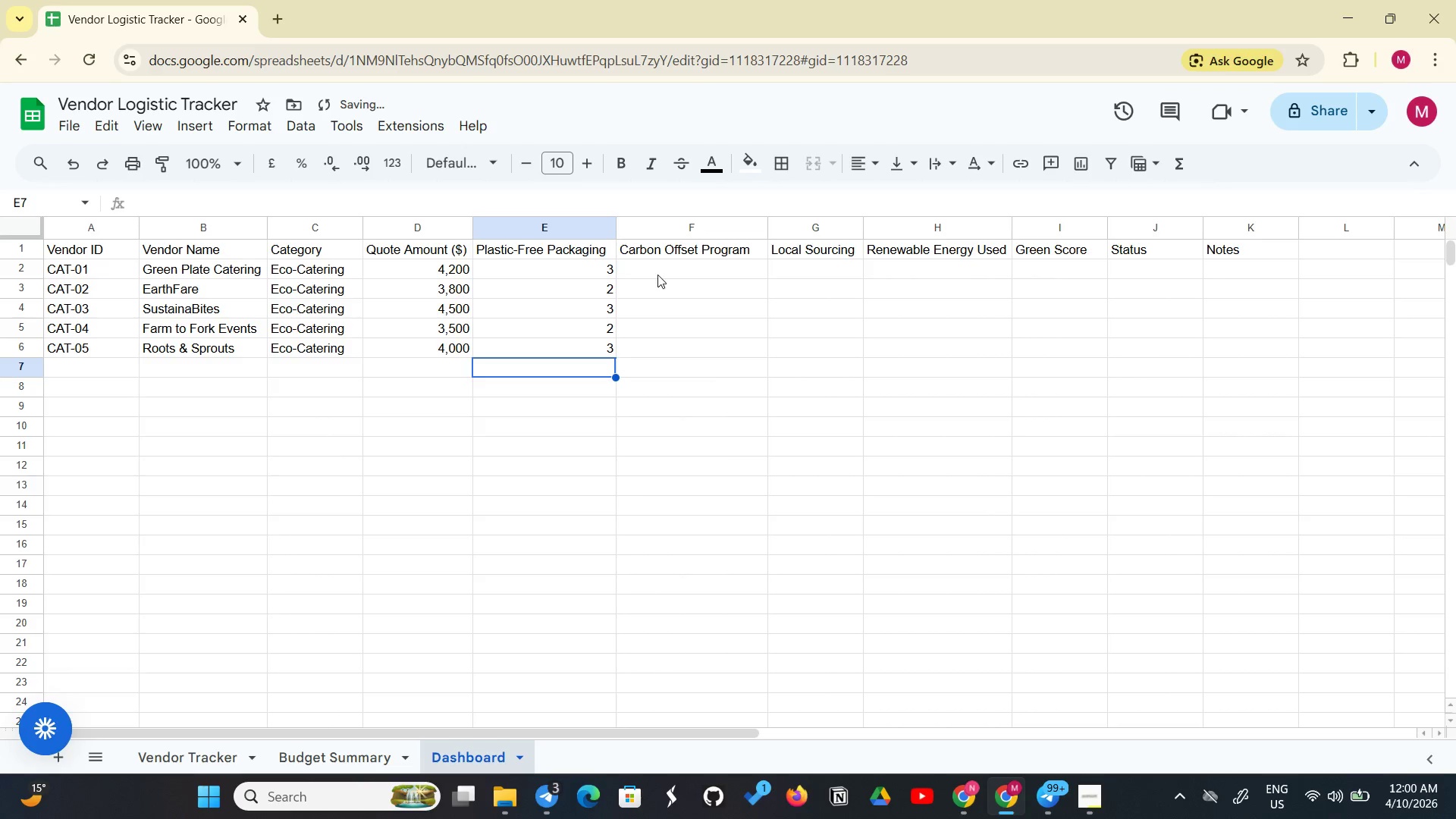 
left_click([658, 275])
 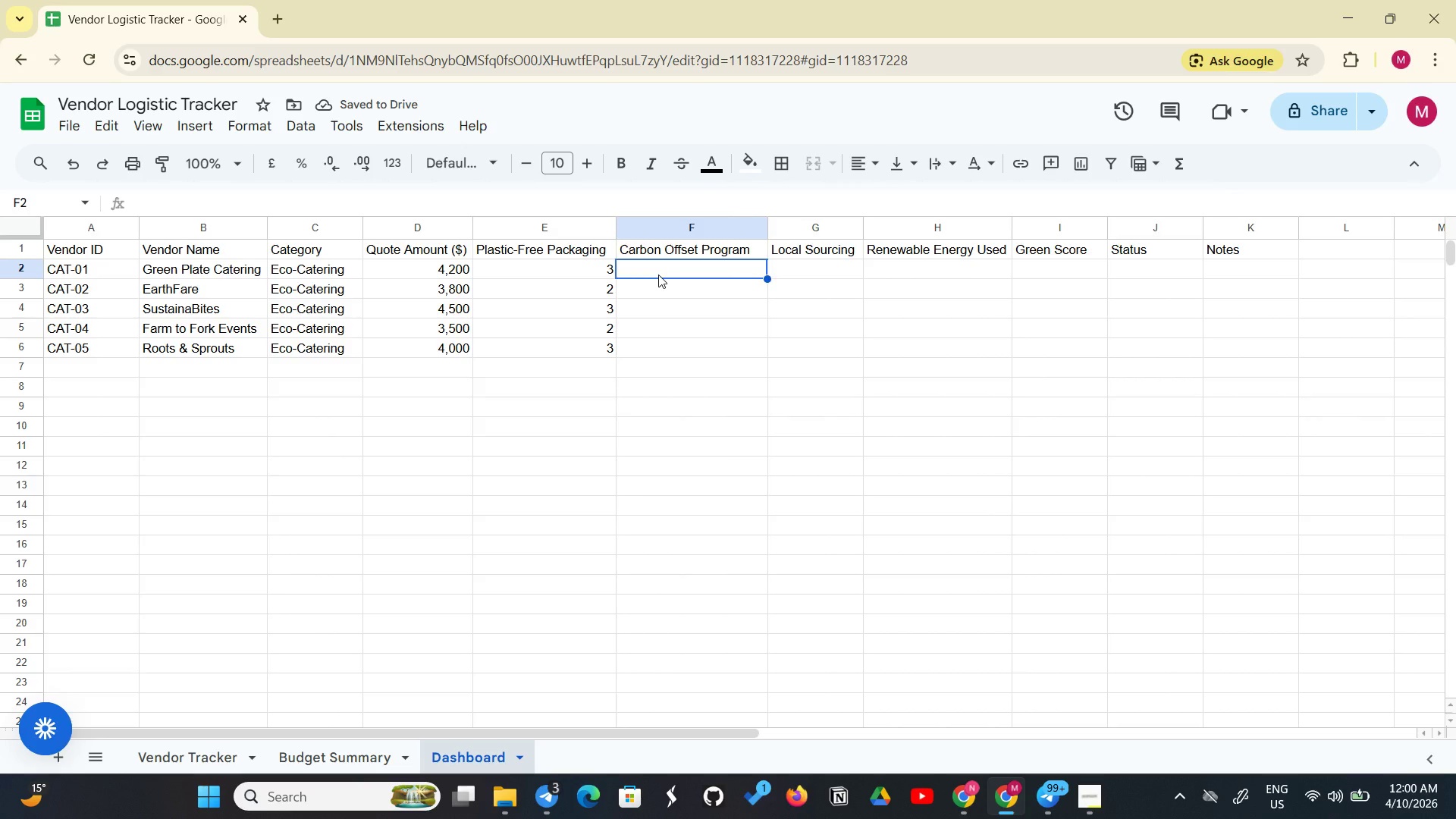 
key(3)
 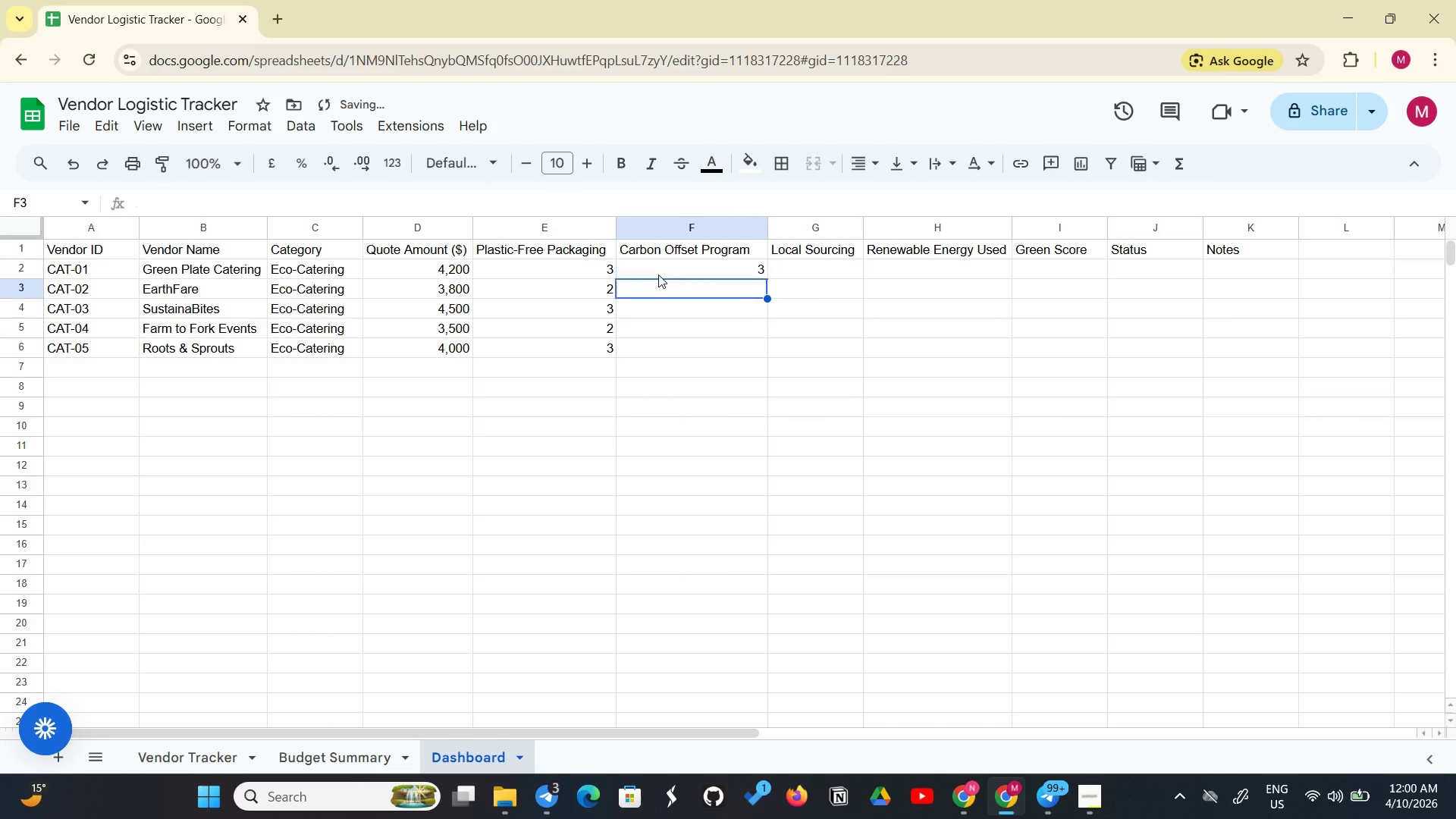 
key(Enter)
 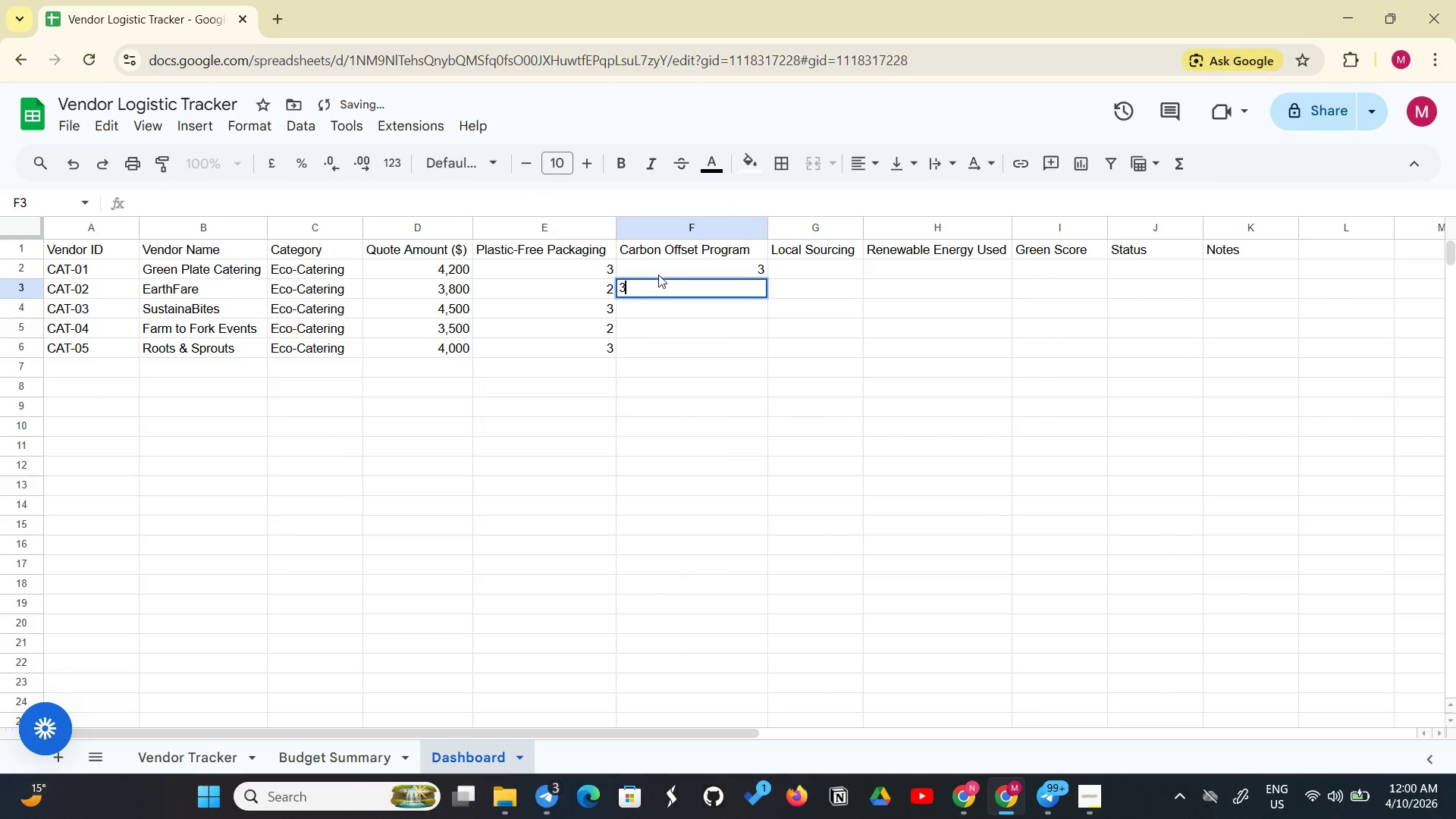 
key(3)
 